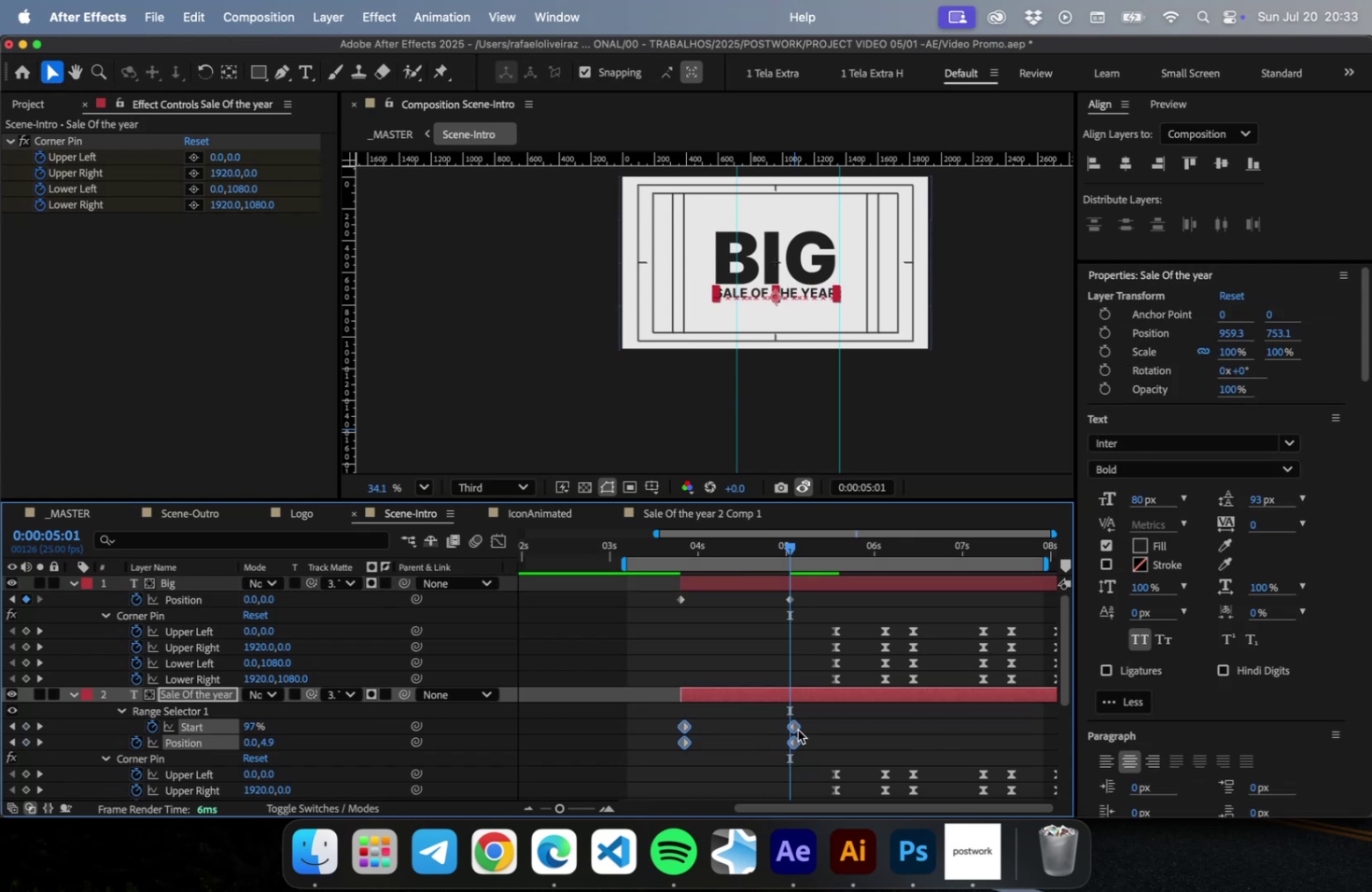 
wait(6.27)
 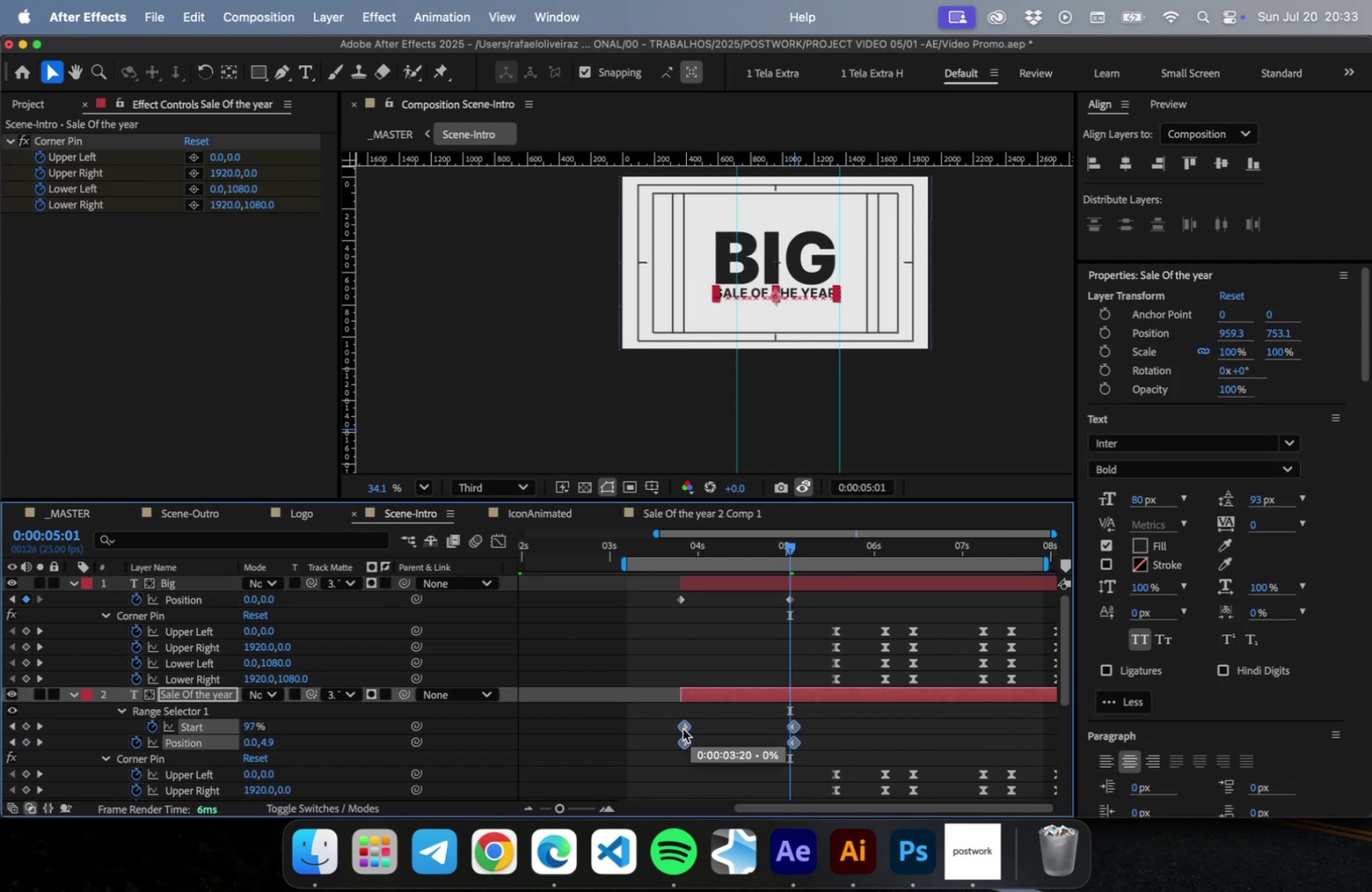 
key(Shift+PageDown)
 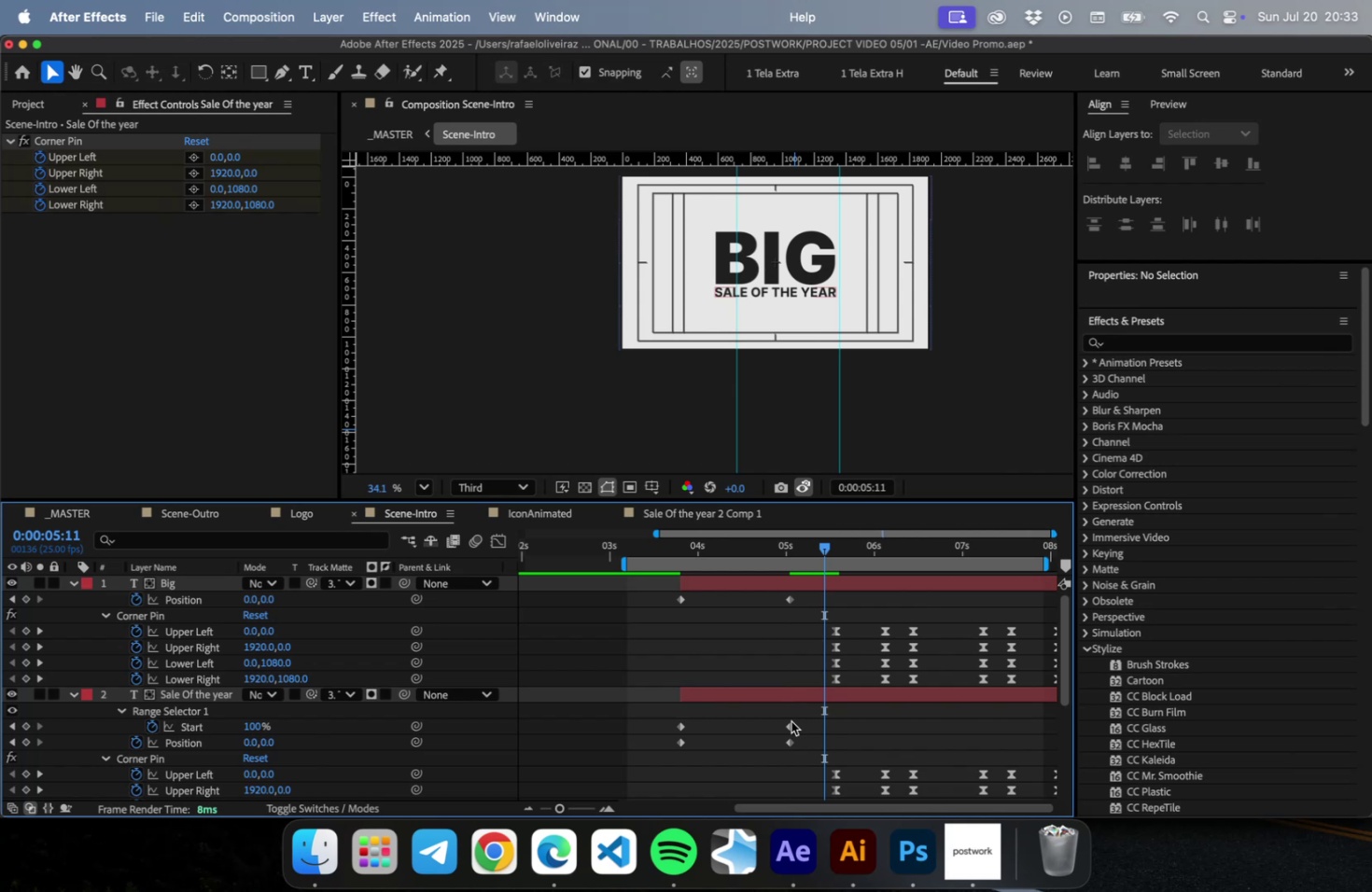 
left_click_drag(start_coordinate=[791, 720], to_coordinate=[795, 751])
 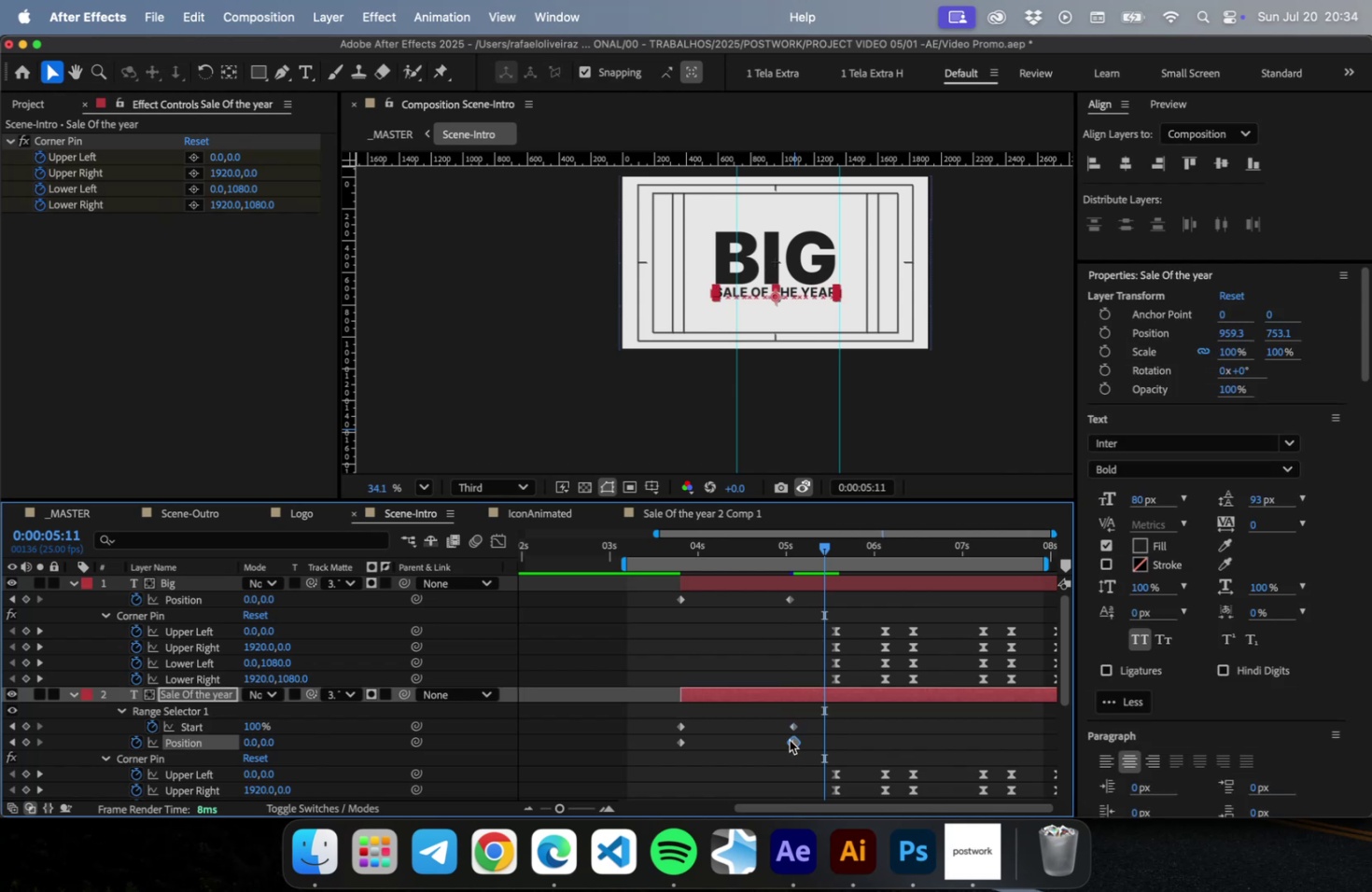 
left_click_drag(start_coordinate=[778, 722], to_coordinate=[802, 746])
 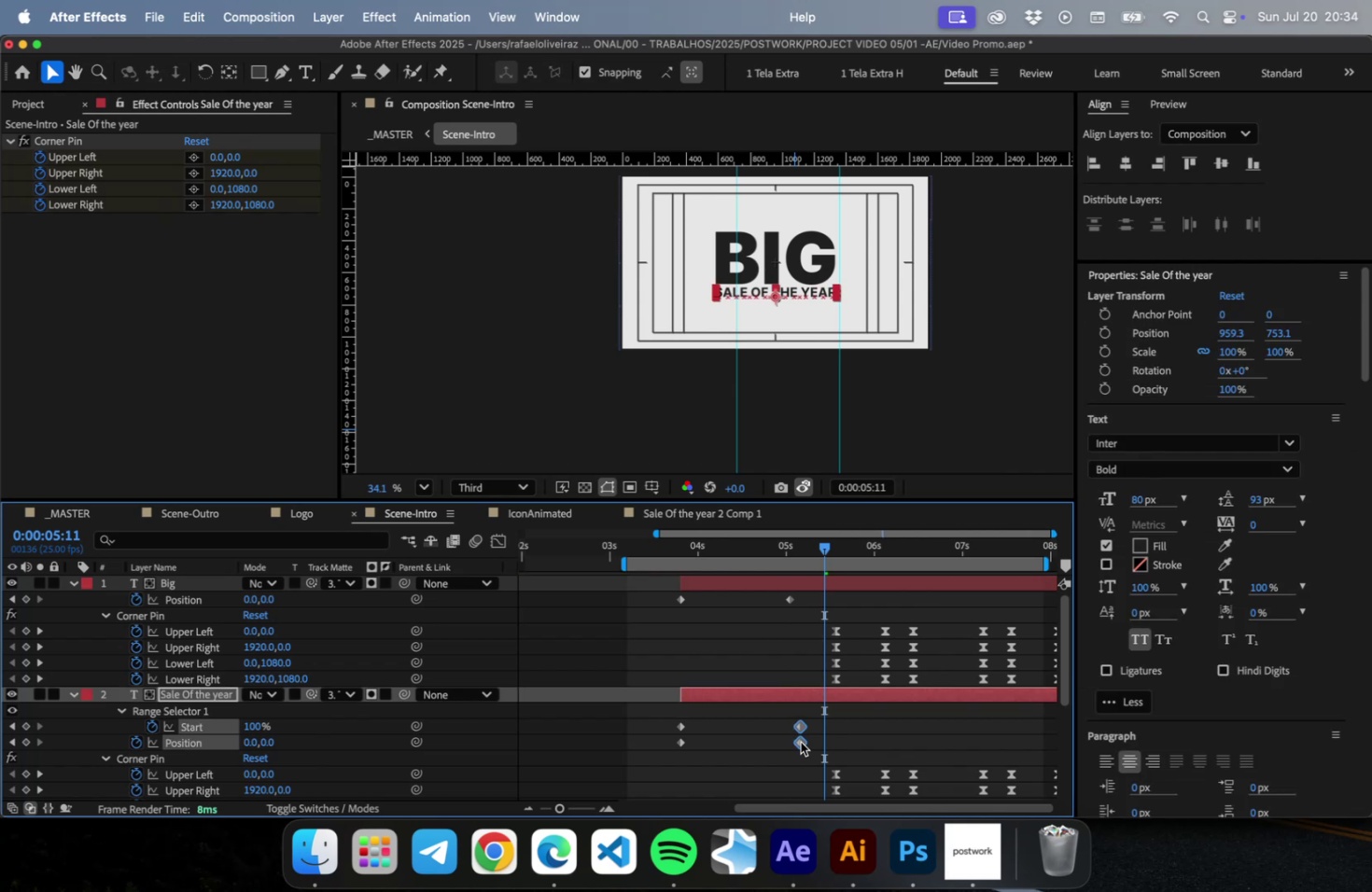 
left_click_drag(start_coordinate=[791, 742], to_coordinate=[811, 738])
 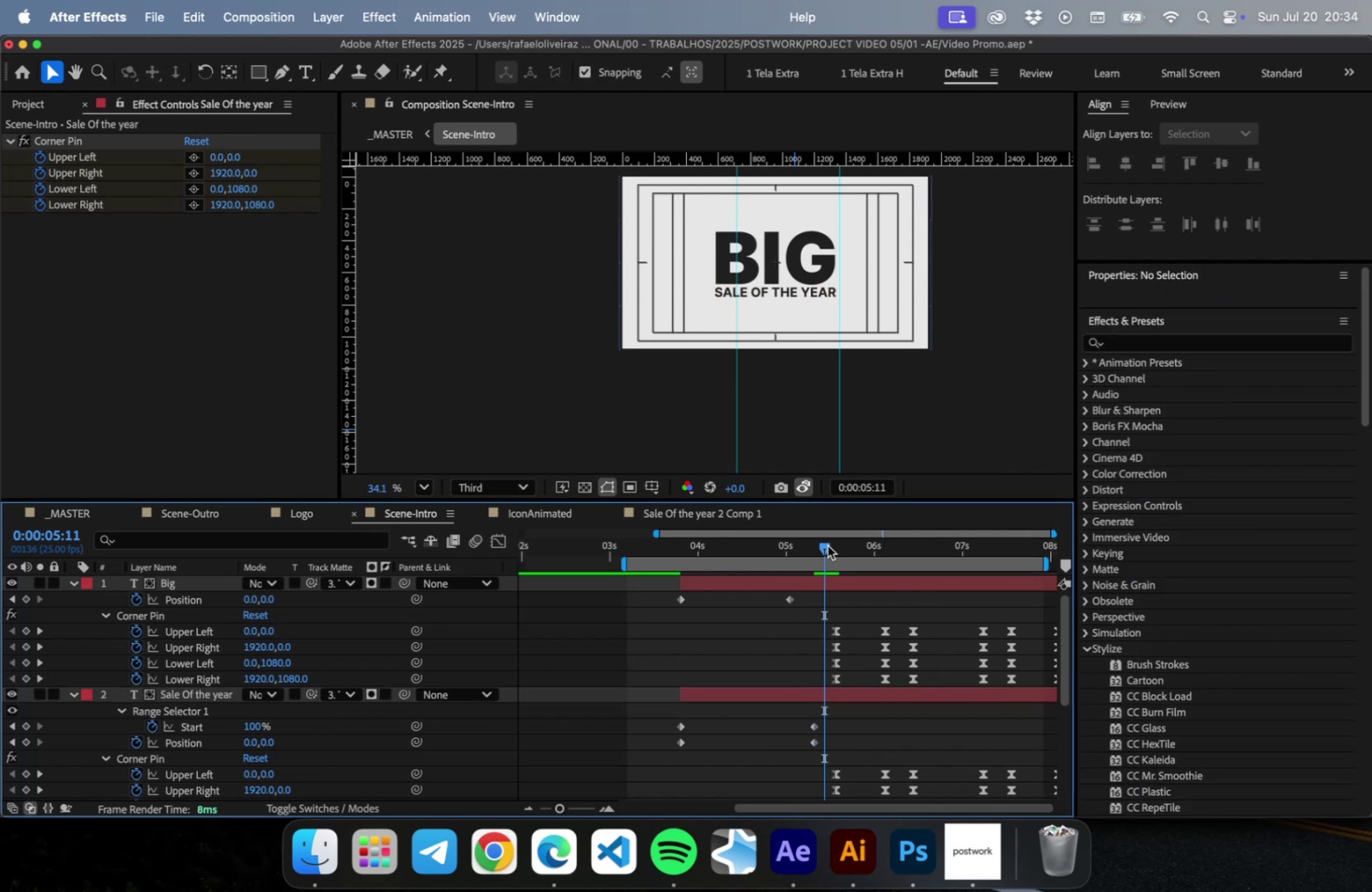 
left_click_drag(start_coordinate=[827, 547], to_coordinate=[816, 551])
 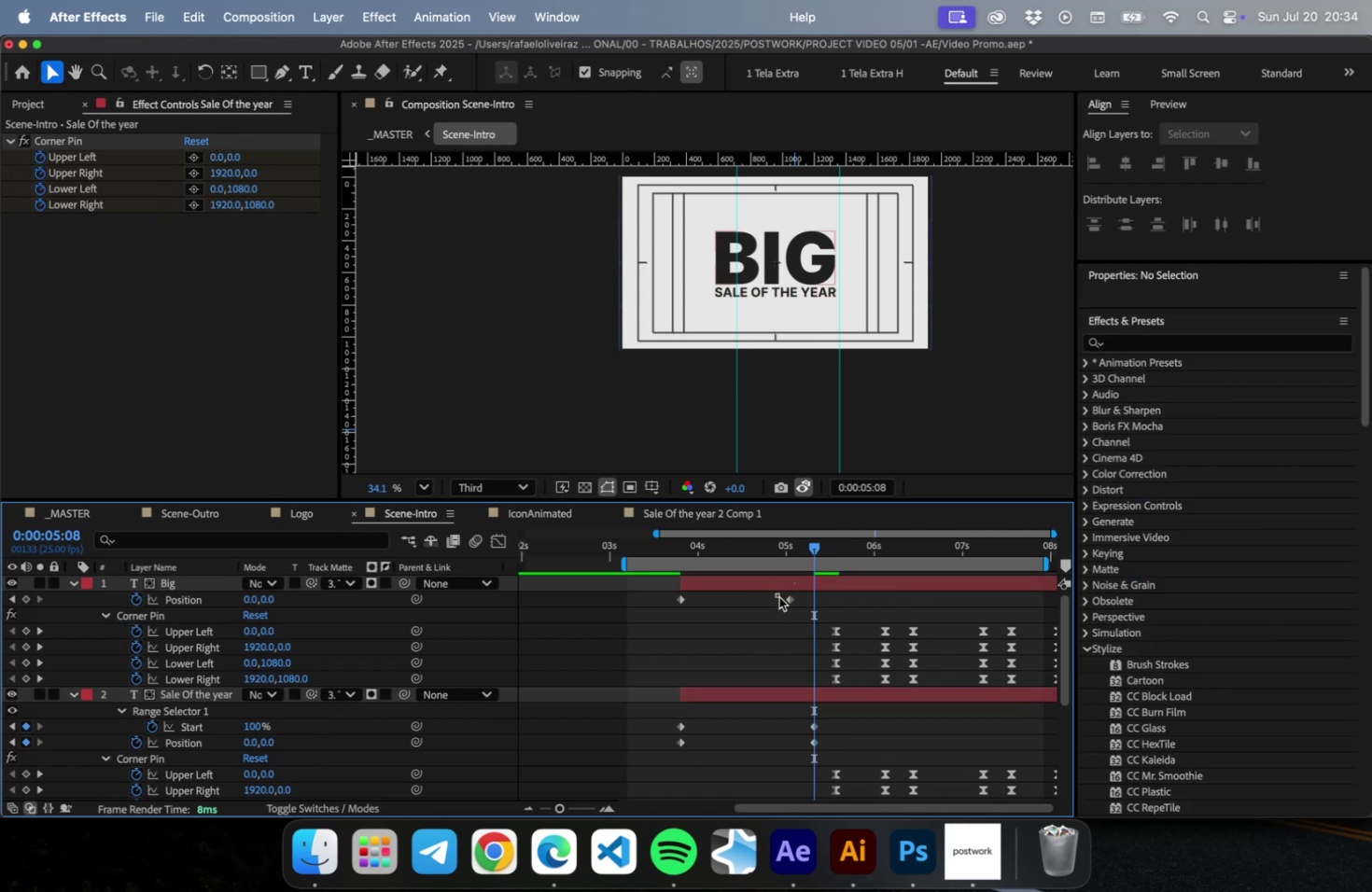 
left_click_drag(start_coordinate=[775, 592], to_coordinate=[823, 745])
 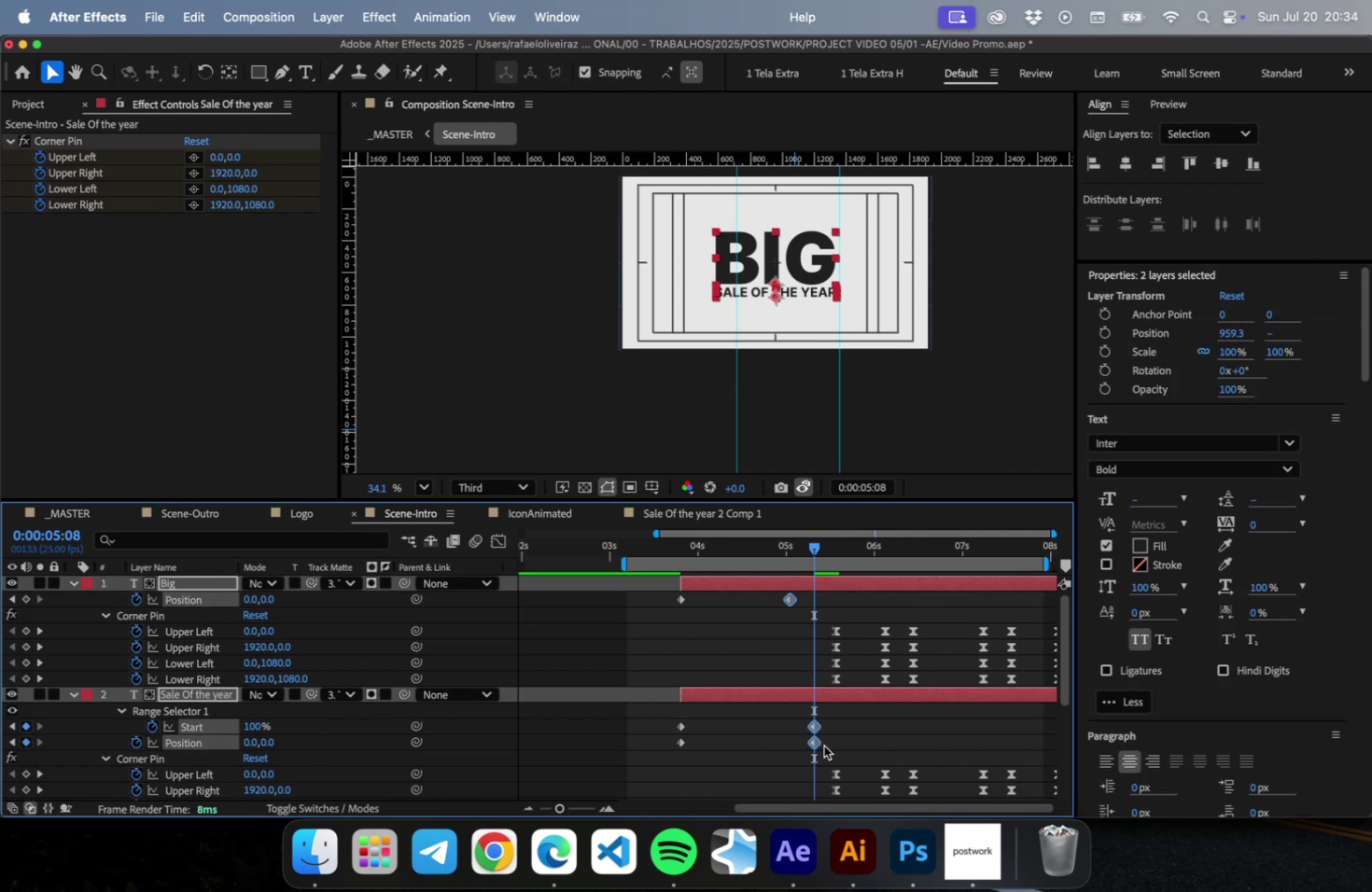 
key(F9)
 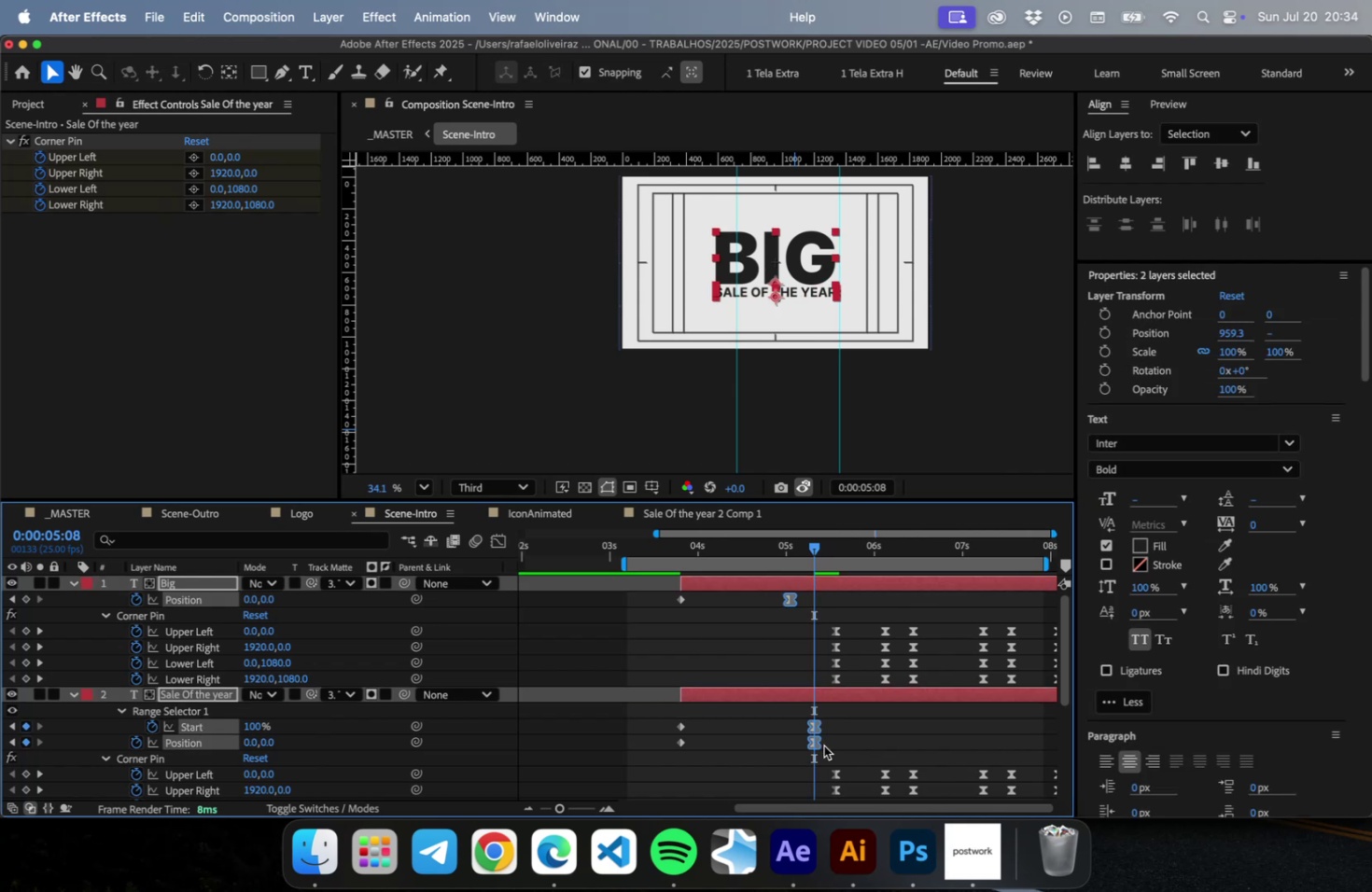 
key(Meta+S)
 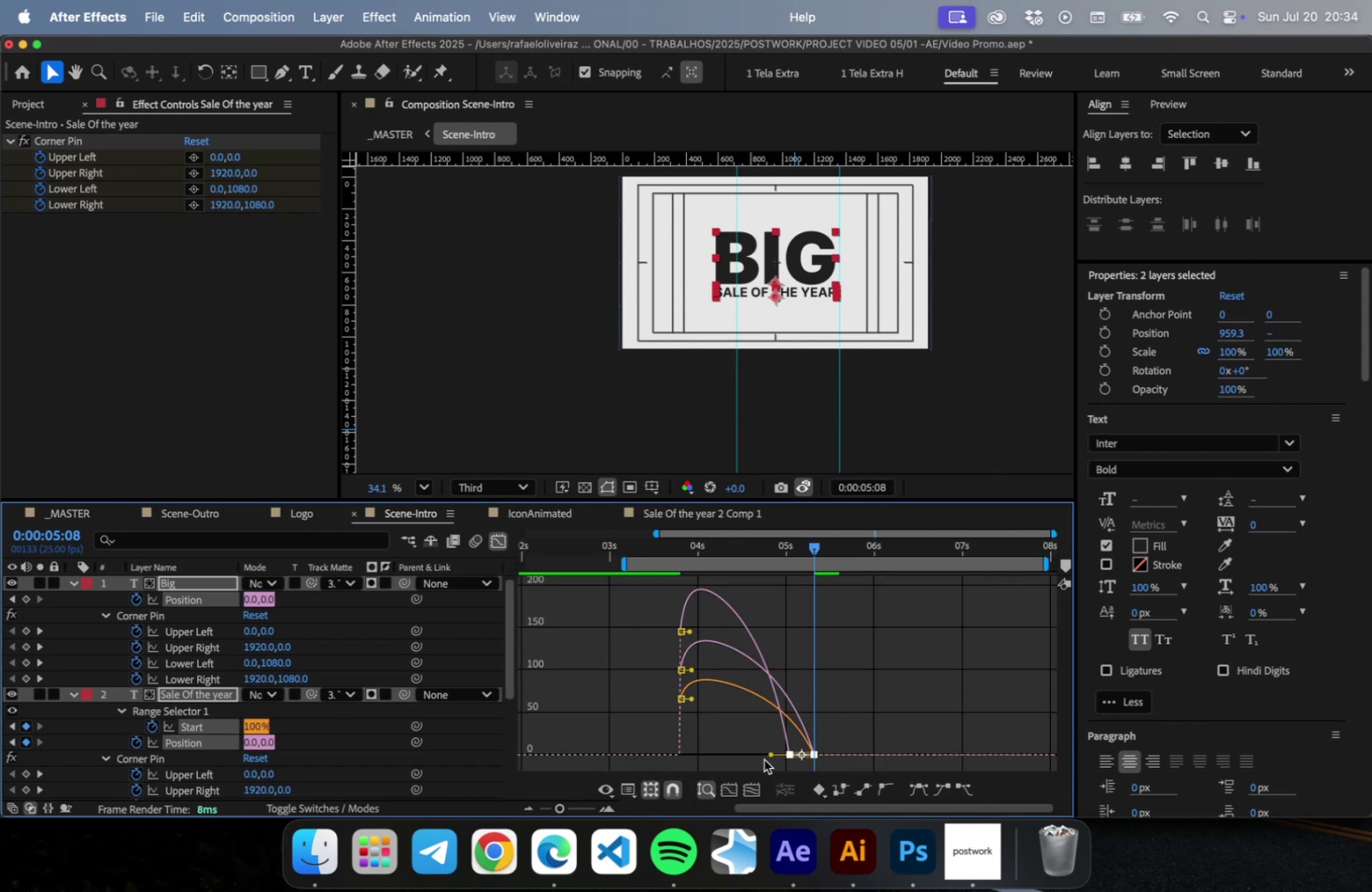 
left_click_drag(start_coordinate=[769, 753], to_coordinate=[735, 753])
 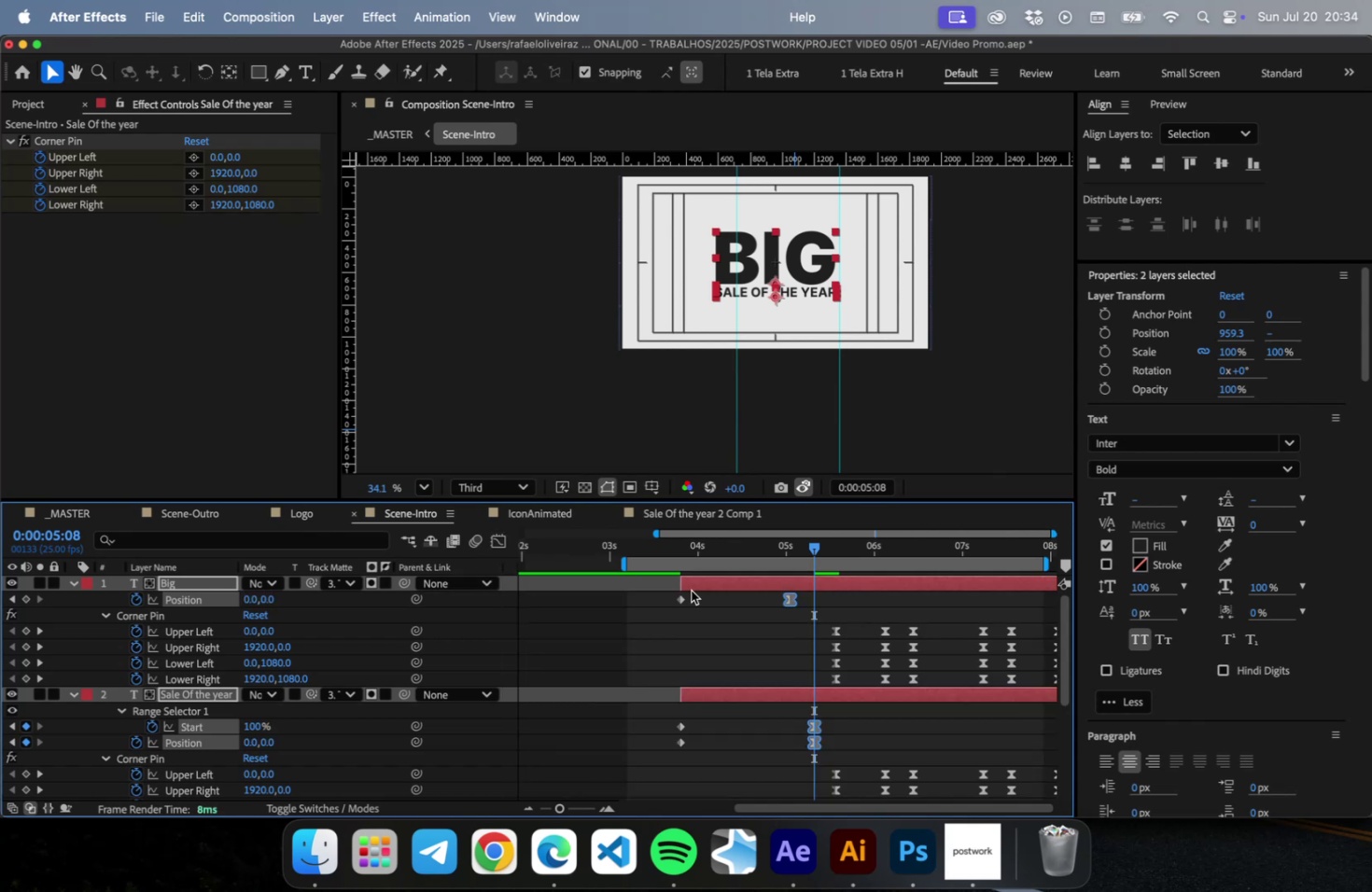 
left_click([841, 715])
 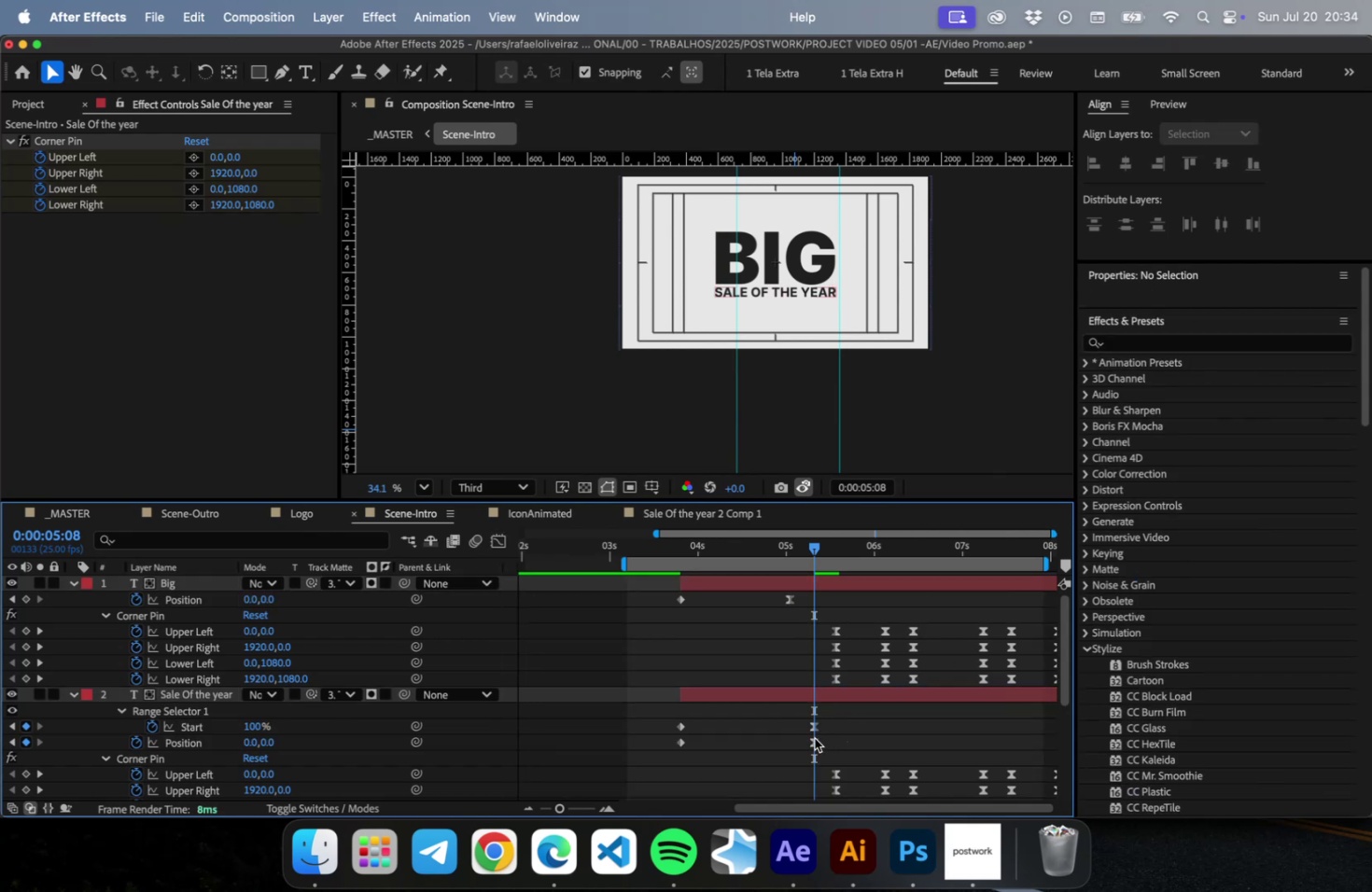 
left_click_drag(start_coordinate=[812, 727], to_coordinate=[789, 731])
 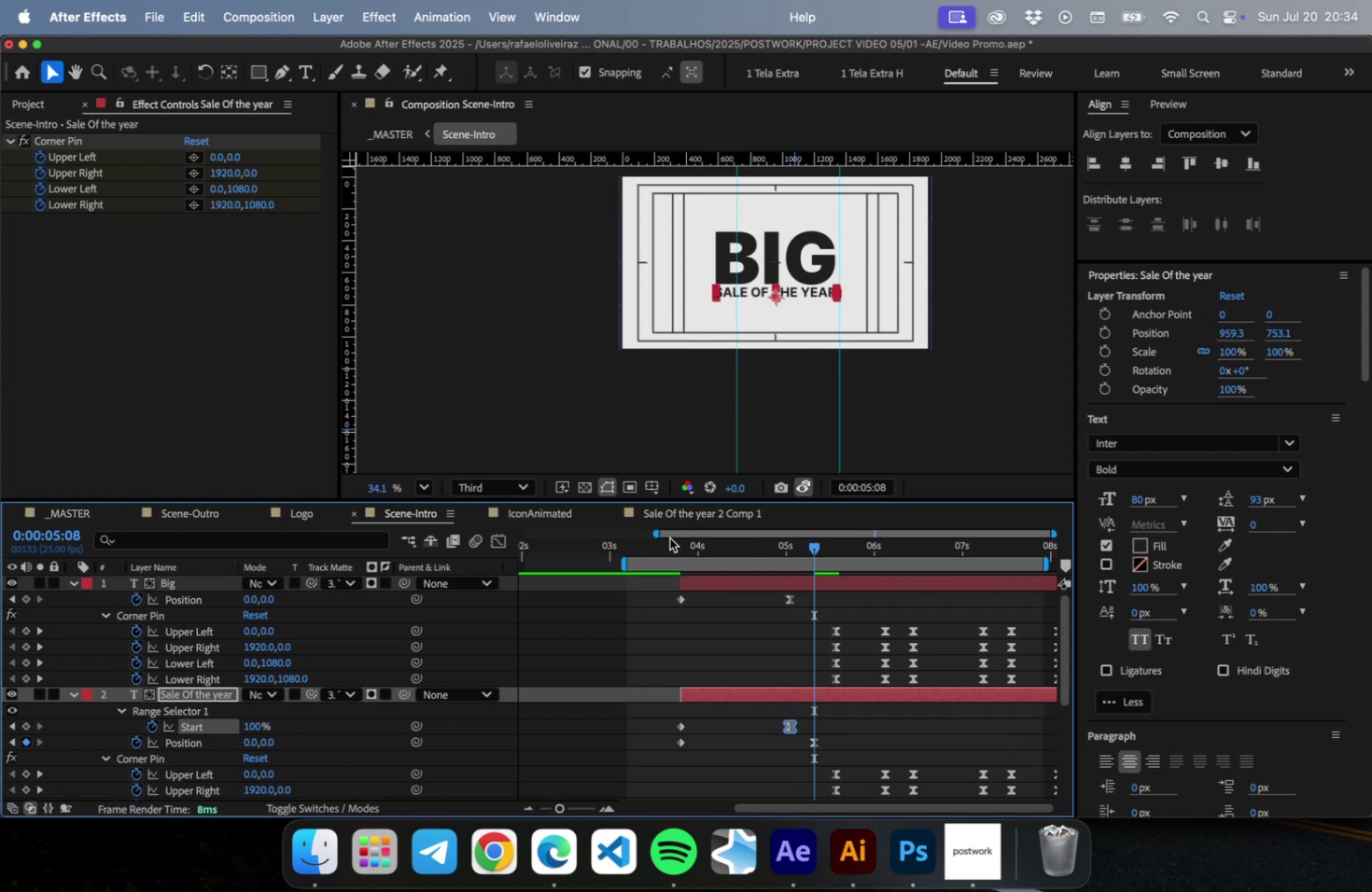 
left_click_drag(start_coordinate=[670, 545], to_coordinate=[663, 549])
 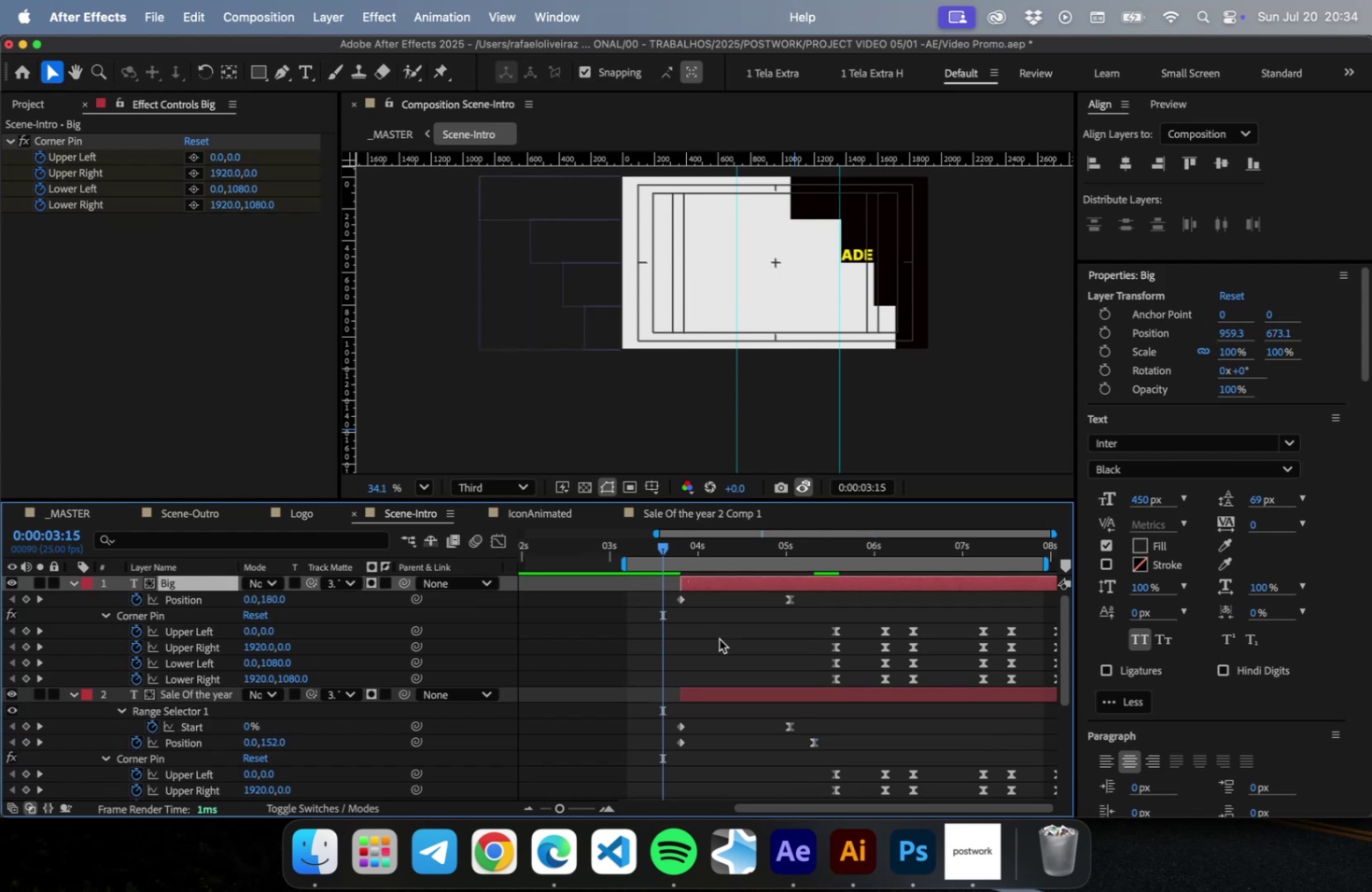 
hold_key(key=ShiftLeft, duration=0.65)
left_click([717, 688])
 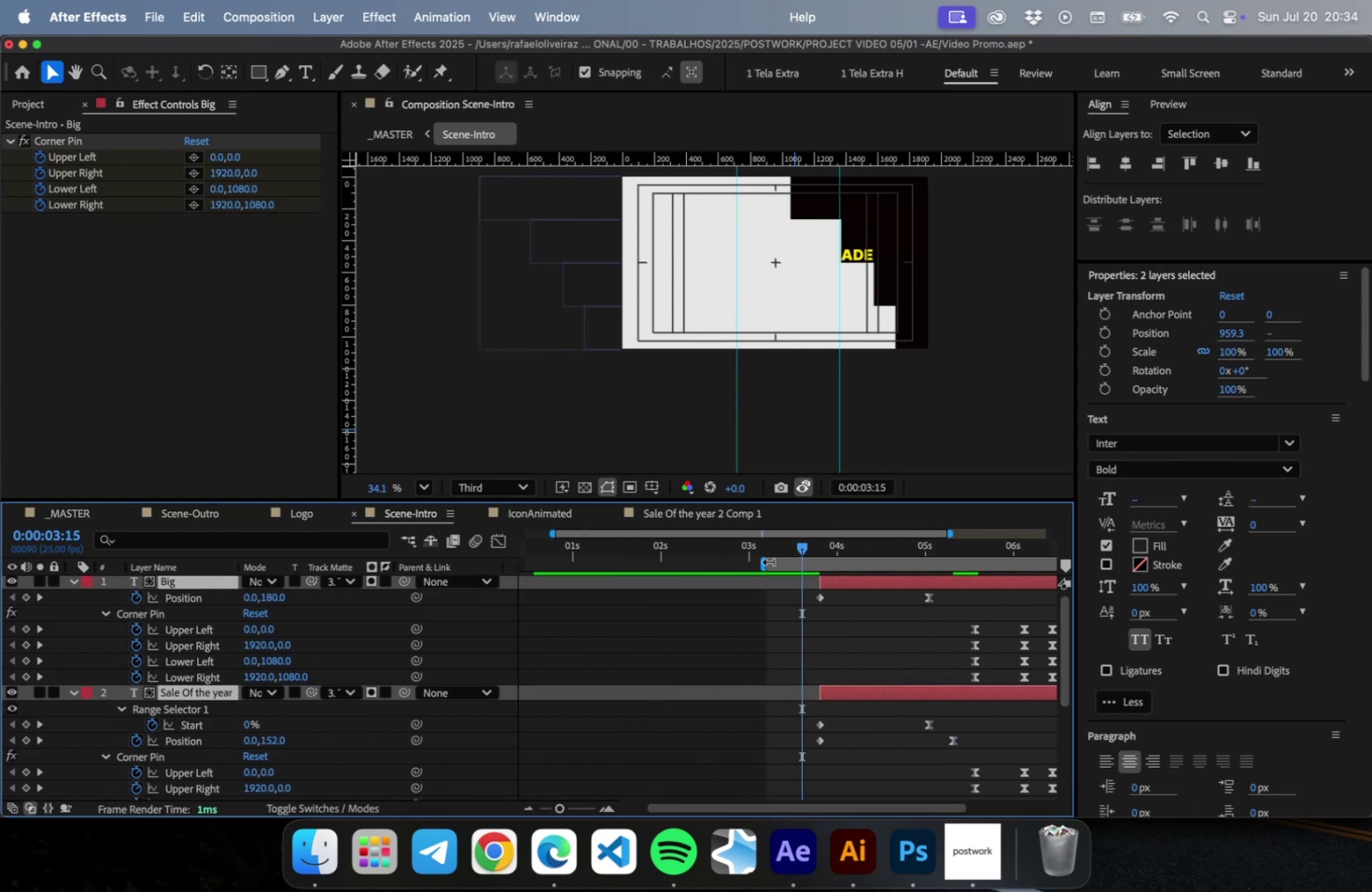 
left_click_drag(start_coordinate=[758, 561], to_coordinate=[719, 561])
 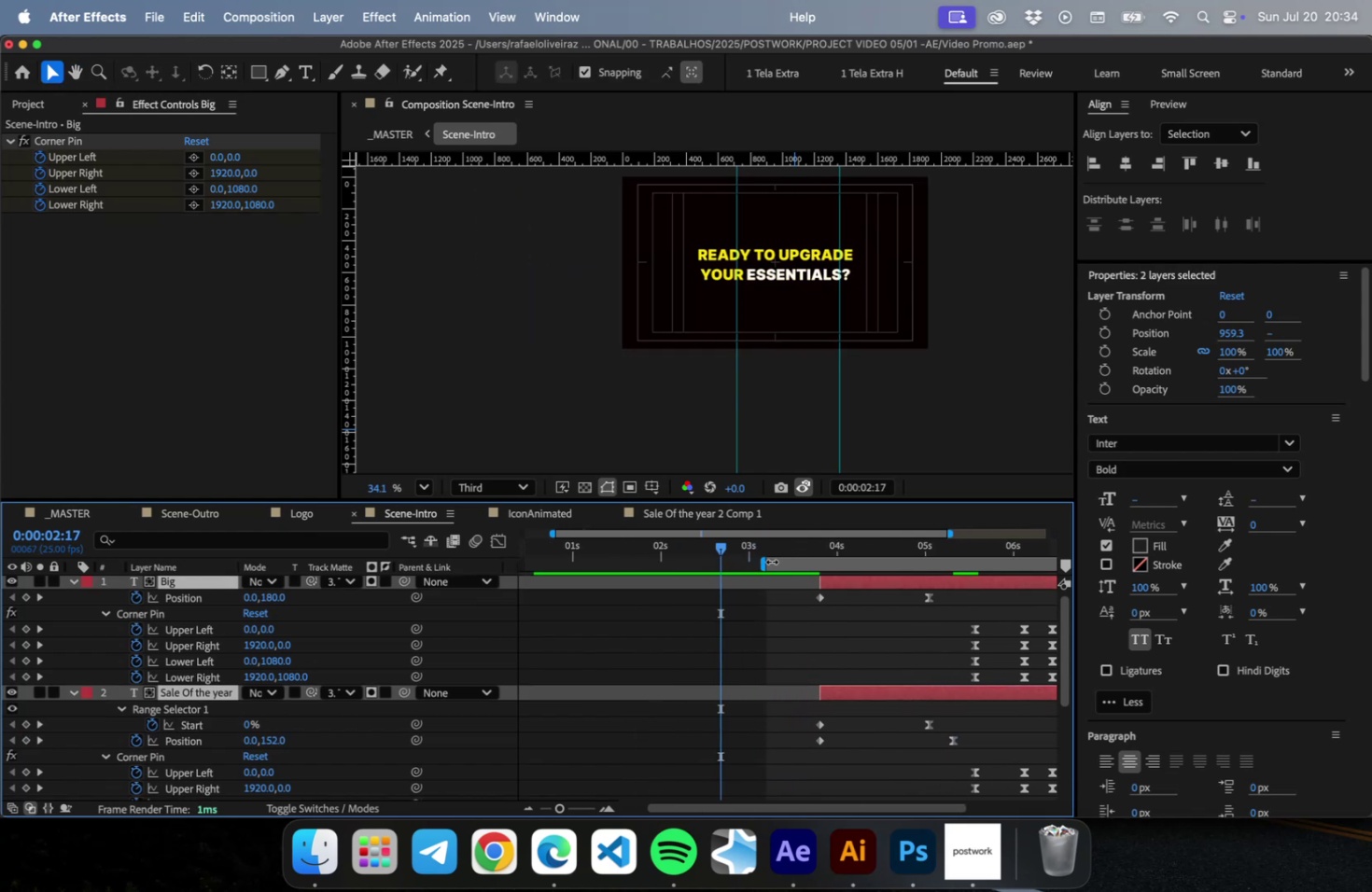 
left_click_drag(start_coordinate=[771, 561], to_coordinate=[678, 561])
 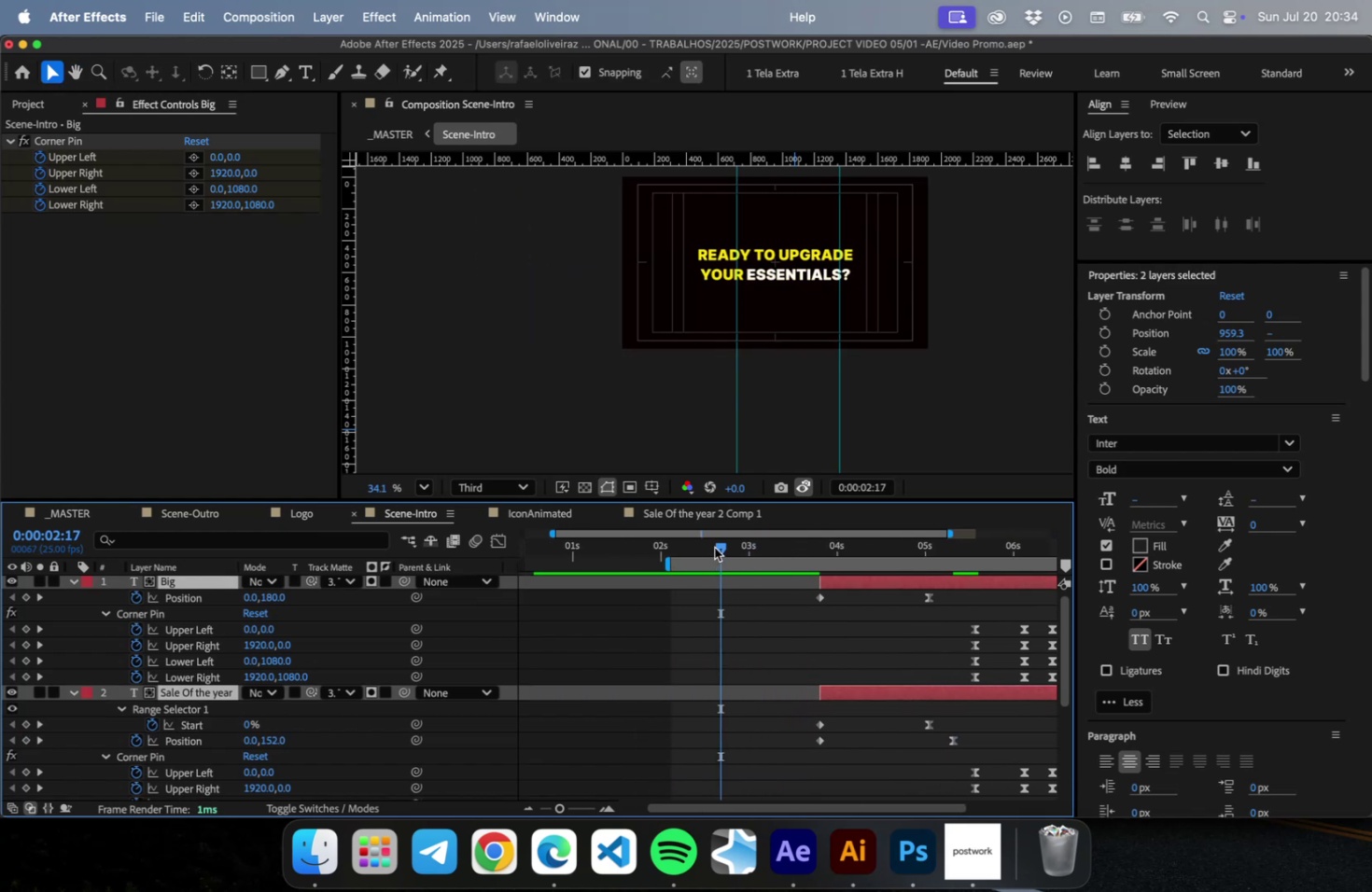 
left_click_drag(start_coordinate=[714, 546], to_coordinate=[787, 551])
 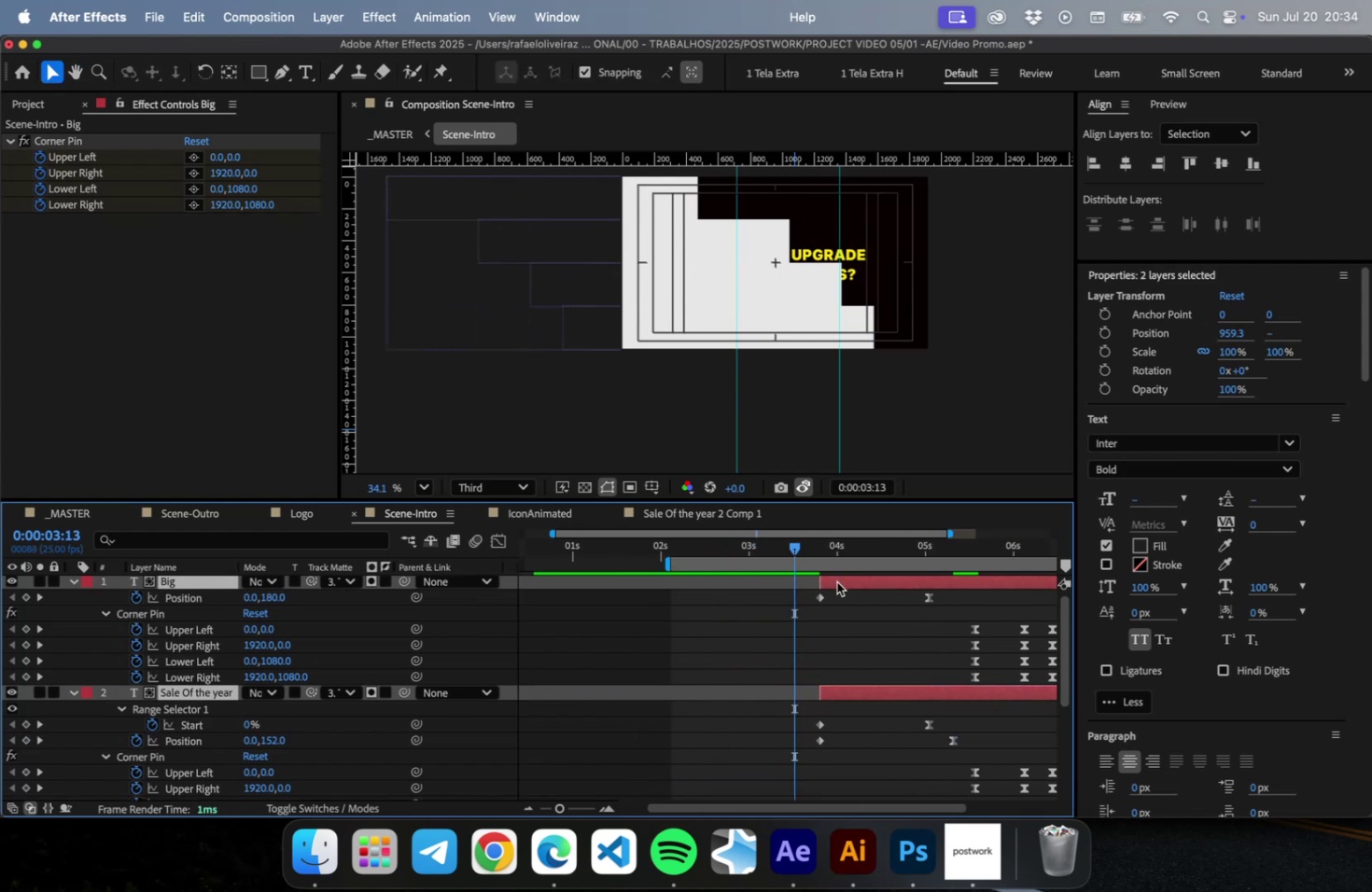 
left_click_drag(start_coordinate=[836, 581], to_coordinate=[805, 590])
 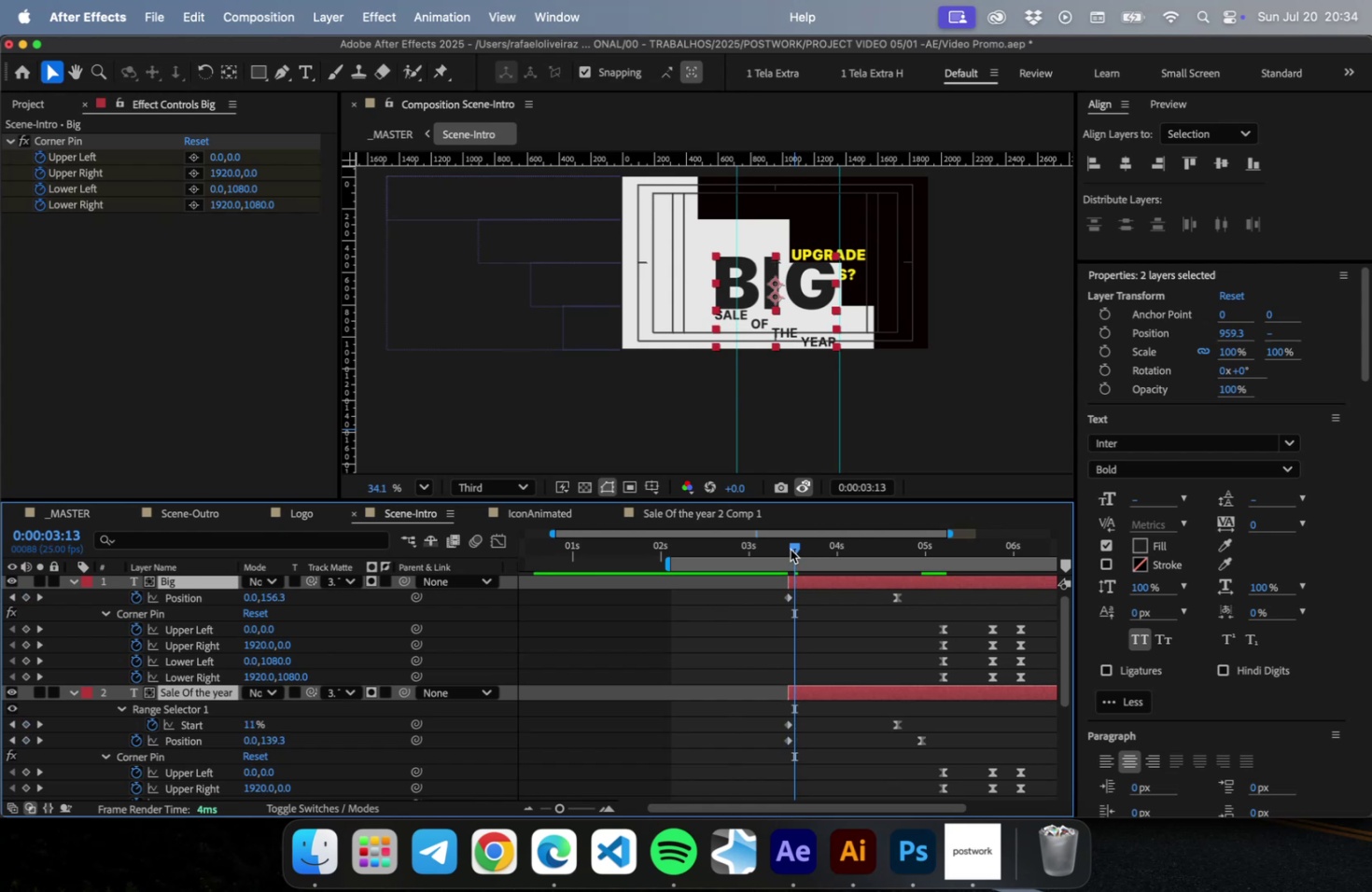 
left_click_drag(start_coordinate=[790, 549], to_coordinate=[767, 556])
 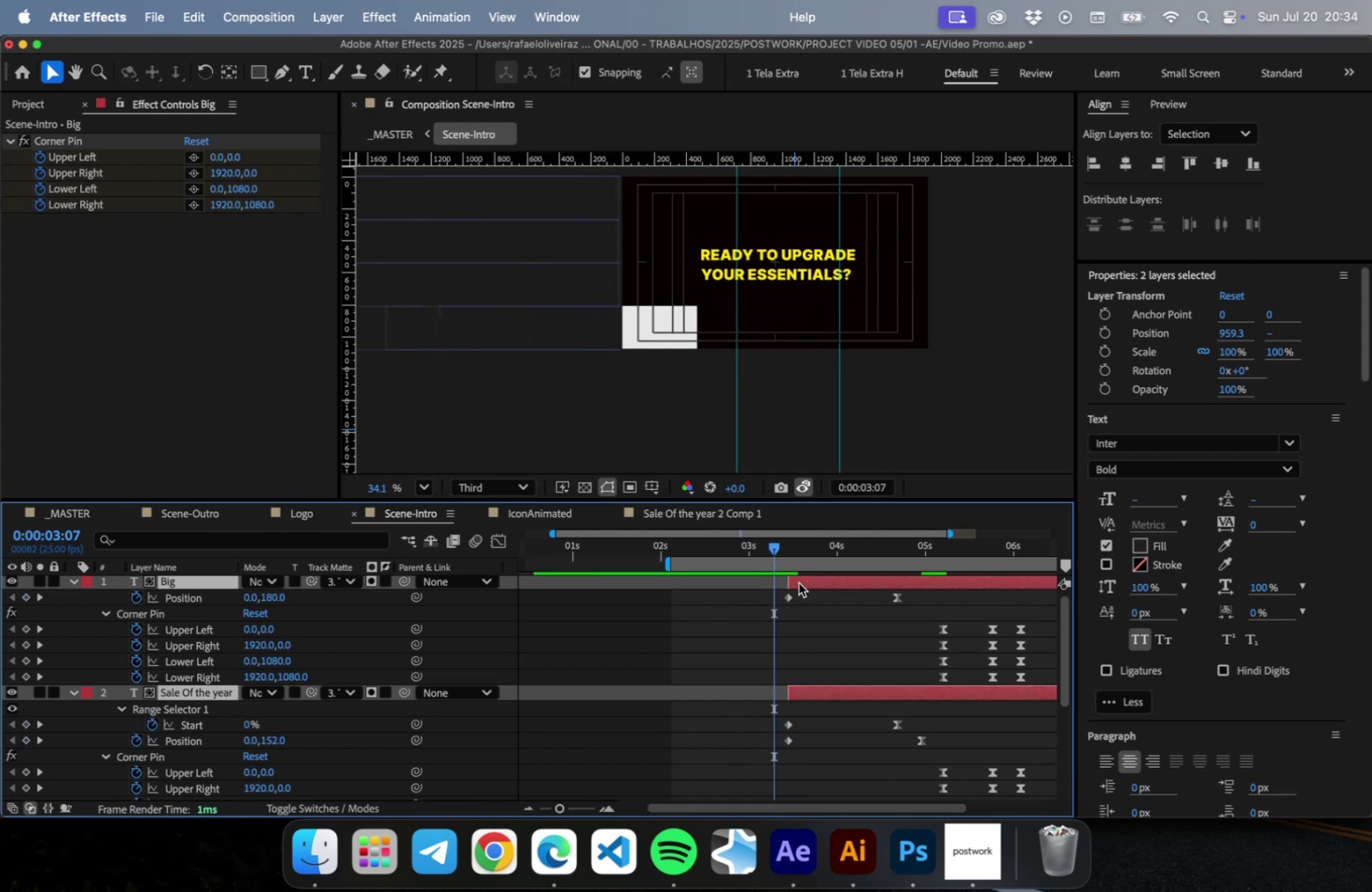 
left_click_drag(start_coordinate=[800, 581], to_coordinate=[787, 583])
 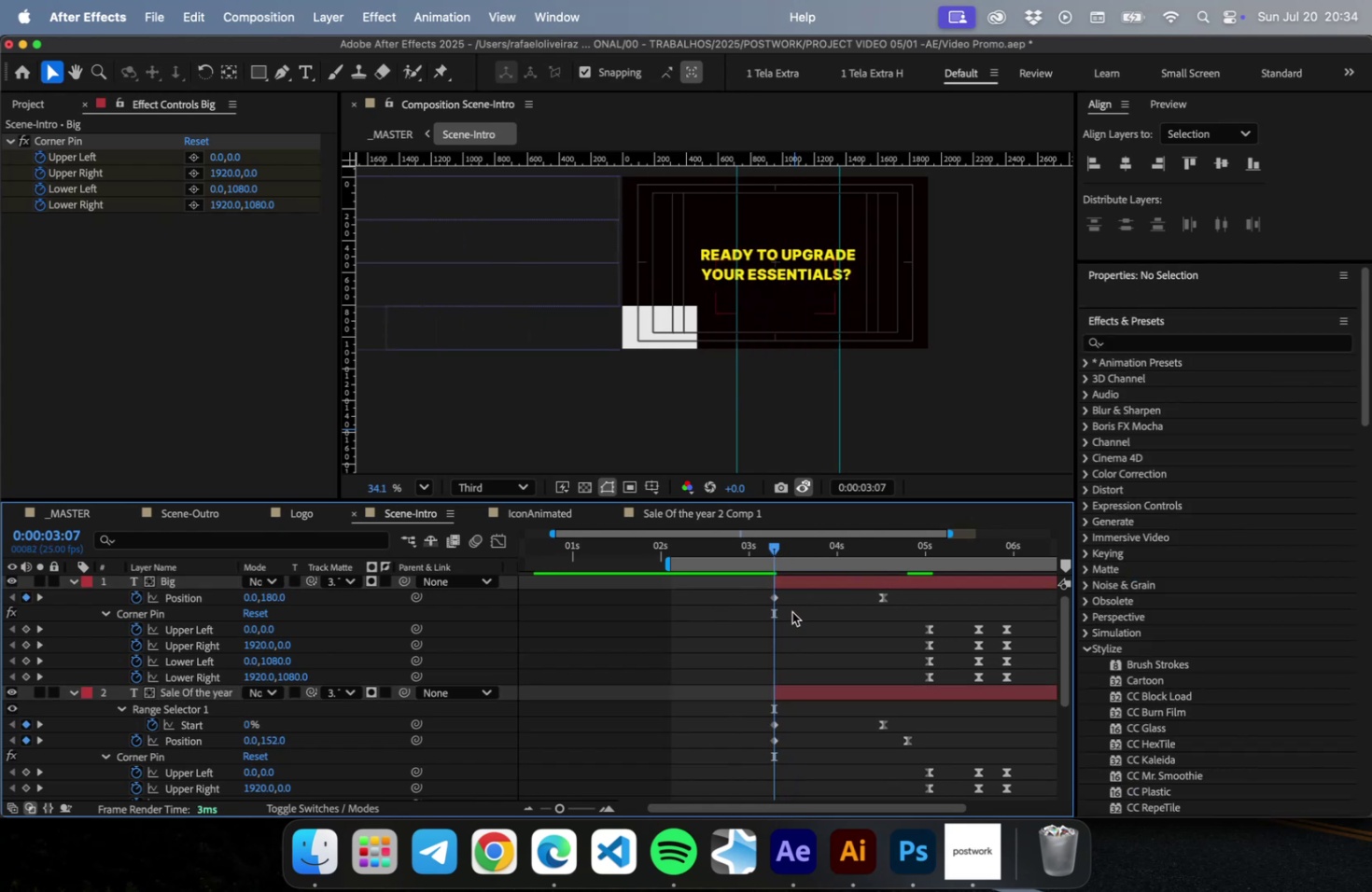 
left_click([791, 611])
 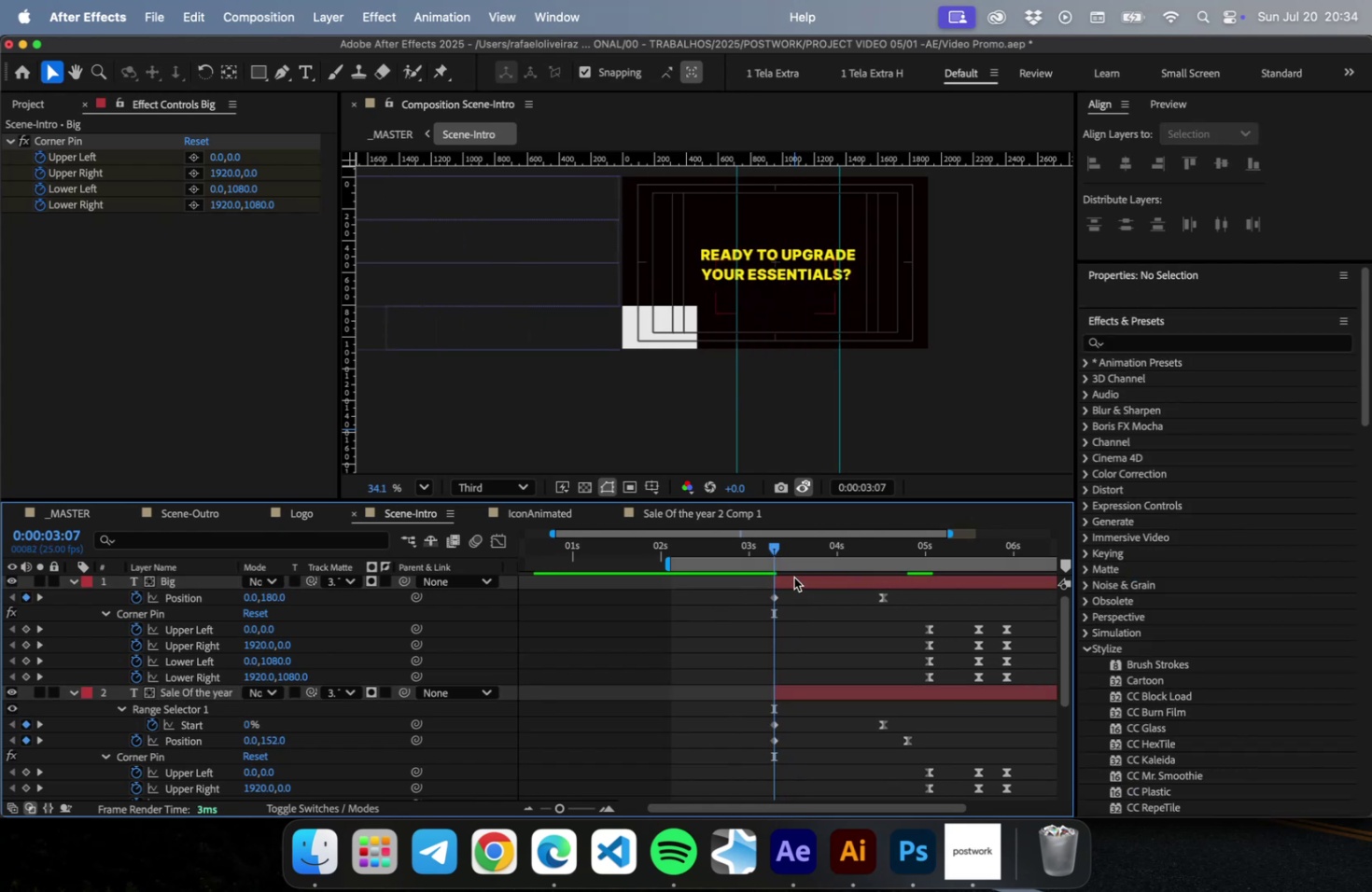 
left_click_drag(start_coordinate=[777, 547], to_coordinate=[771, 549])
 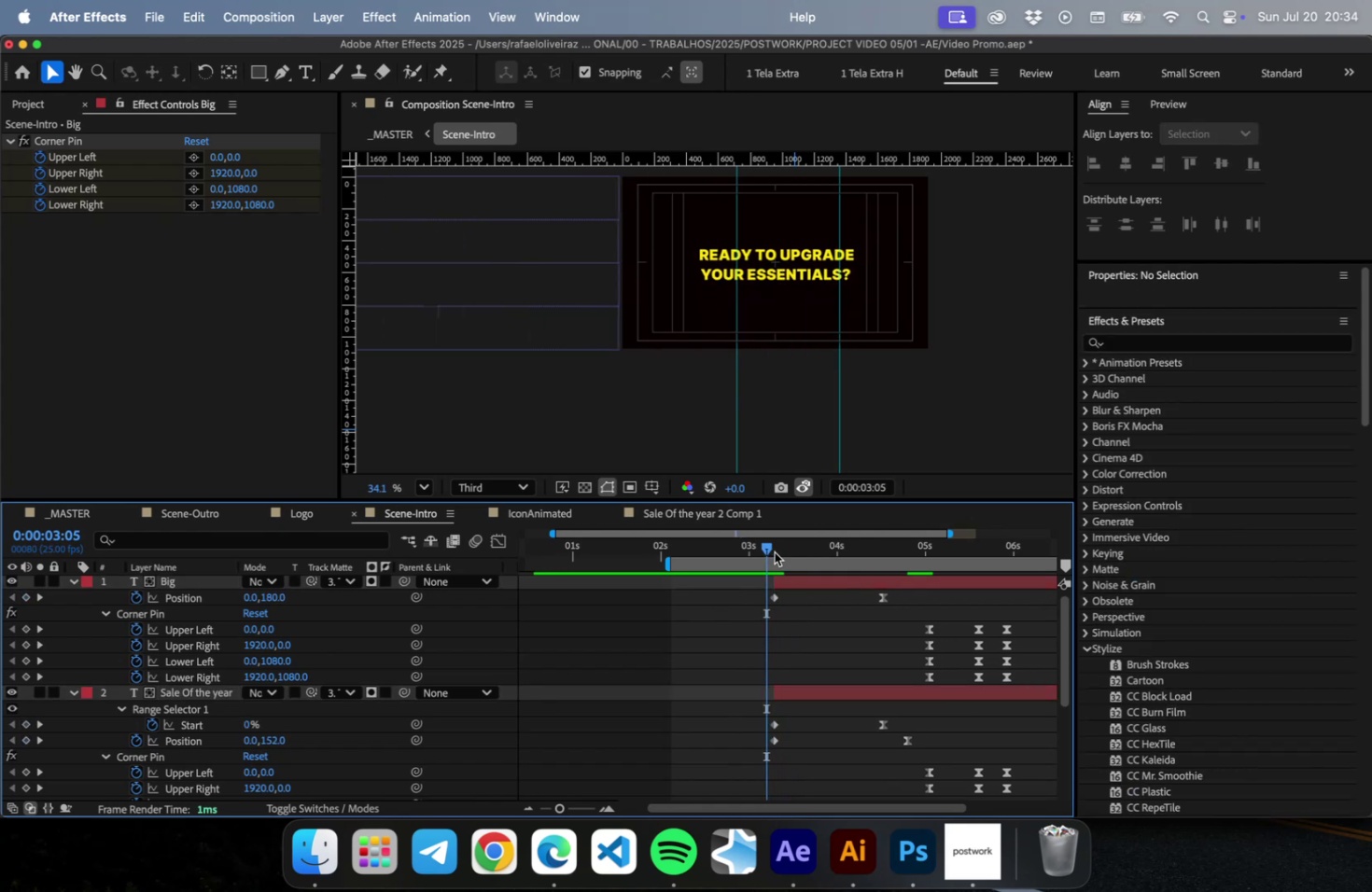 
key(Space)
 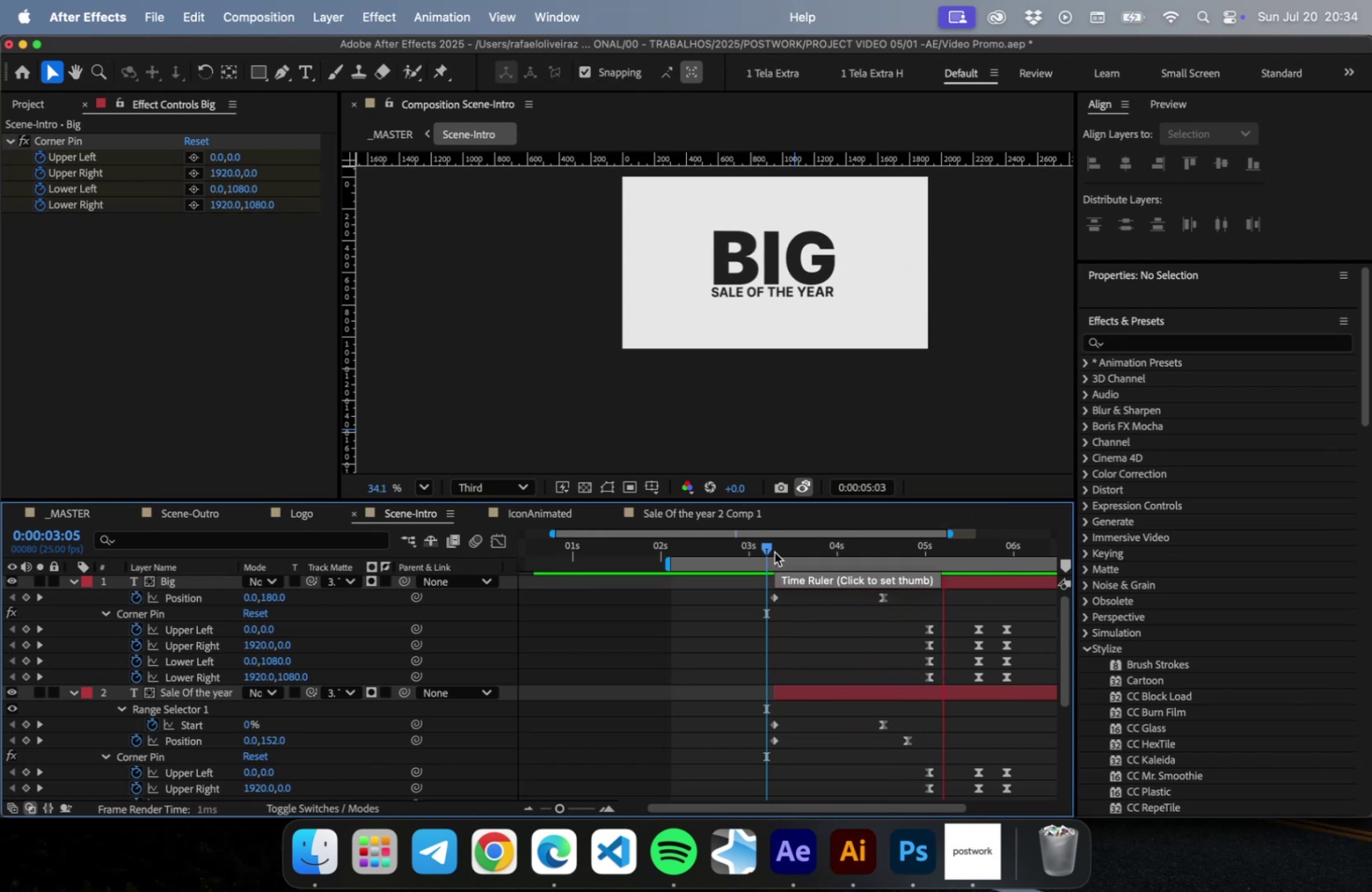 
key(Space)
 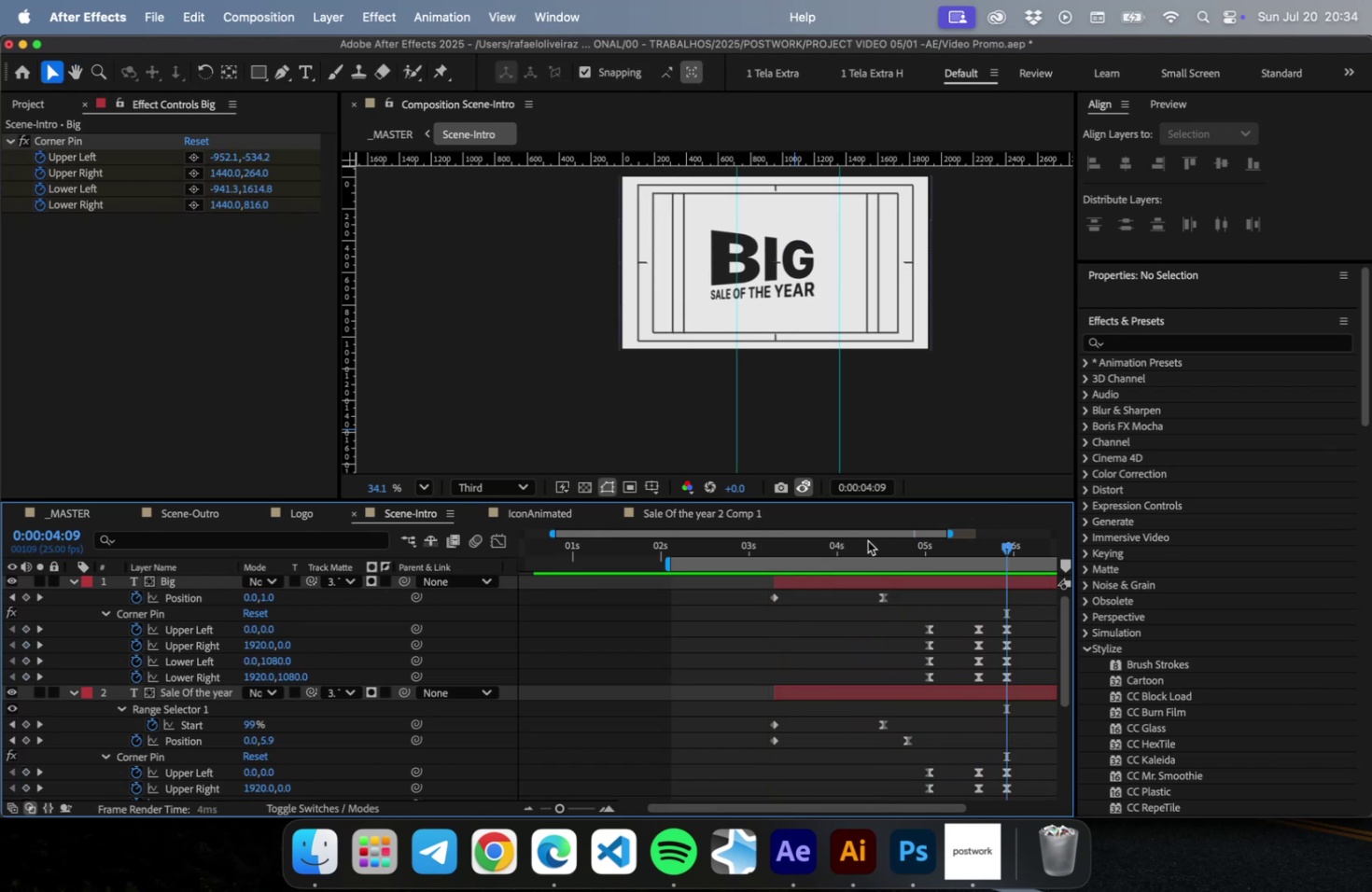 
left_click_drag(start_coordinate=[867, 540], to_coordinate=[854, 540])
 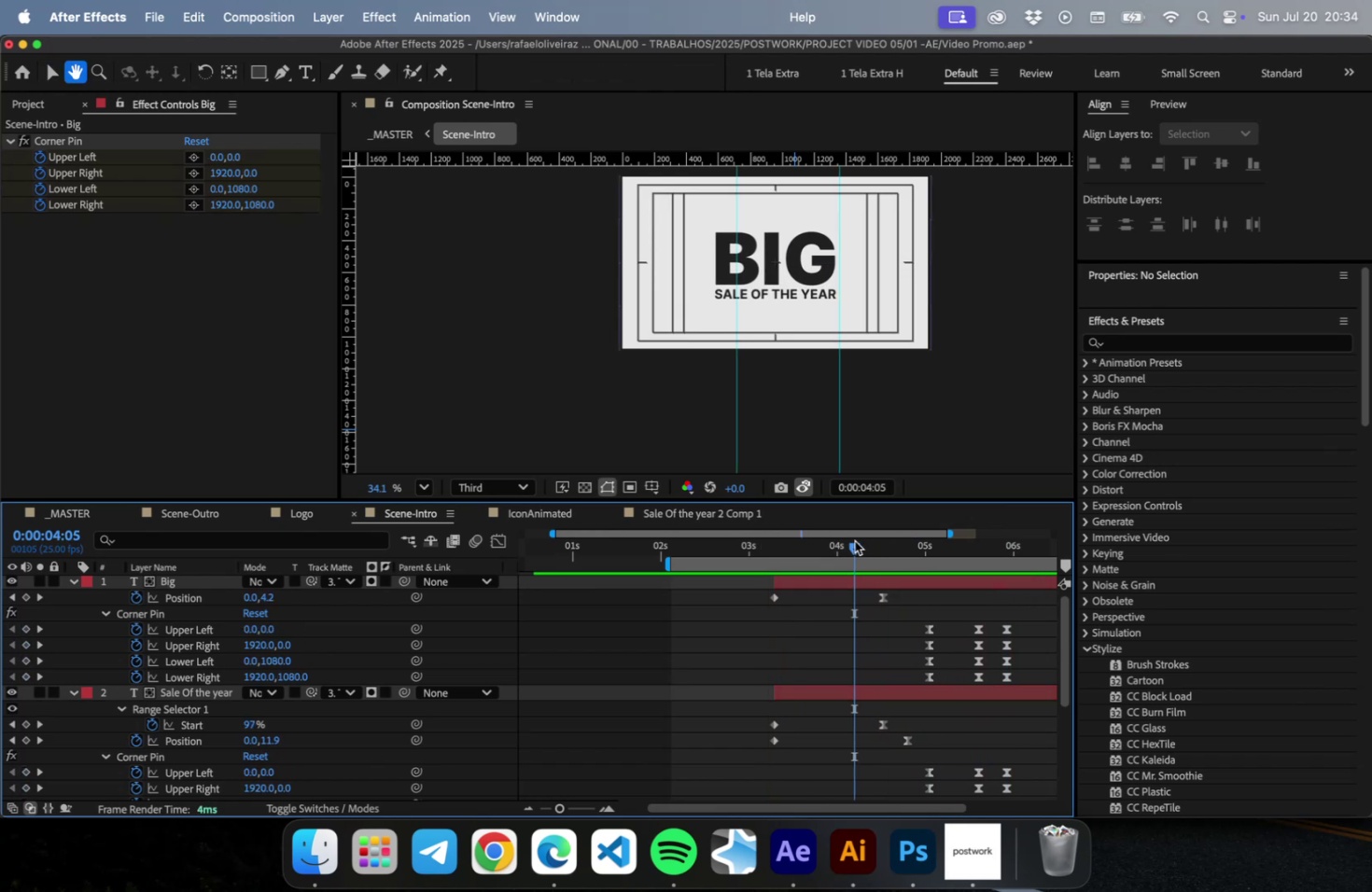 
key(Space)
 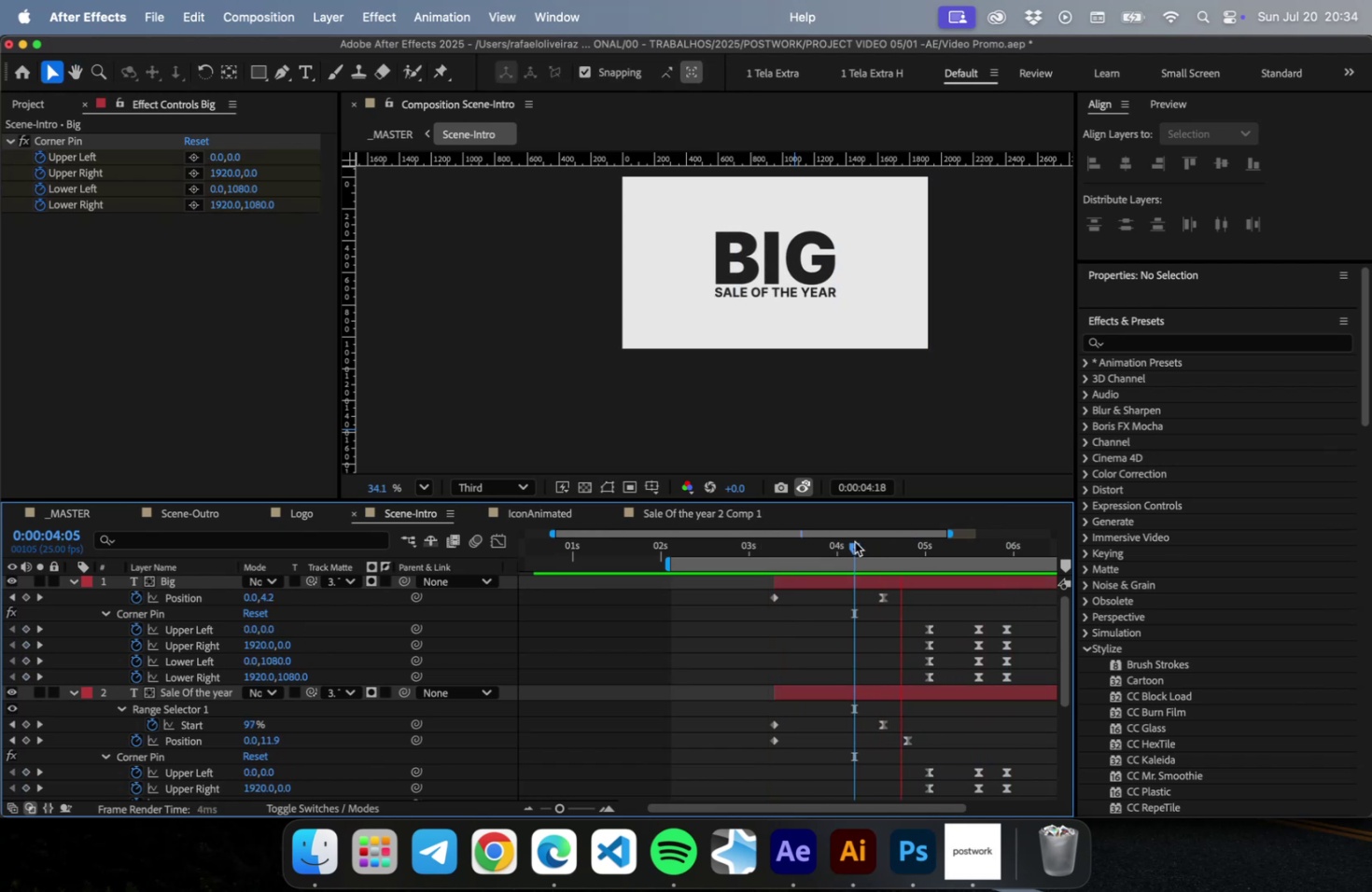 
key(Space)
 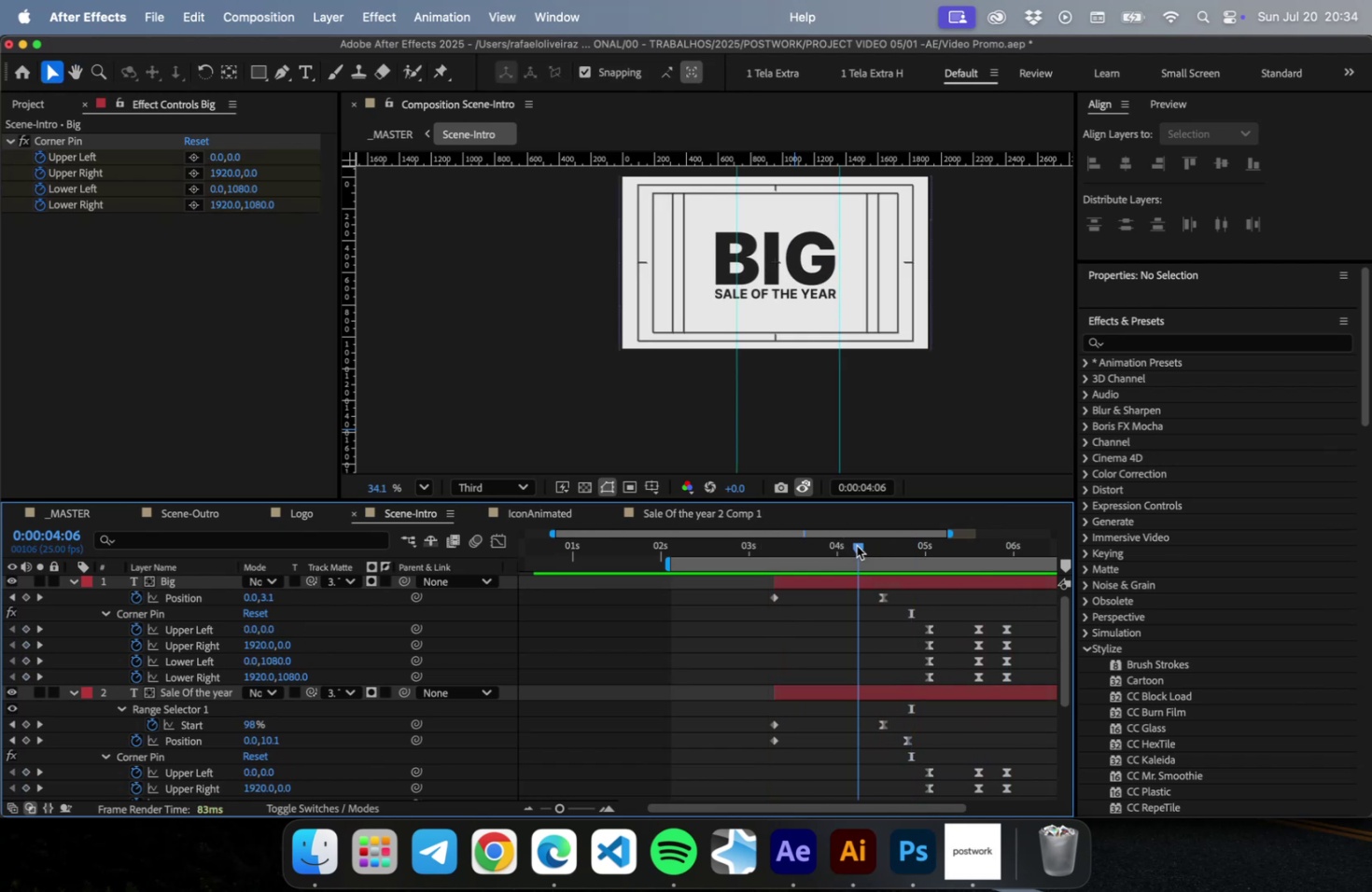 
left_click([856, 545])
 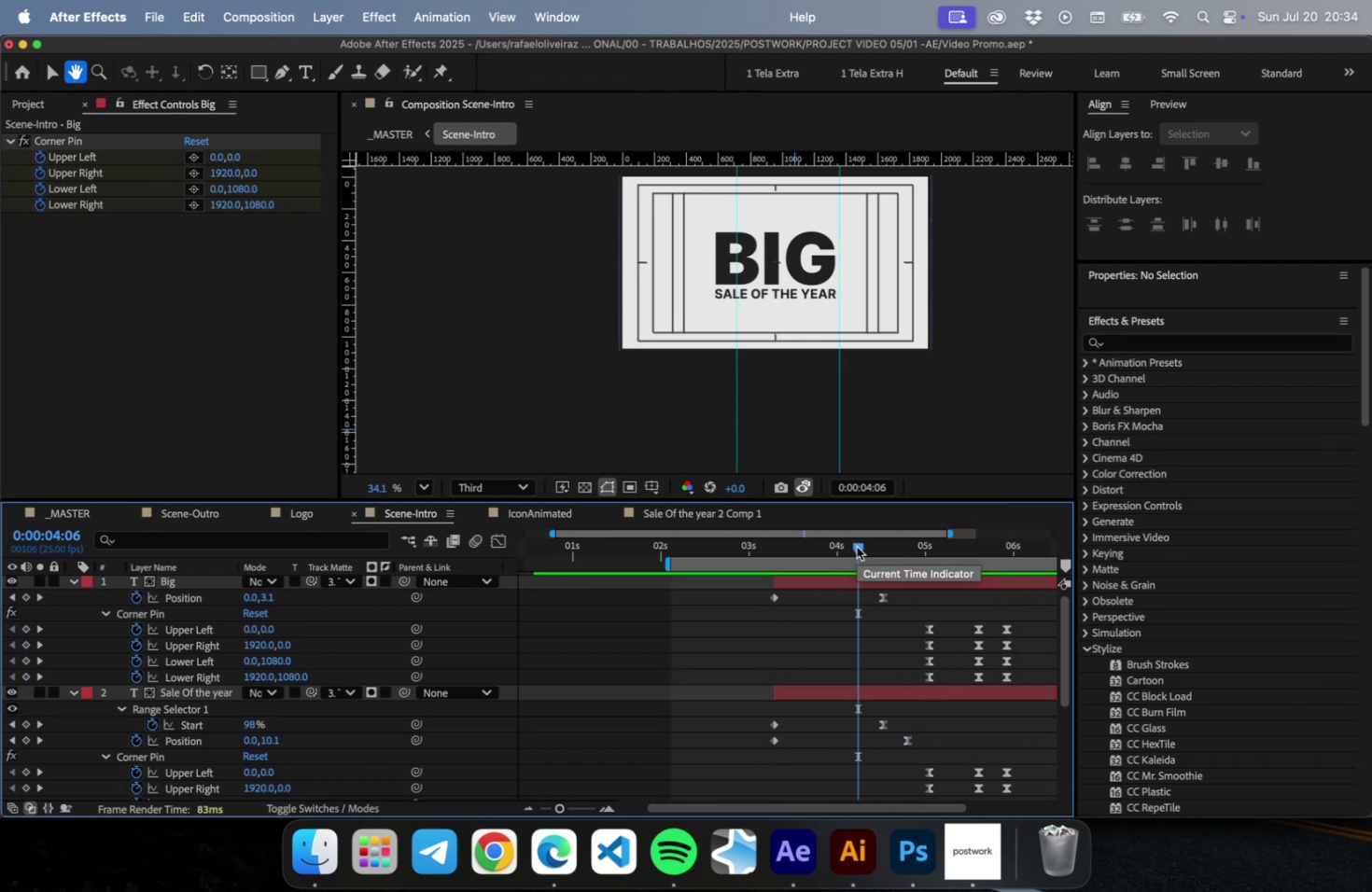 
key(Space)
 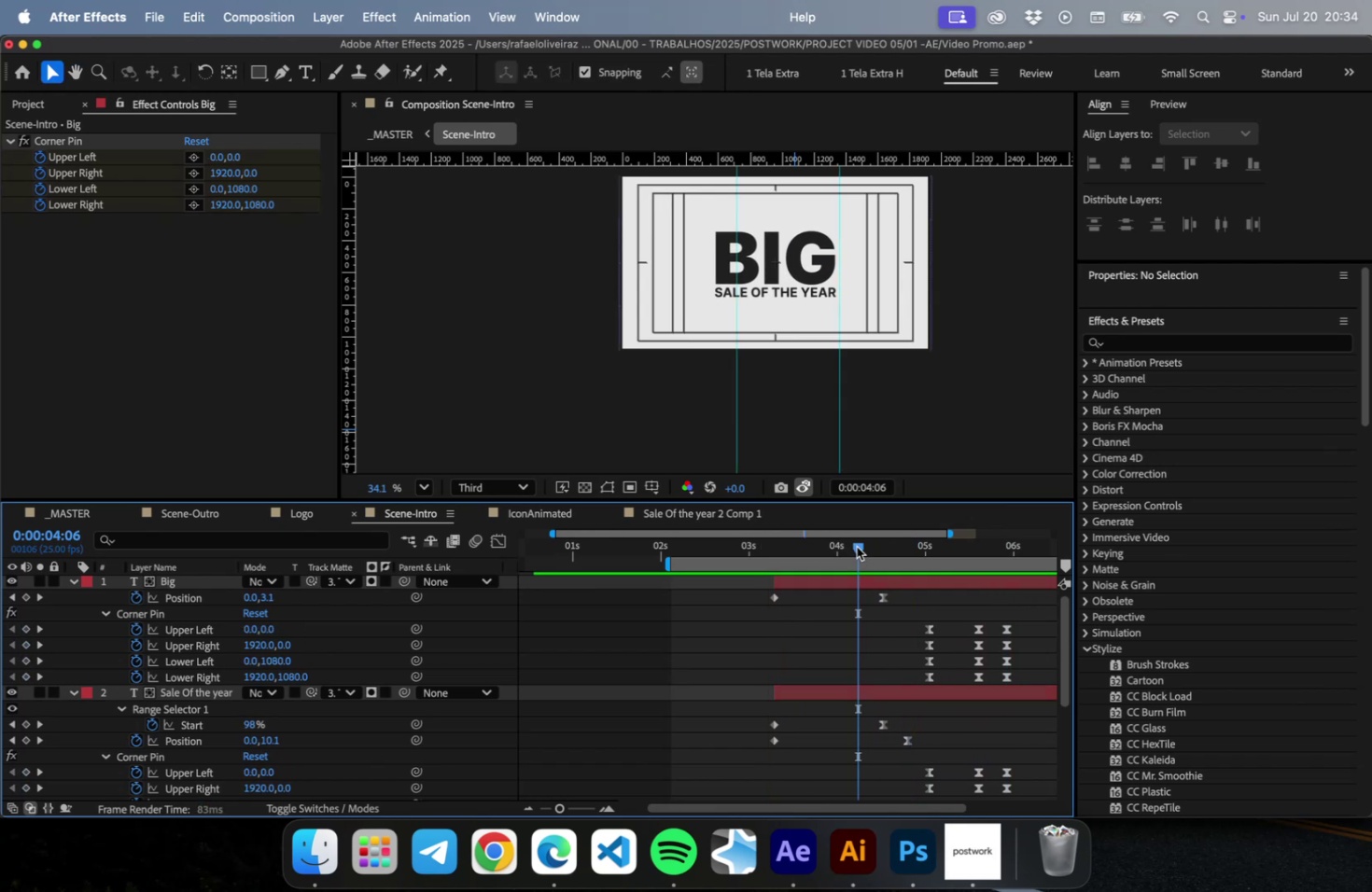 
left_click([856, 546])
 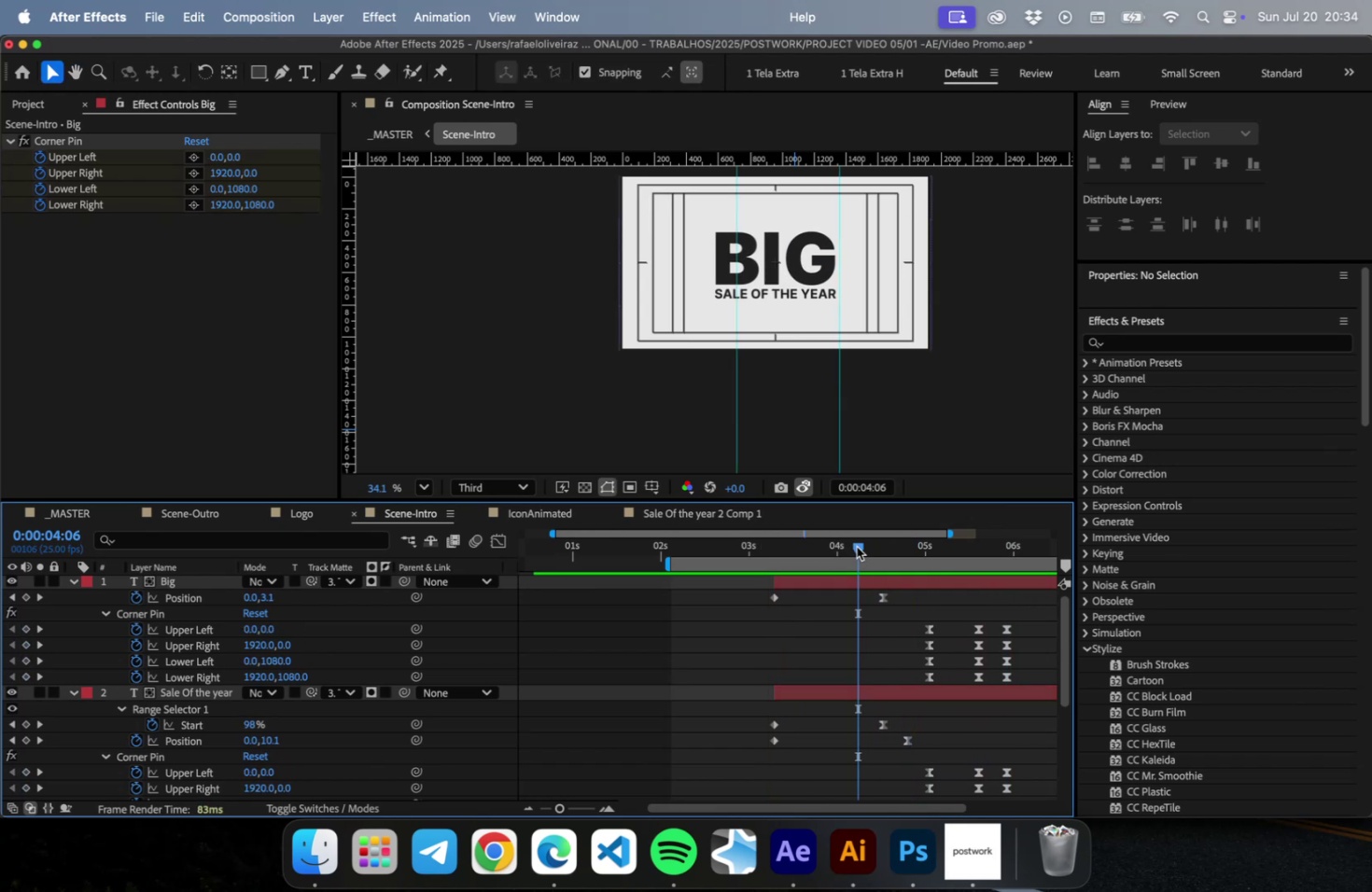 
key(Space)
 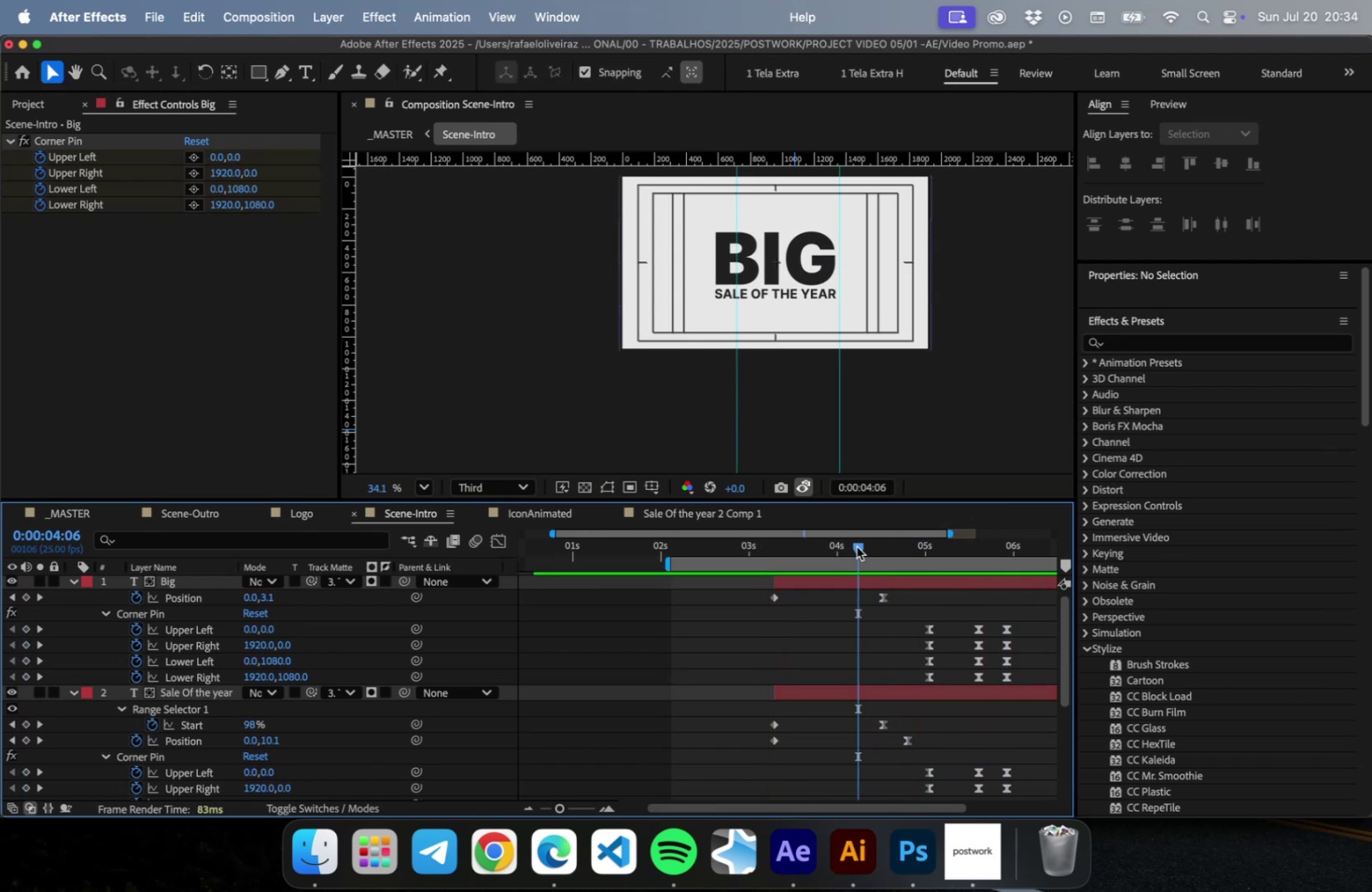 
left_click([856, 546])
 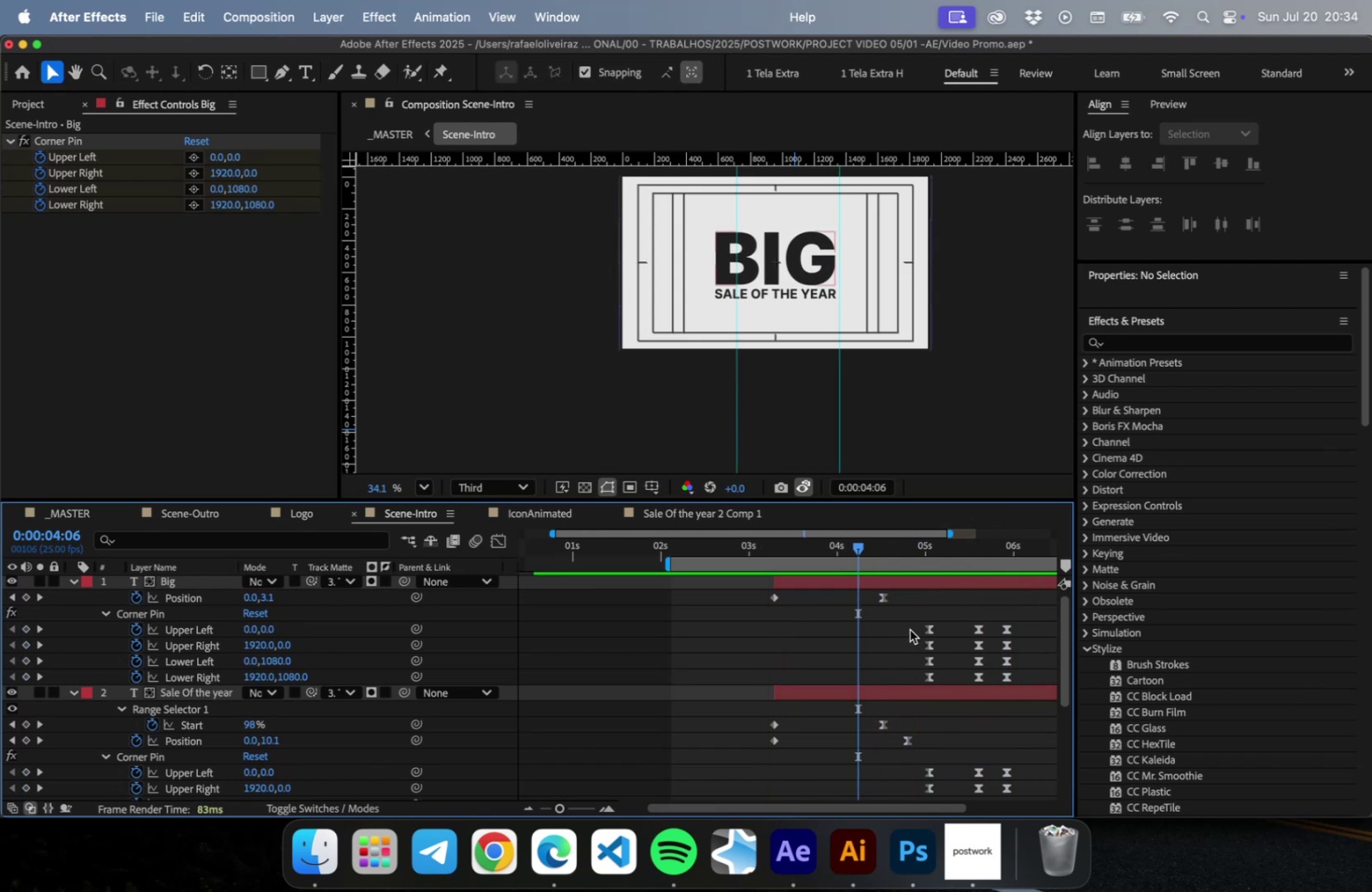 
left_click_drag(start_coordinate=[913, 623], to_coordinate=[1021, 780])
 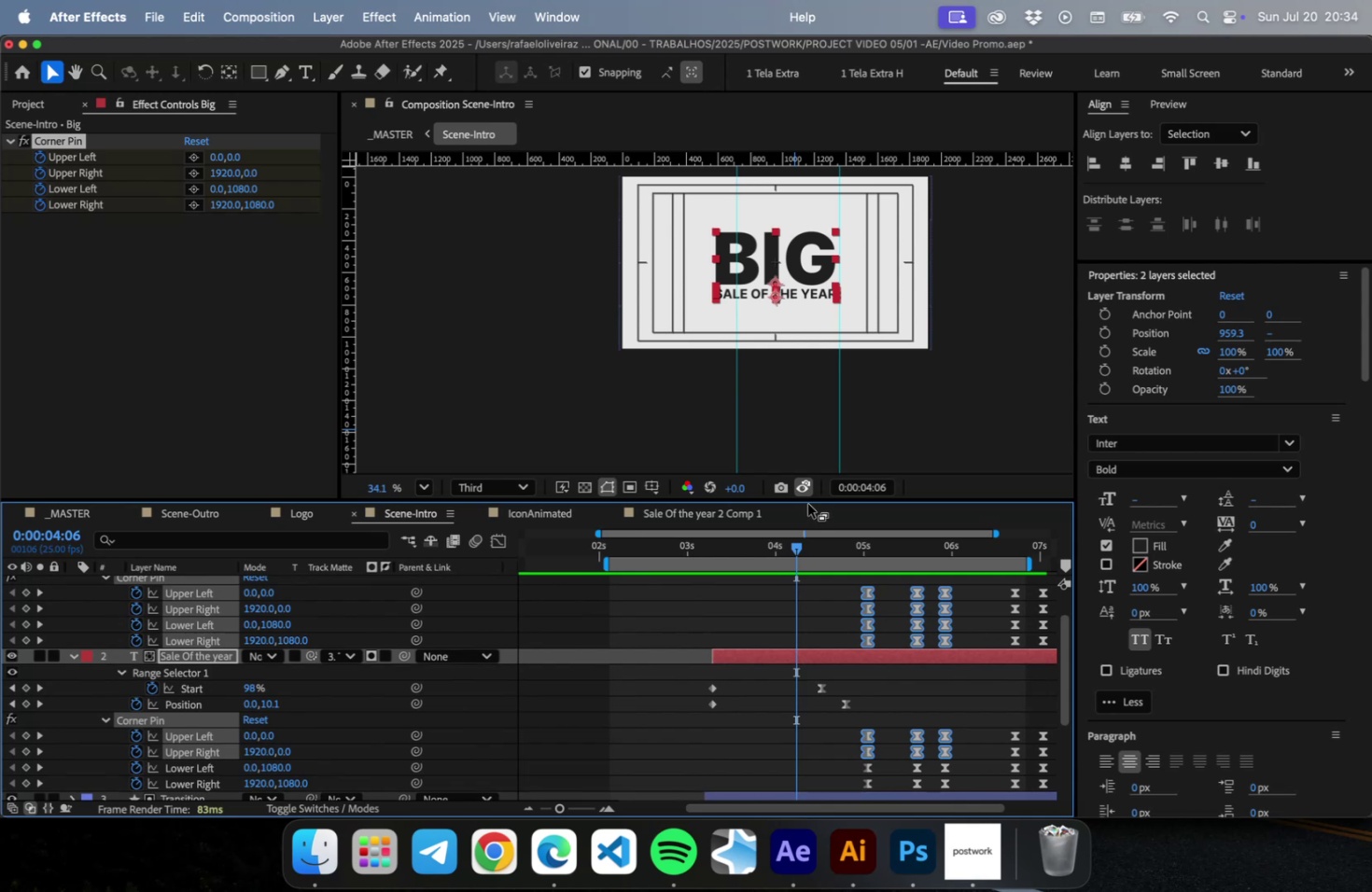 
left_click_drag(start_coordinate=[807, 499], to_coordinate=[814, 433])
 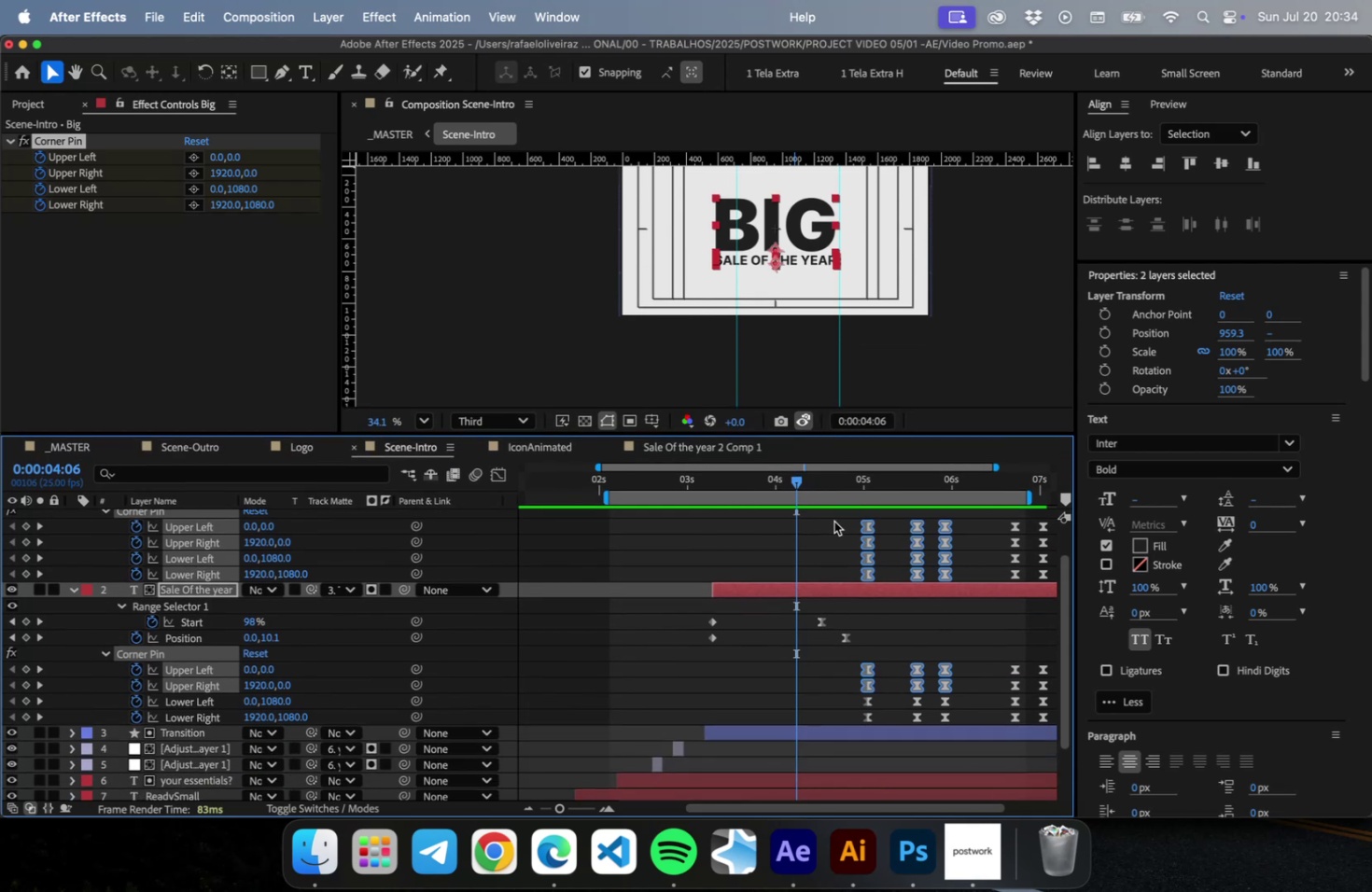 
left_click_drag(start_coordinate=[834, 521], to_coordinate=[971, 717])
 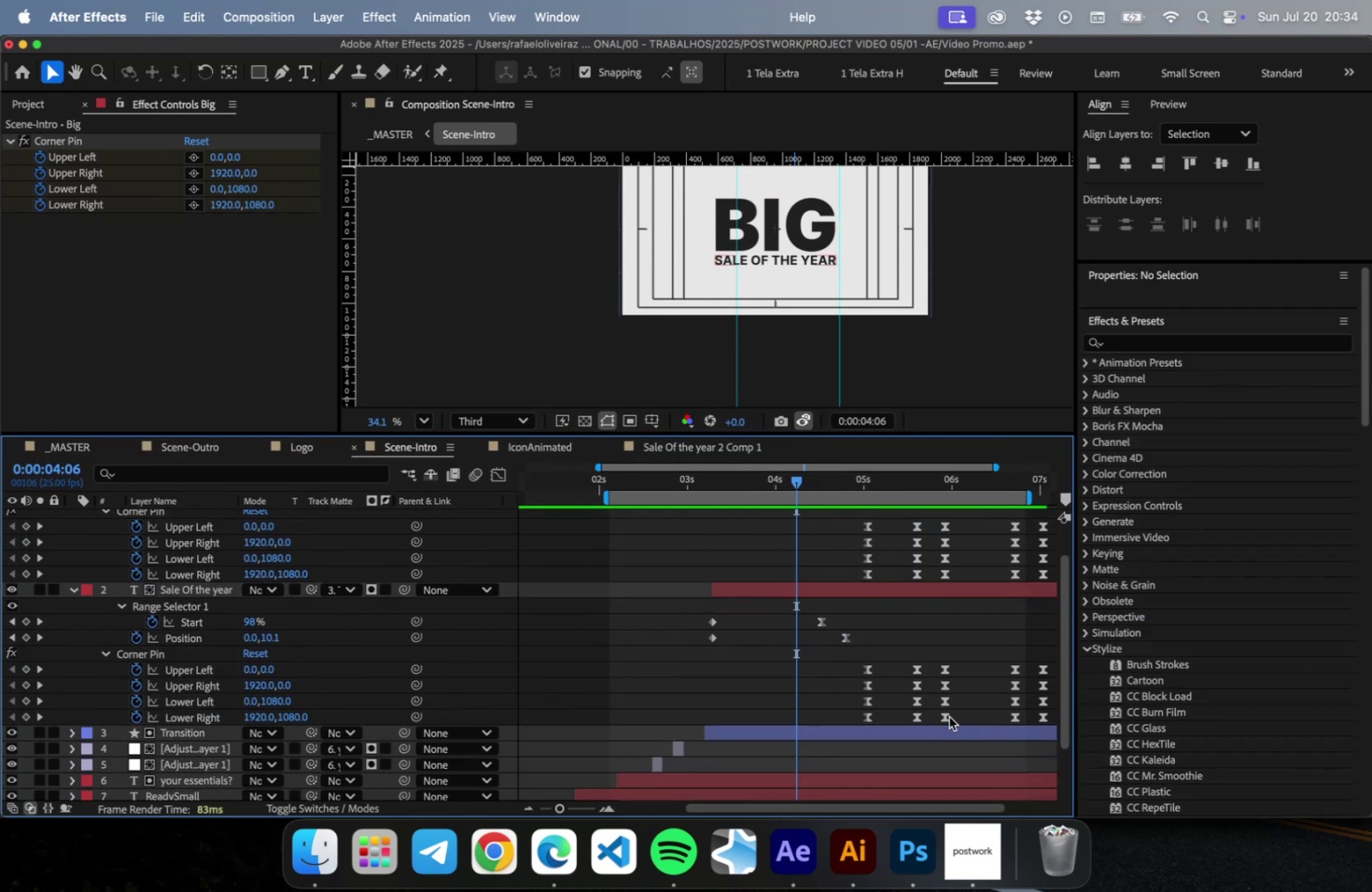 
left_click_drag(start_coordinate=[949, 716], to_coordinate=[819, 513])
 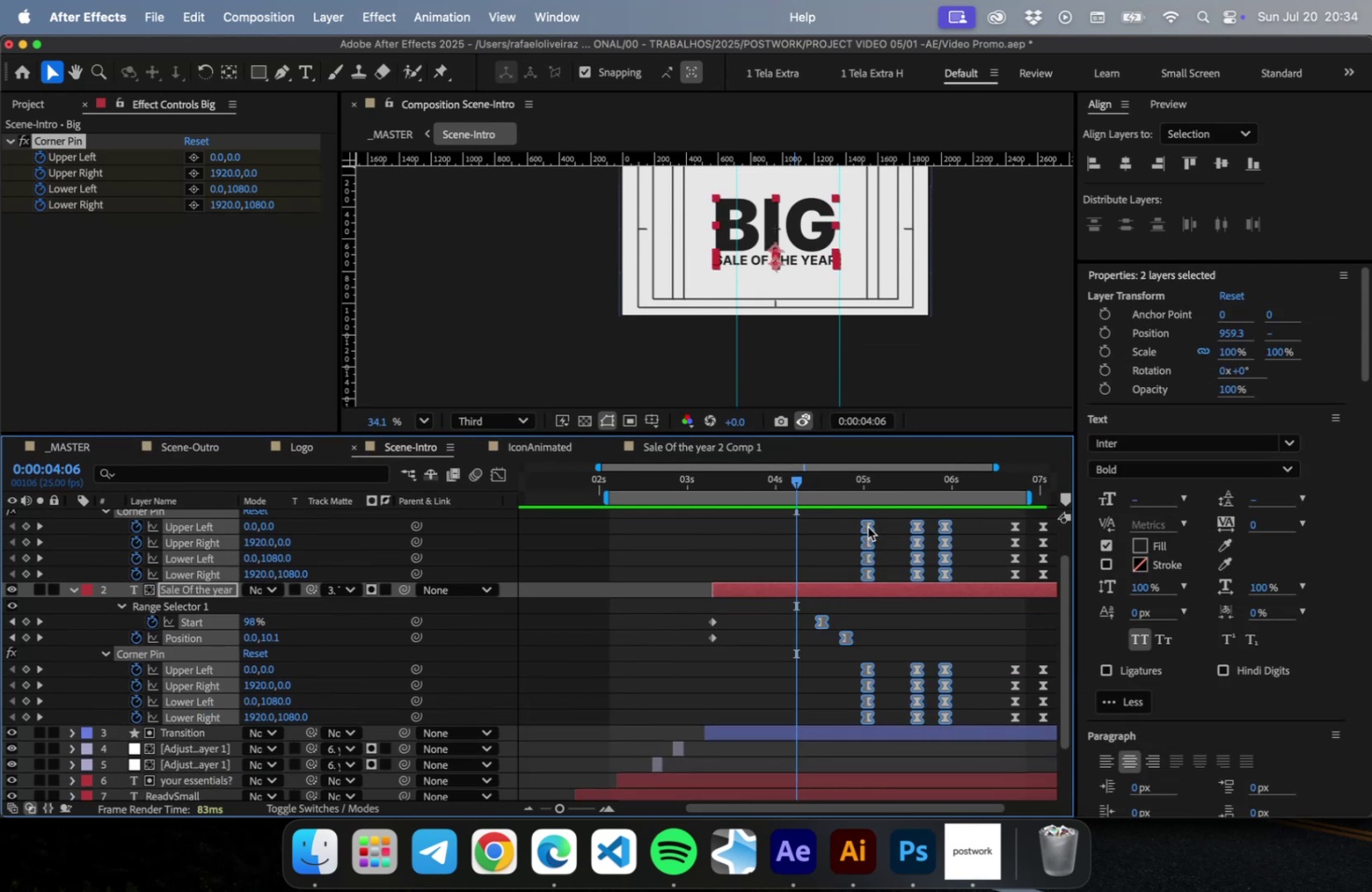 
left_click_drag(start_coordinate=[867, 526], to_coordinate=[807, 534])
 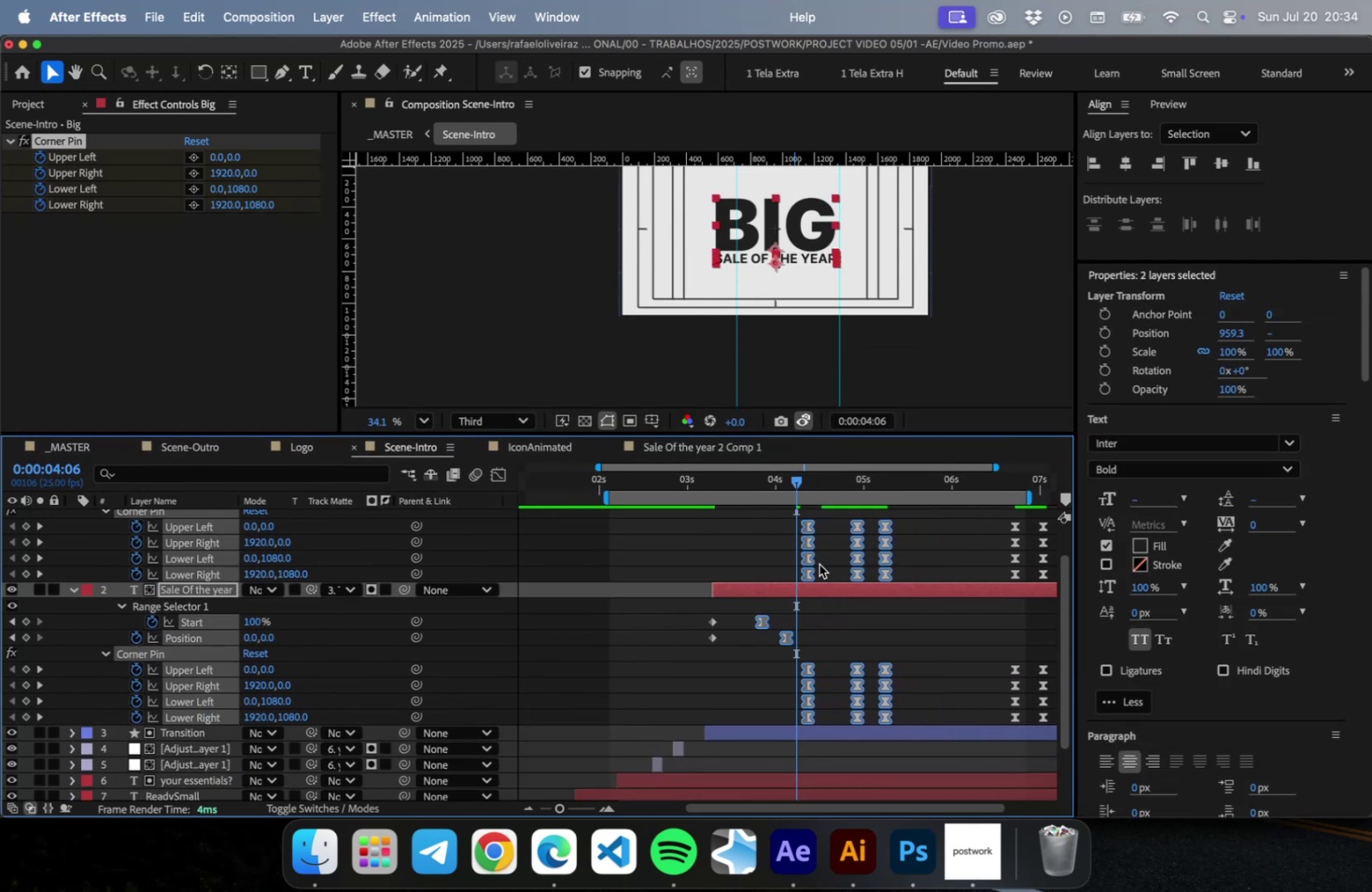 
key(Meta+Z)
 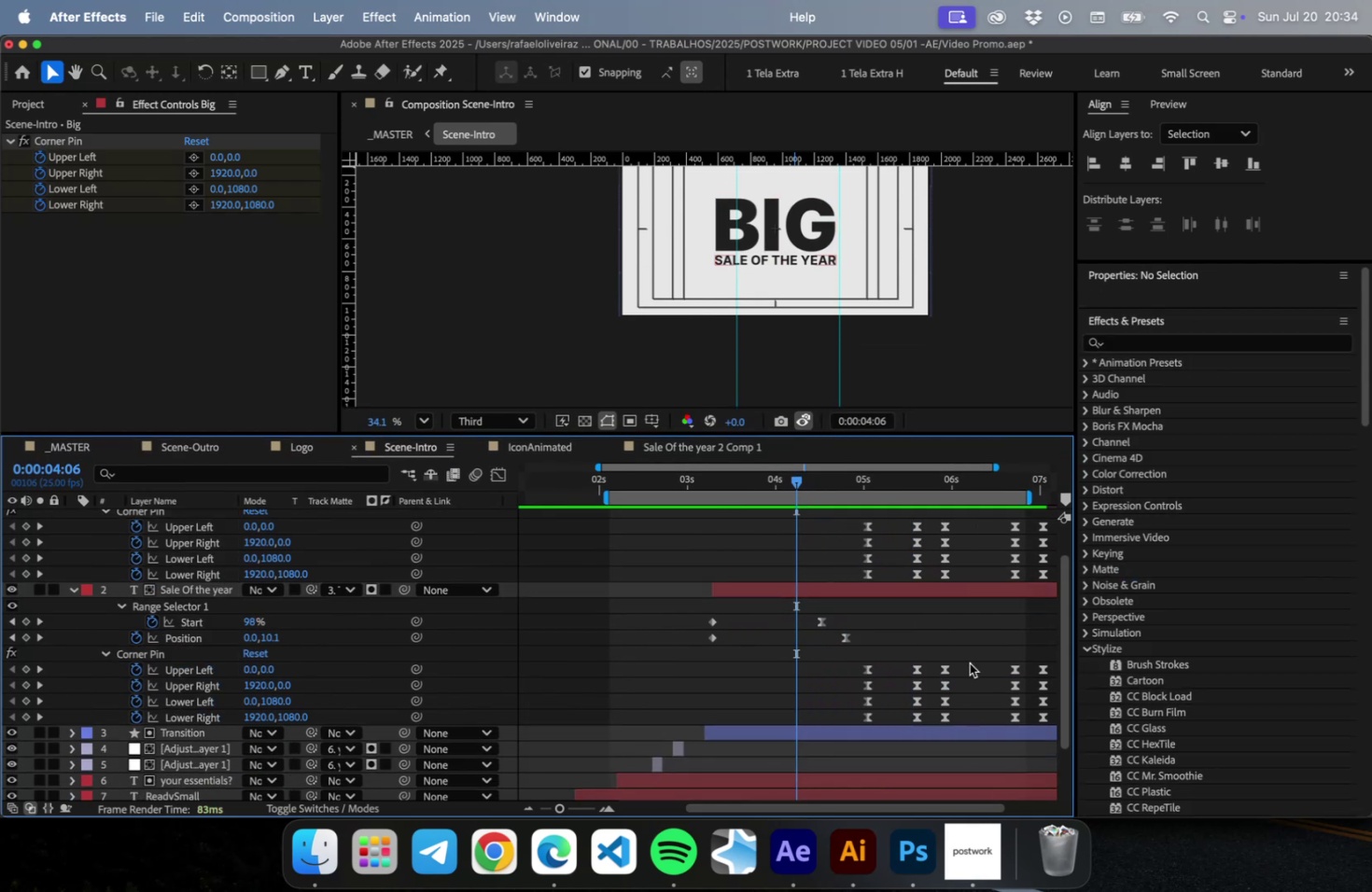 
left_click_drag(start_coordinate=[970, 662], to_coordinate=[845, 718])
 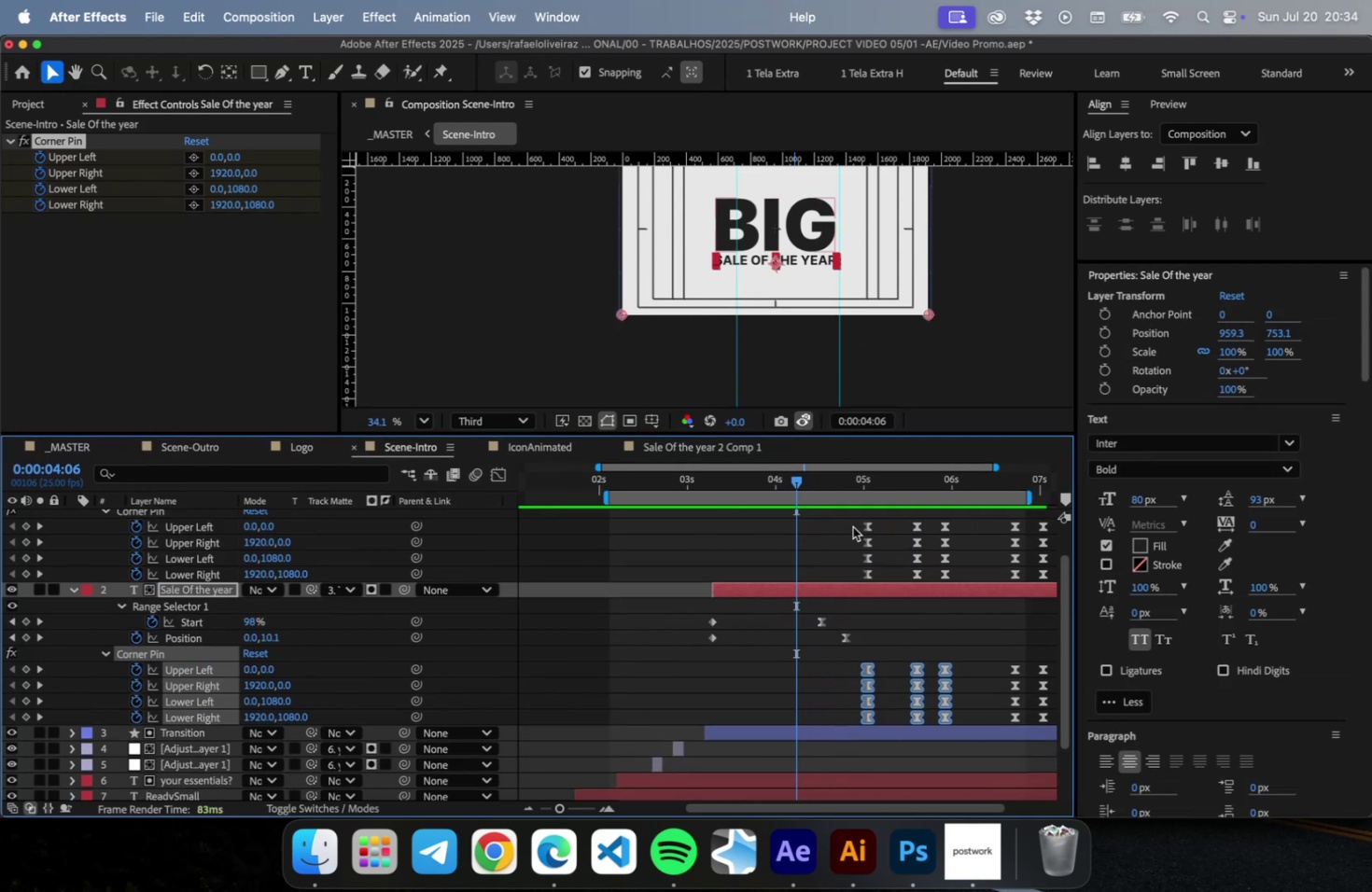 
hold_key(key=ShiftLeft, duration=1.13)
left_click_drag(start_coordinate=[850, 522], to_coordinate=[982, 574])
 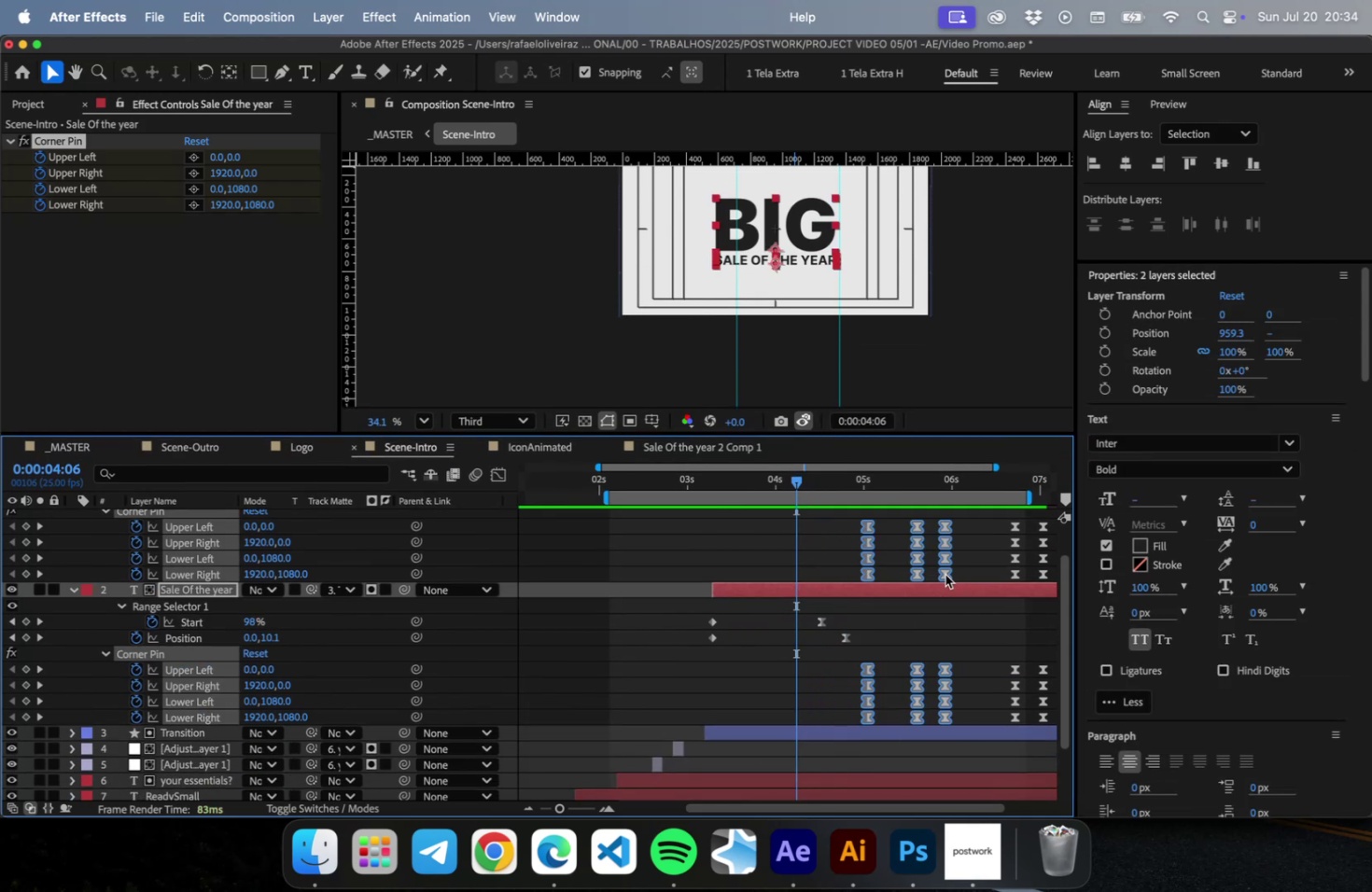 
left_click_drag(start_coordinate=[945, 574], to_coordinate=[865, 585])
 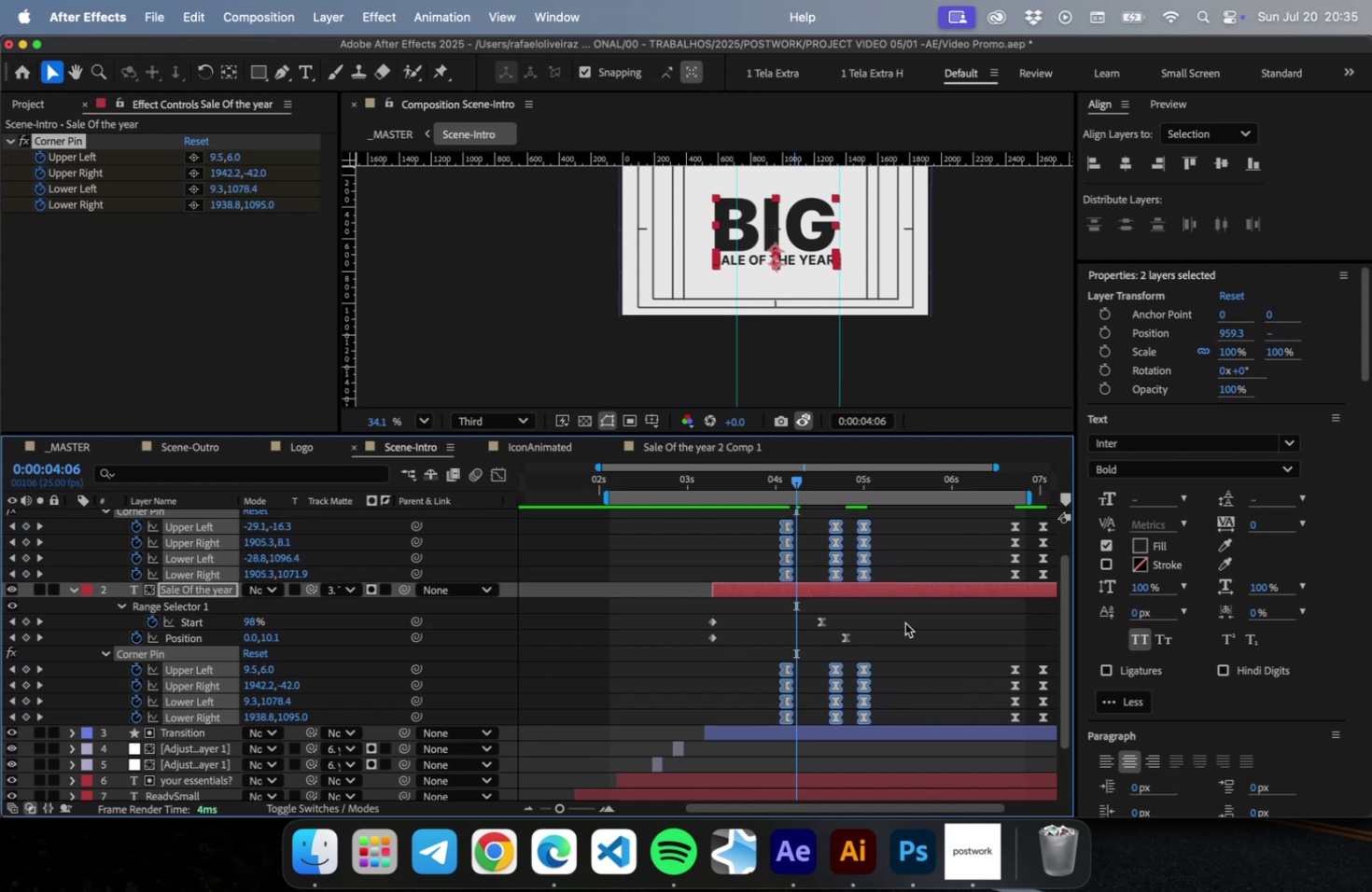 
key(Space)
 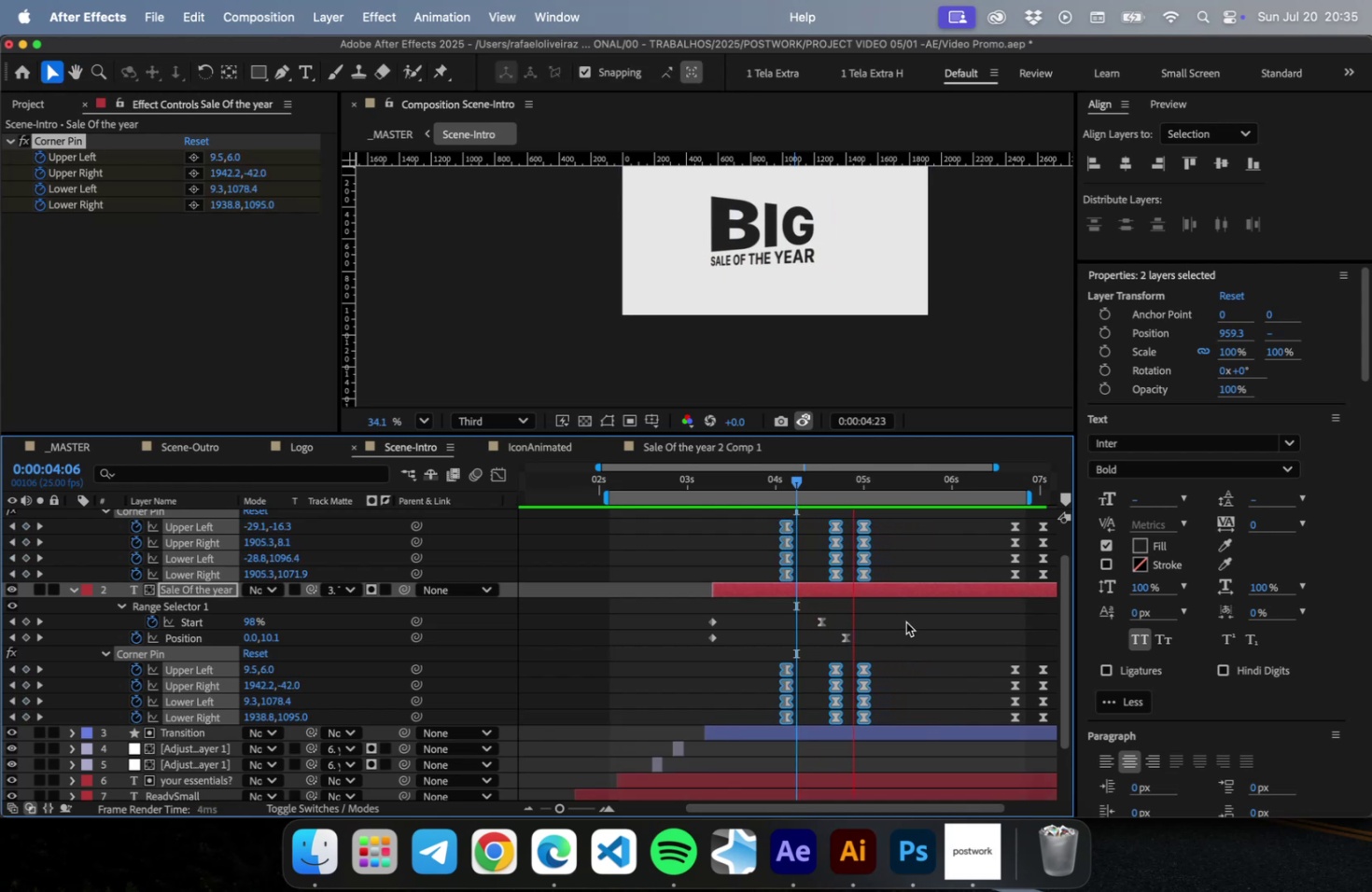 
key(Space)
 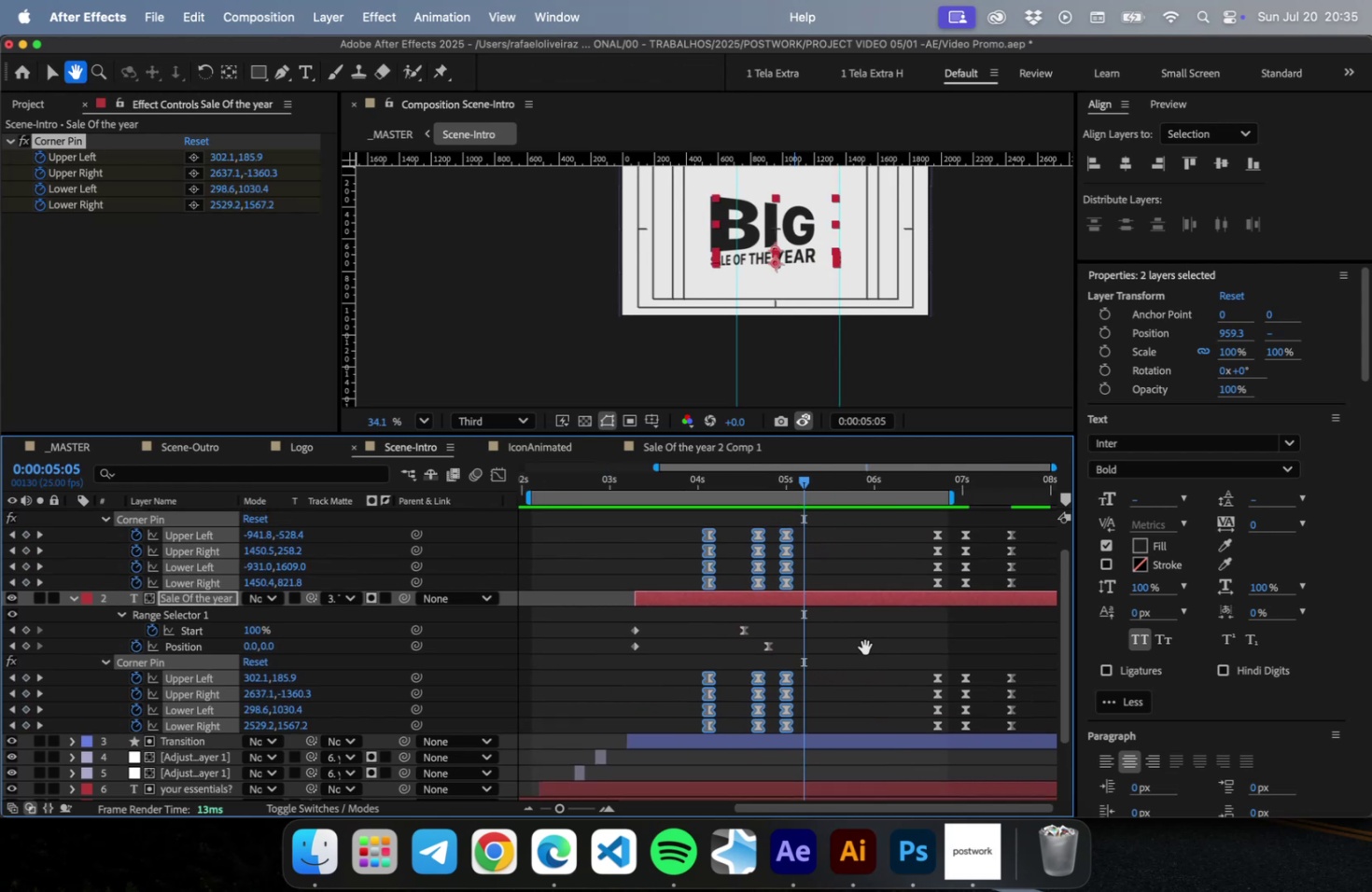 
key(Space)
 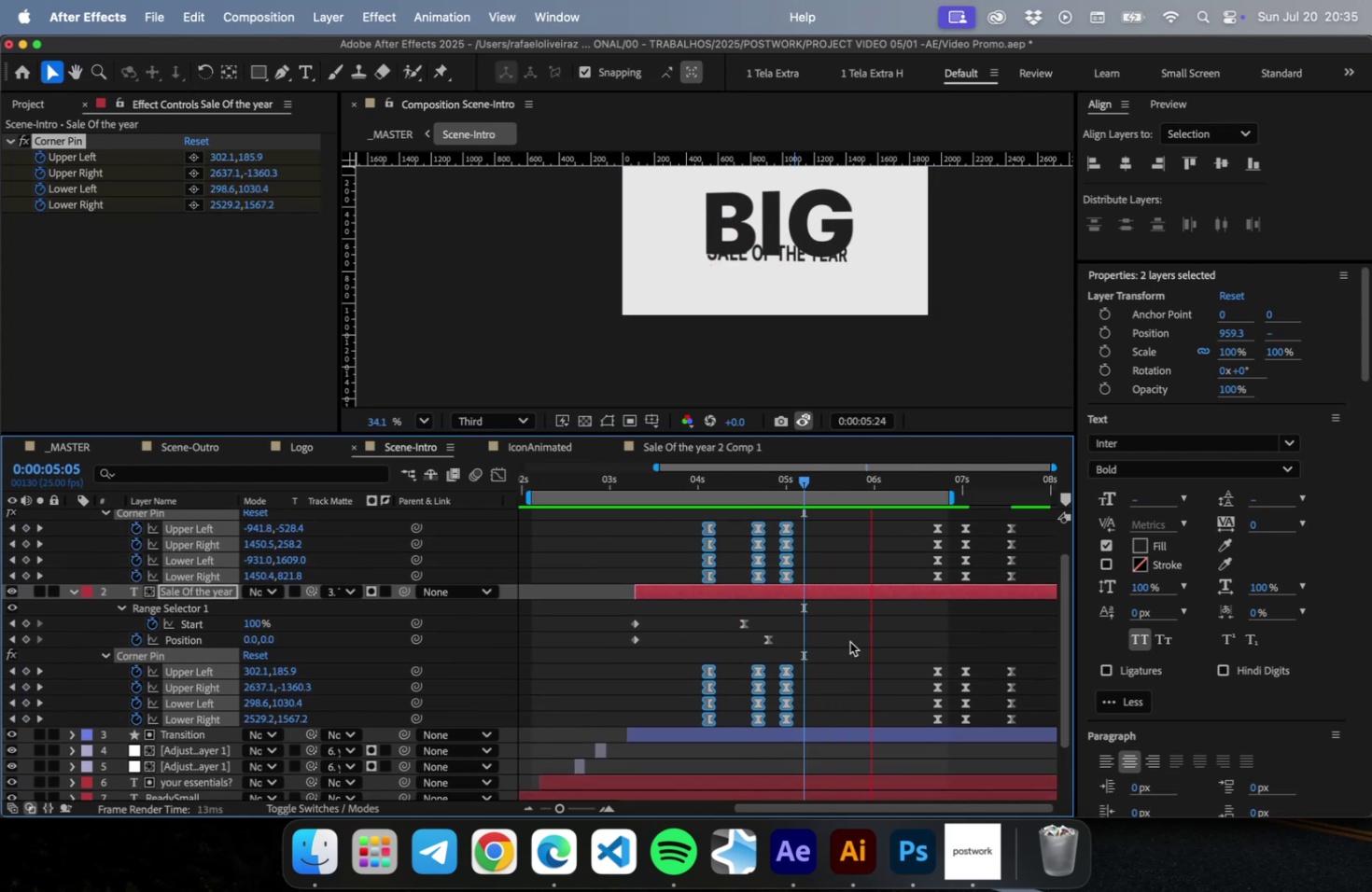 
key(Space)
 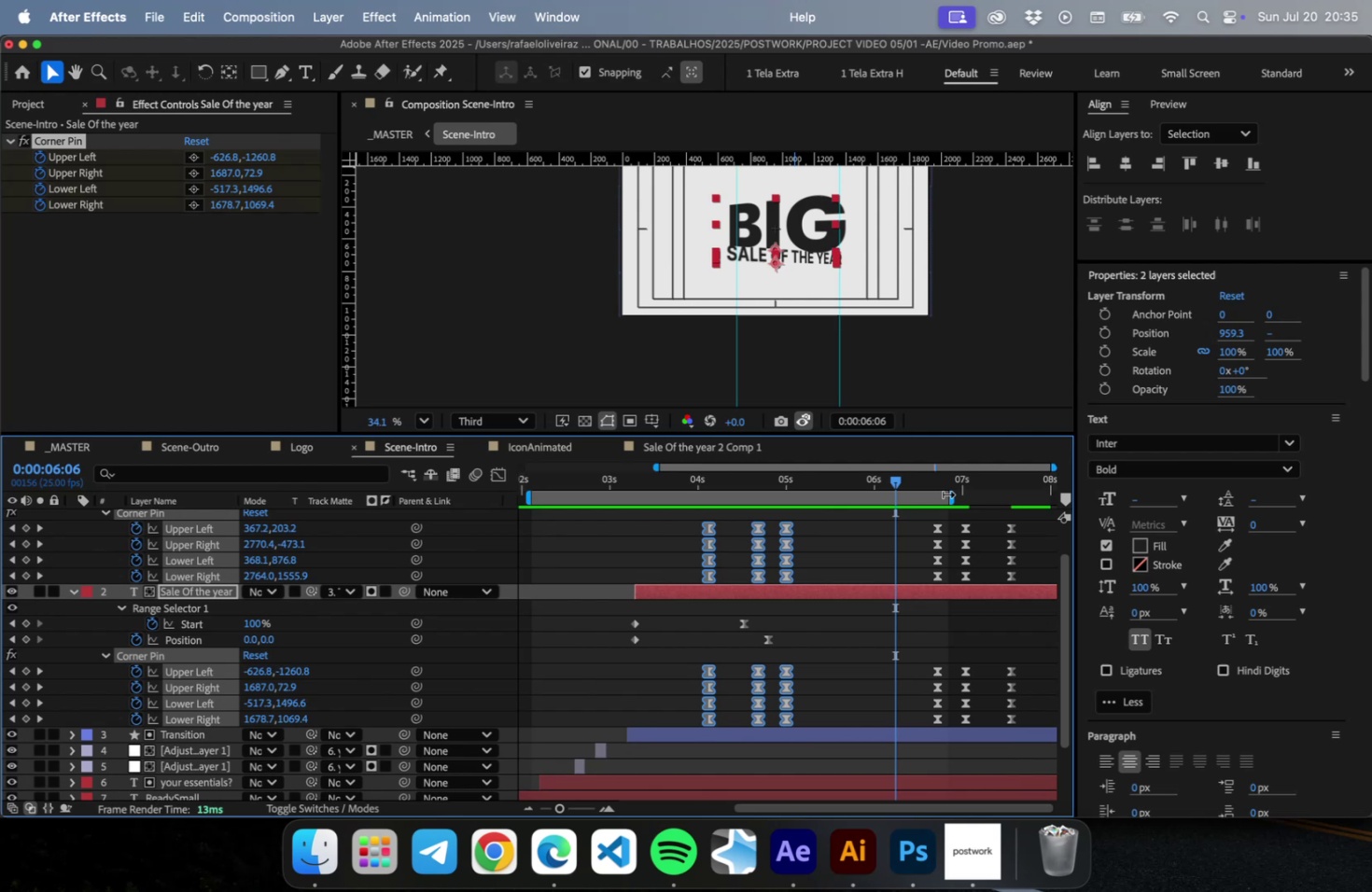 
left_click_drag(start_coordinate=[953, 494], to_coordinate=[1020, 493])
 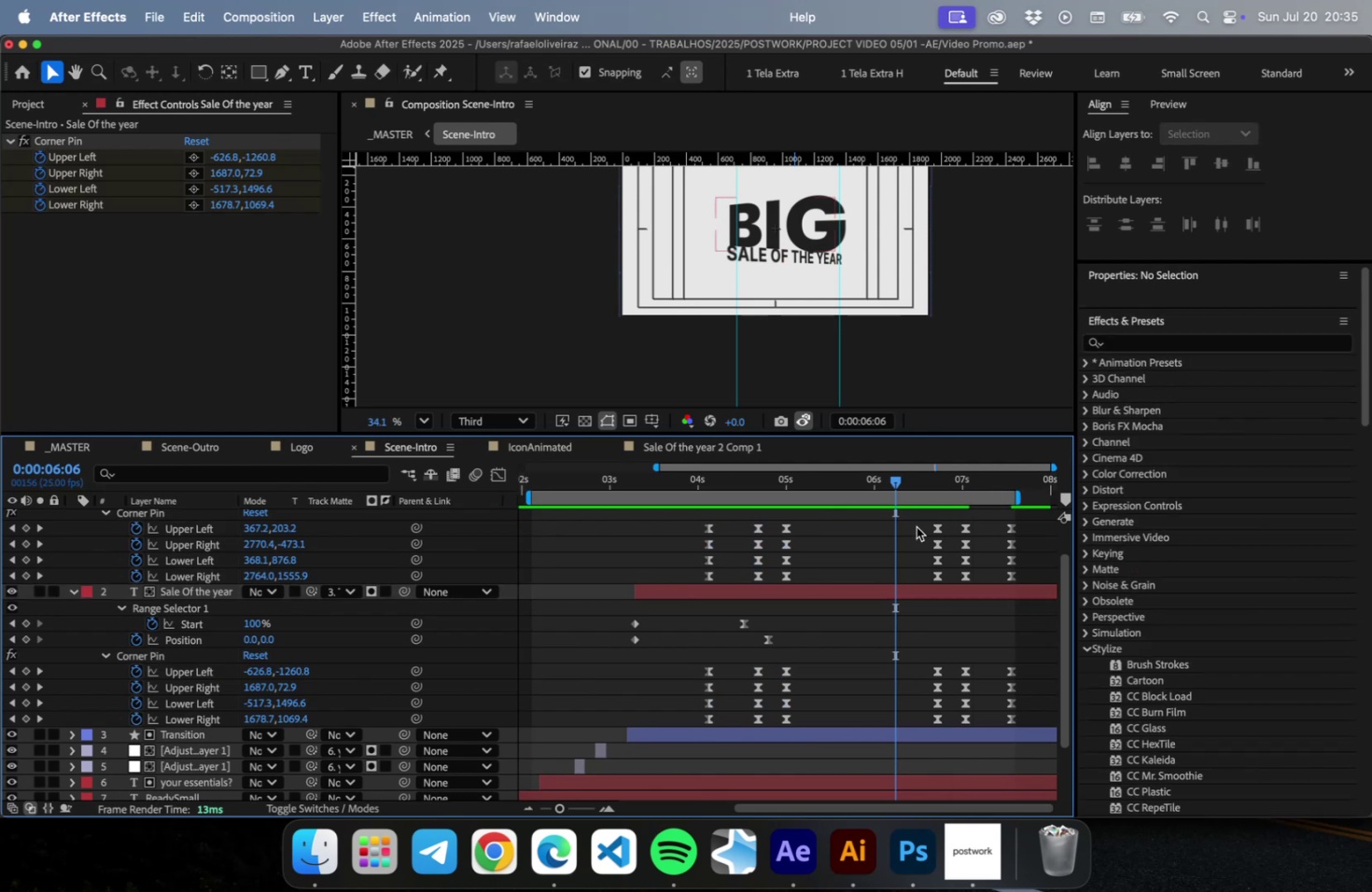 
left_click_drag(start_coordinate=[916, 525], to_coordinate=[1021, 717])
 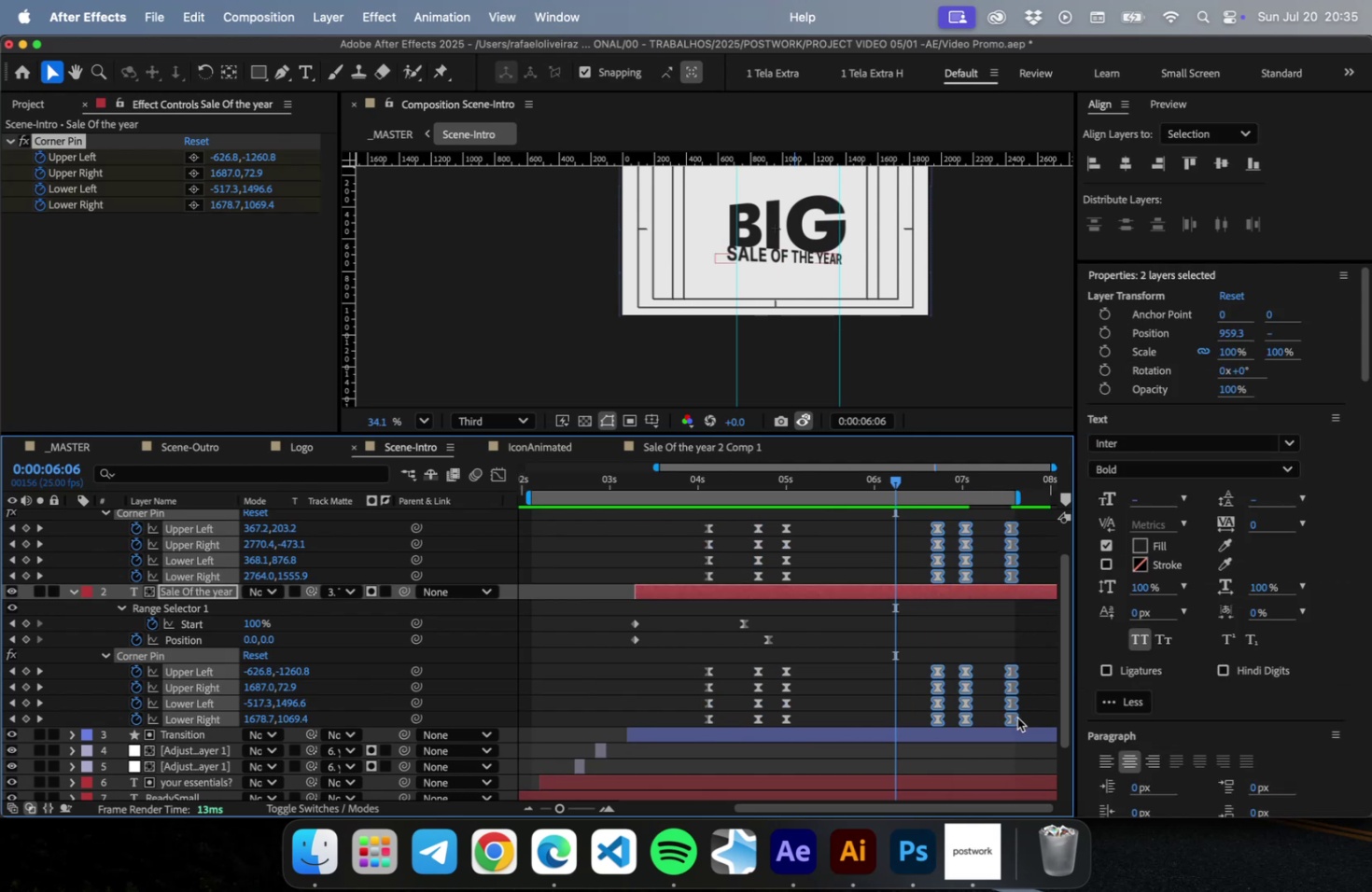 
left_click_drag(start_coordinate=[1016, 716], to_coordinate=[937, 716])
 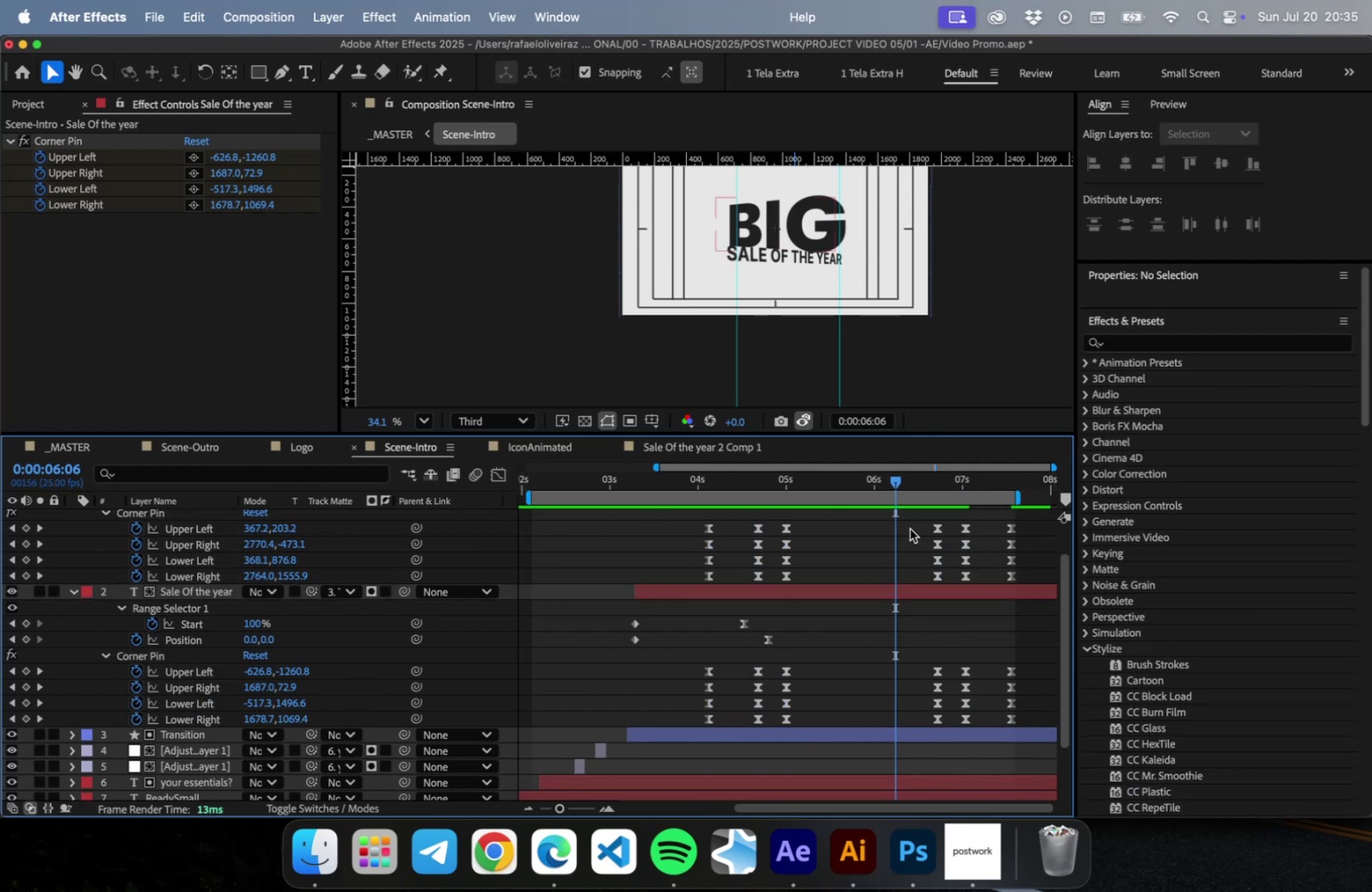 
left_click_drag(start_coordinate=[909, 528], to_coordinate=[1068, 721])
 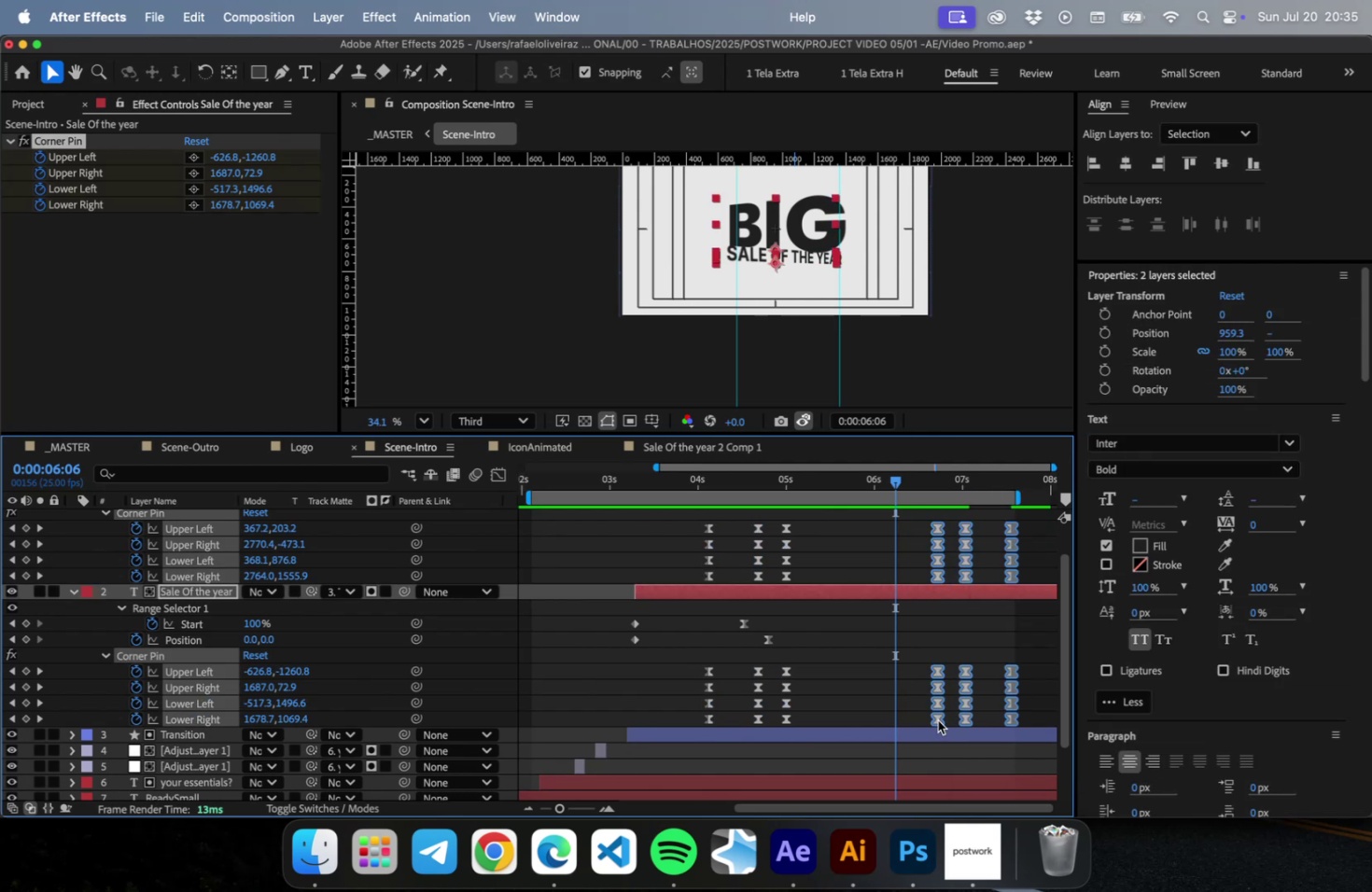 
left_click_drag(start_coordinate=[937, 718], to_coordinate=[852, 718])
 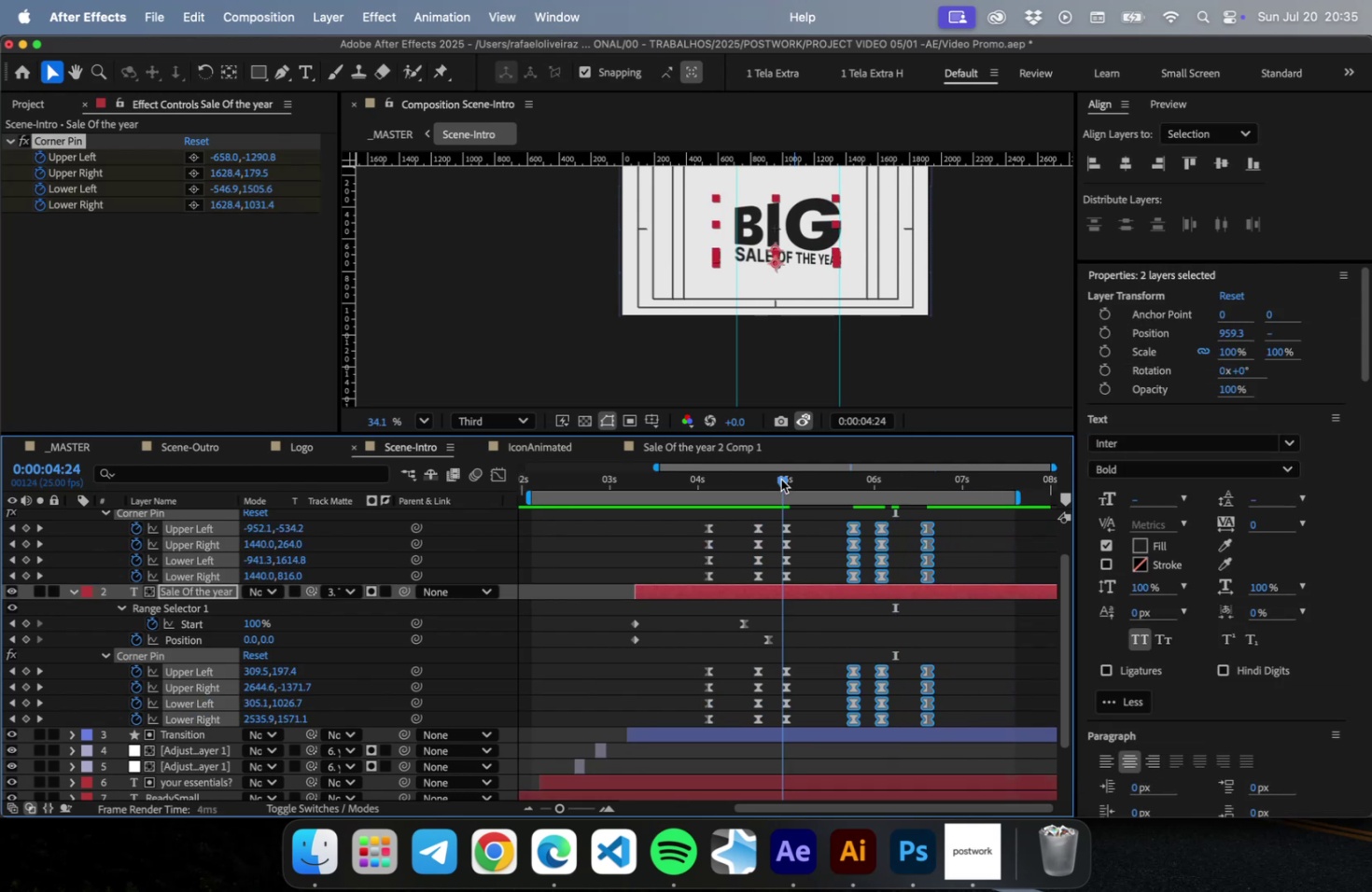 
left_click_drag(start_coordinate=[749, 477], to_coordinate=[713, 479])
 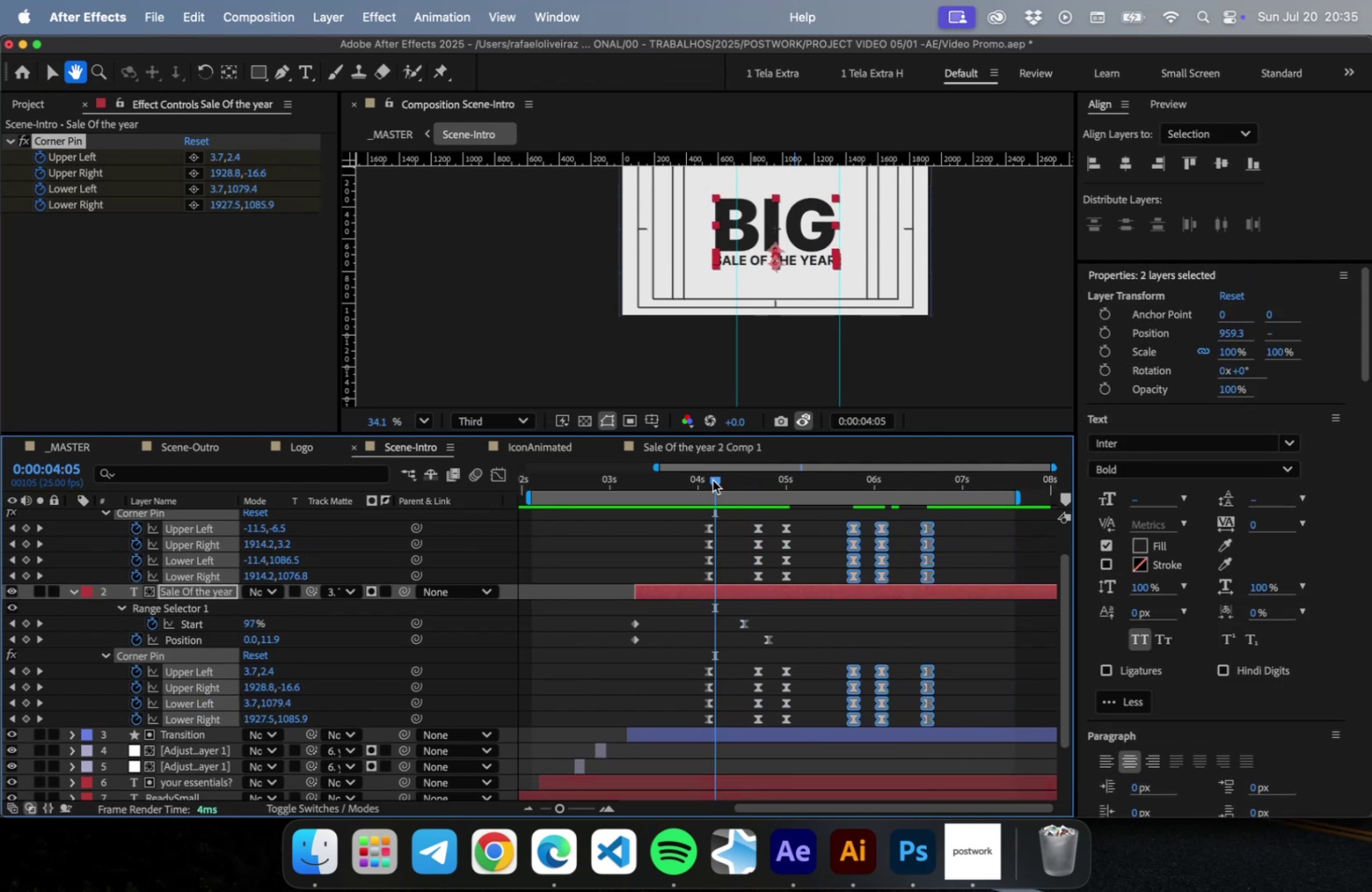 
key(Space)
 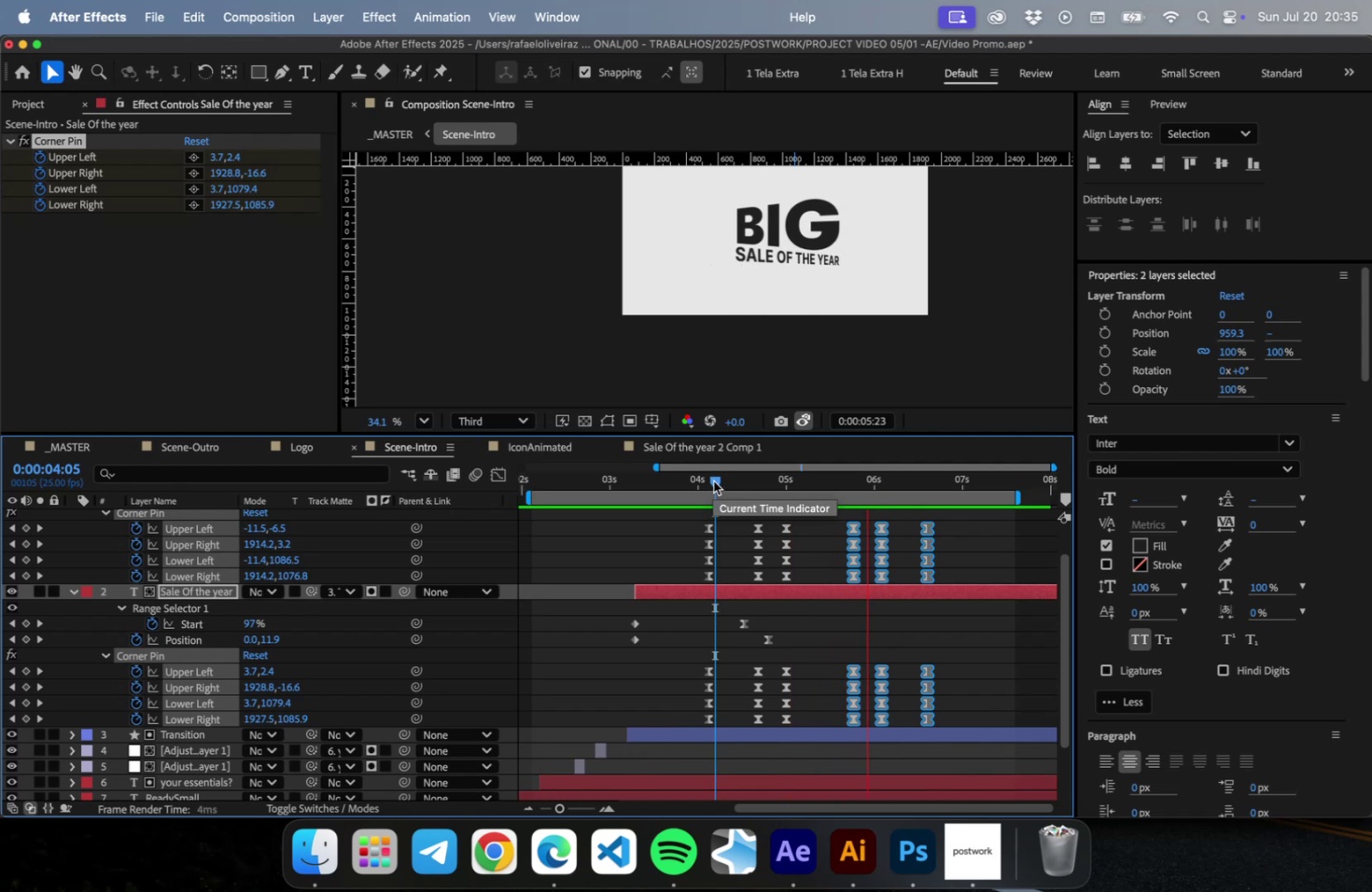 
key(Space)
 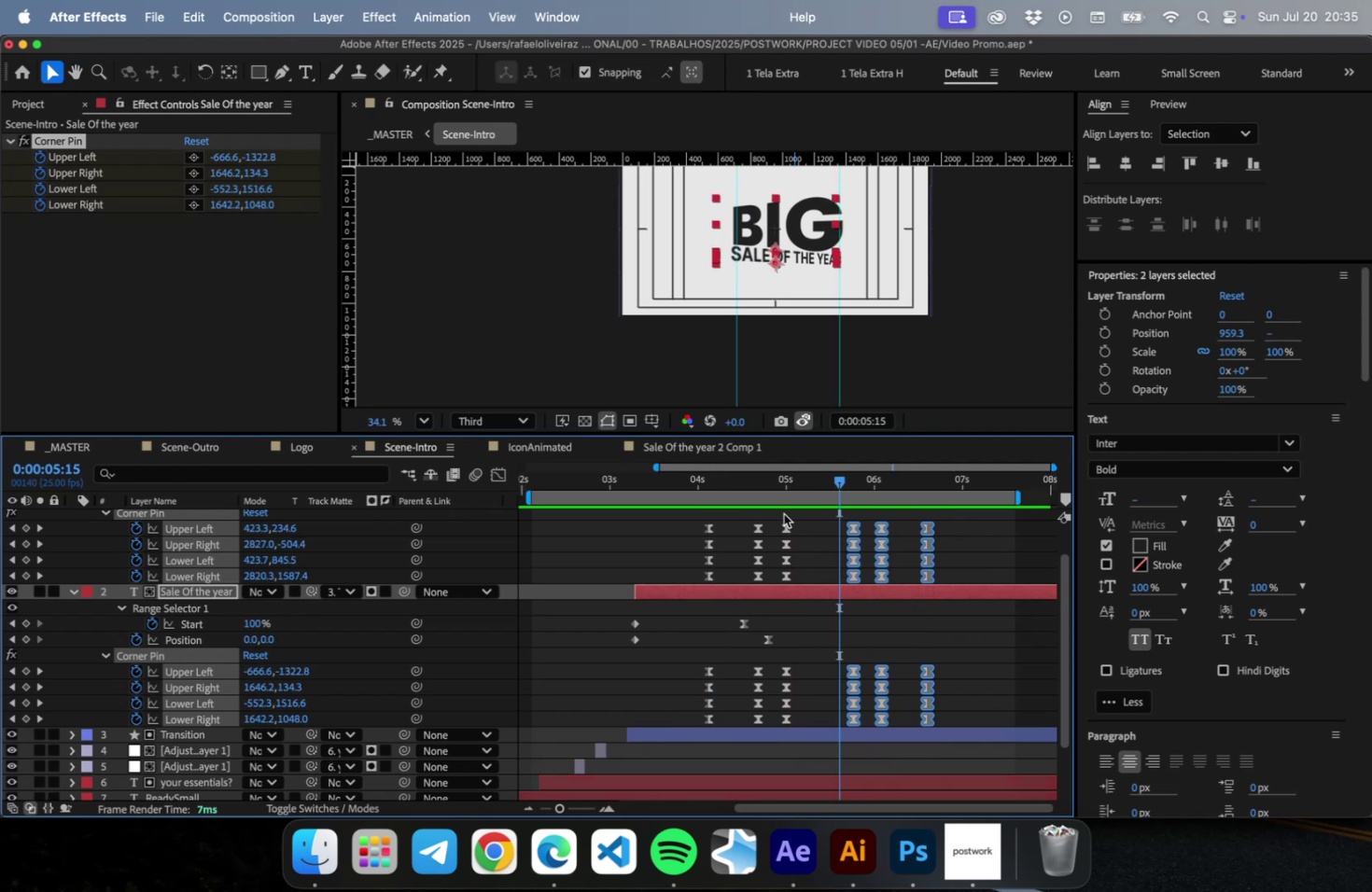 
left_click_drag(start_coordinate=[778, 521], to_coordinate=[789, 723])
 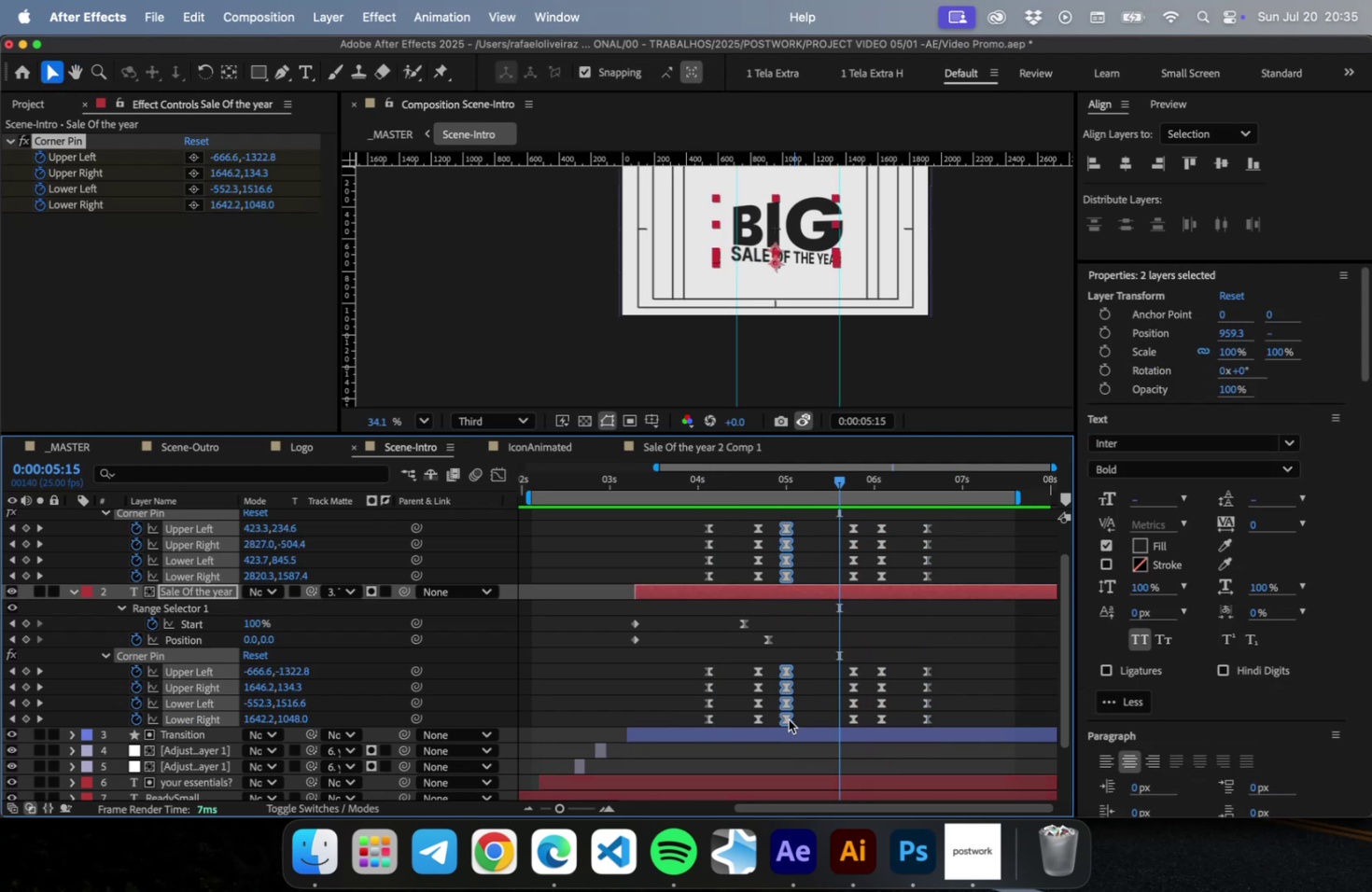 
left_click_drag(start_coordinate=[785, 718], to_coordinate=[807, 718])
 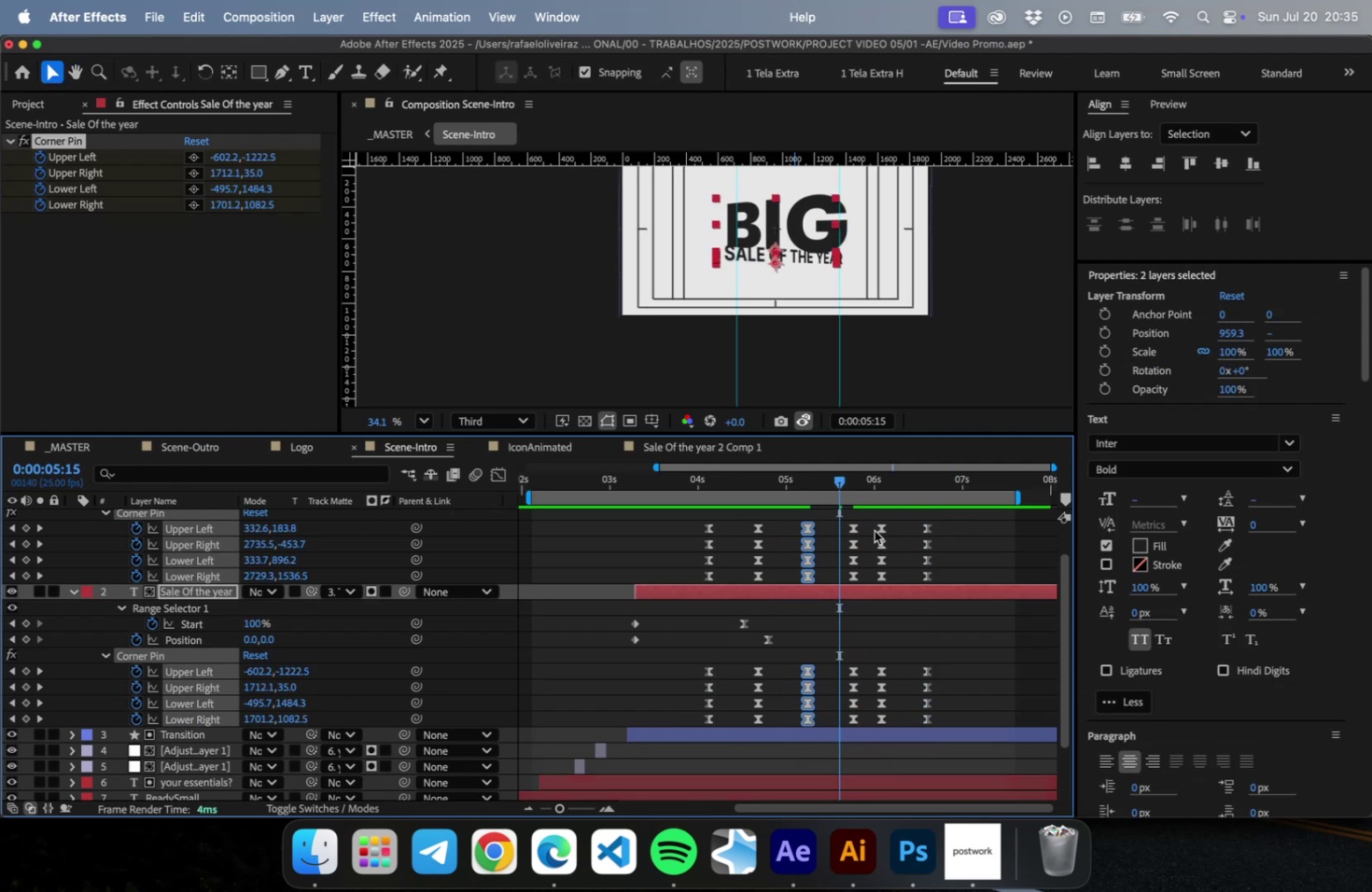 
left_click_drag(start_coordinate=[874, 525], to_coordinate=[945, 724])
 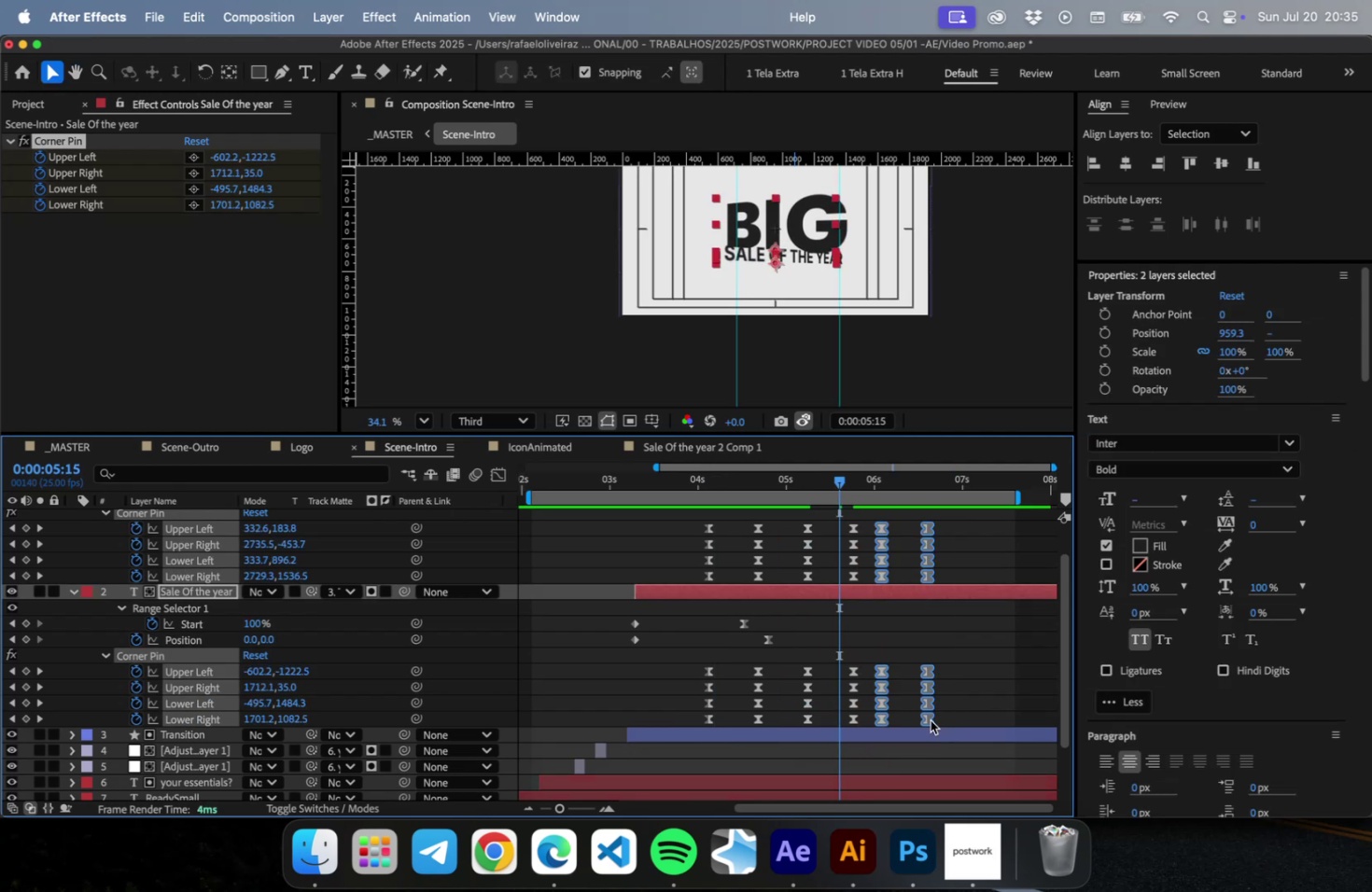 
left_click_drag(start_coordinate=[929, 719], to_coordinate=[945, 715])
 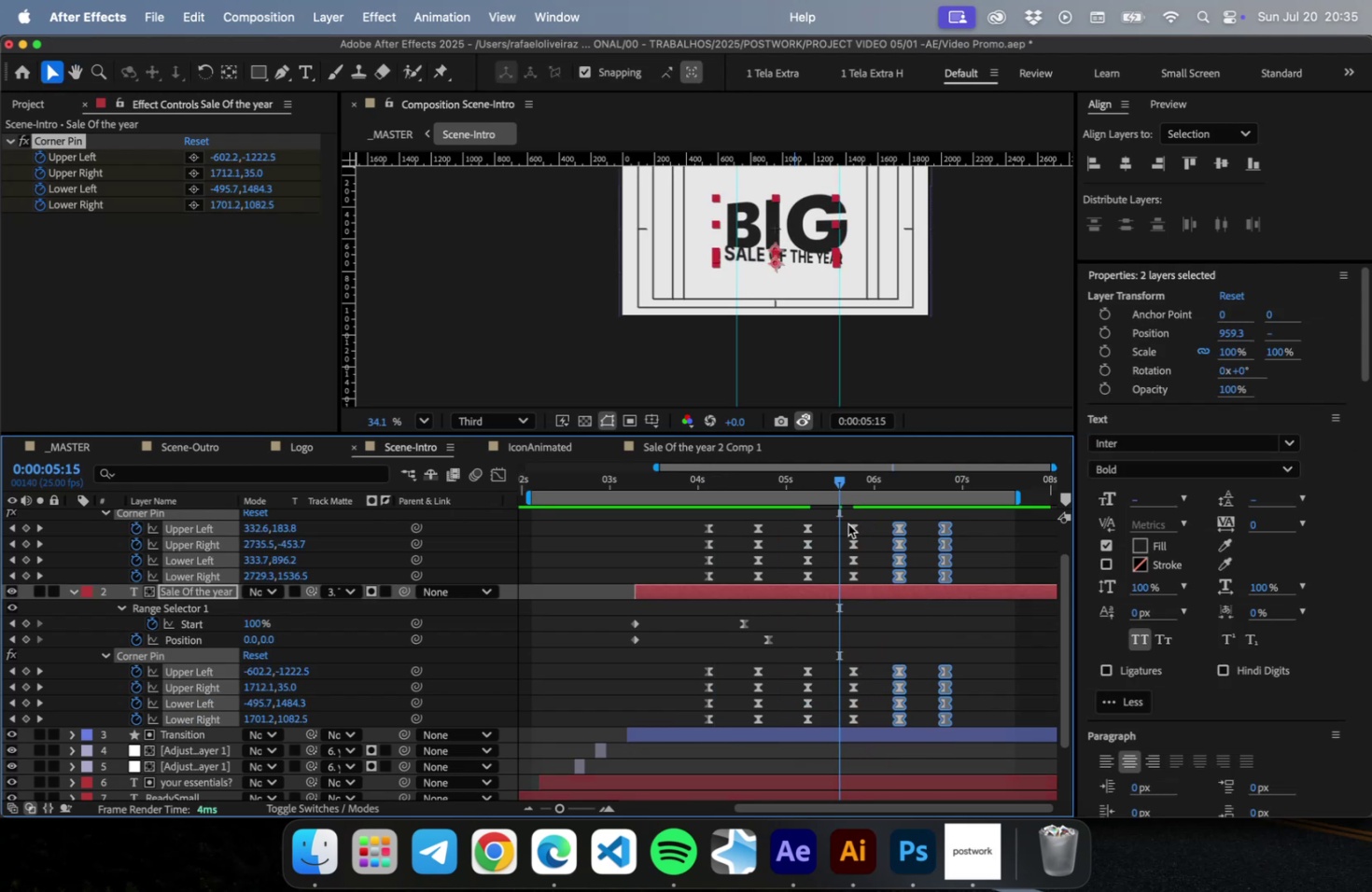 
key(Meta+CommandLeft)
 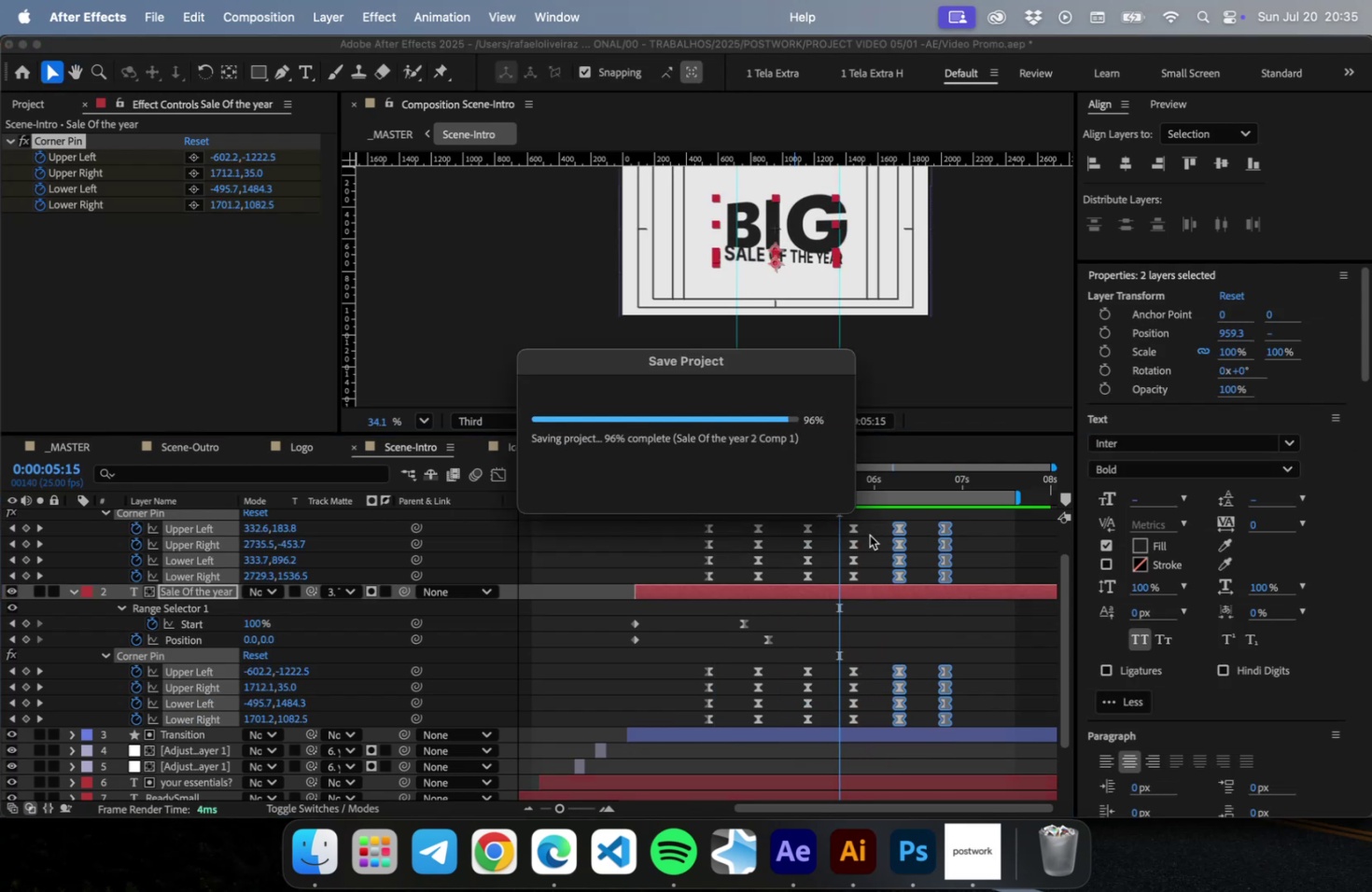 
key(Meta+S)
 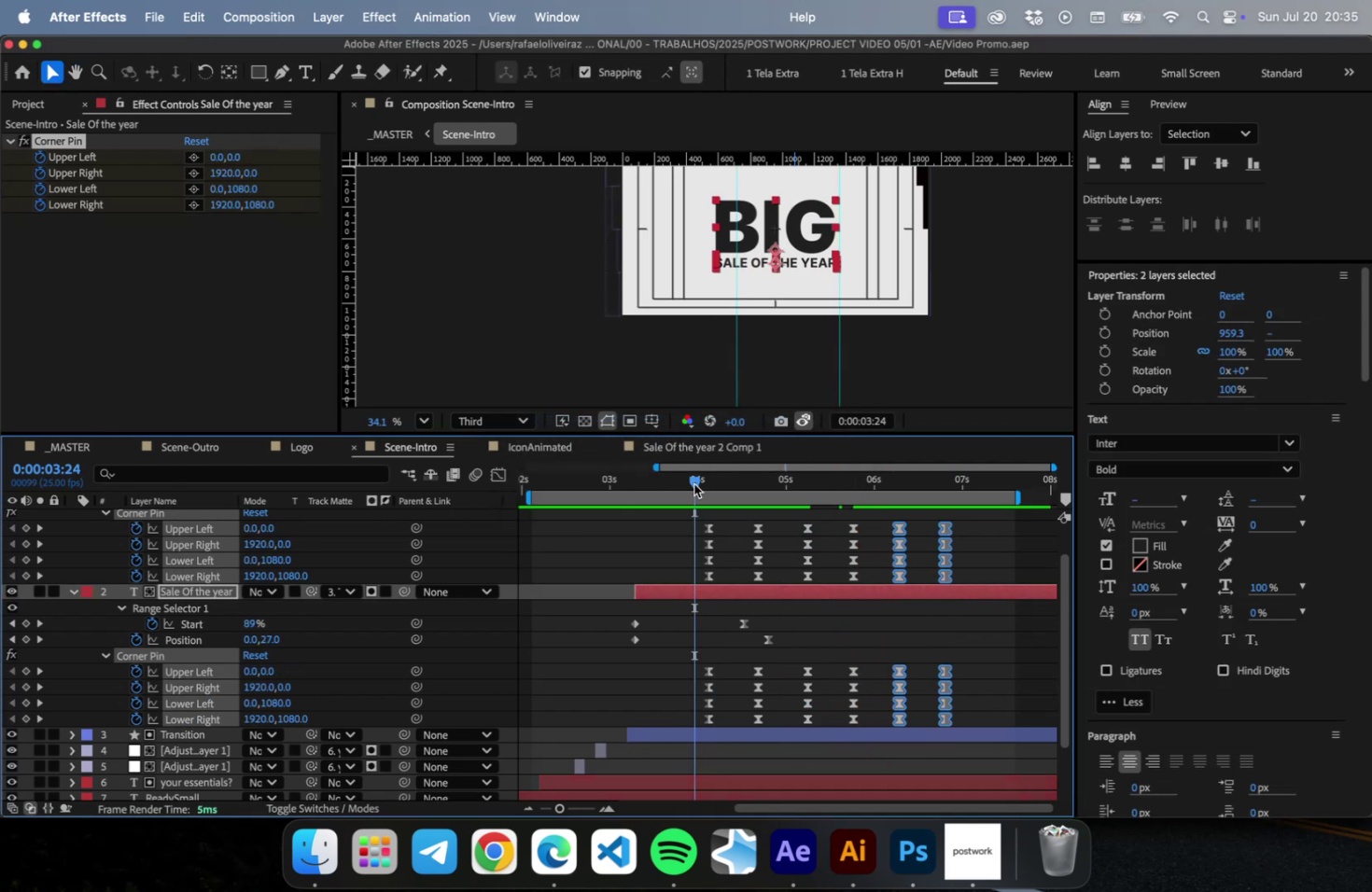 
key(Space)
 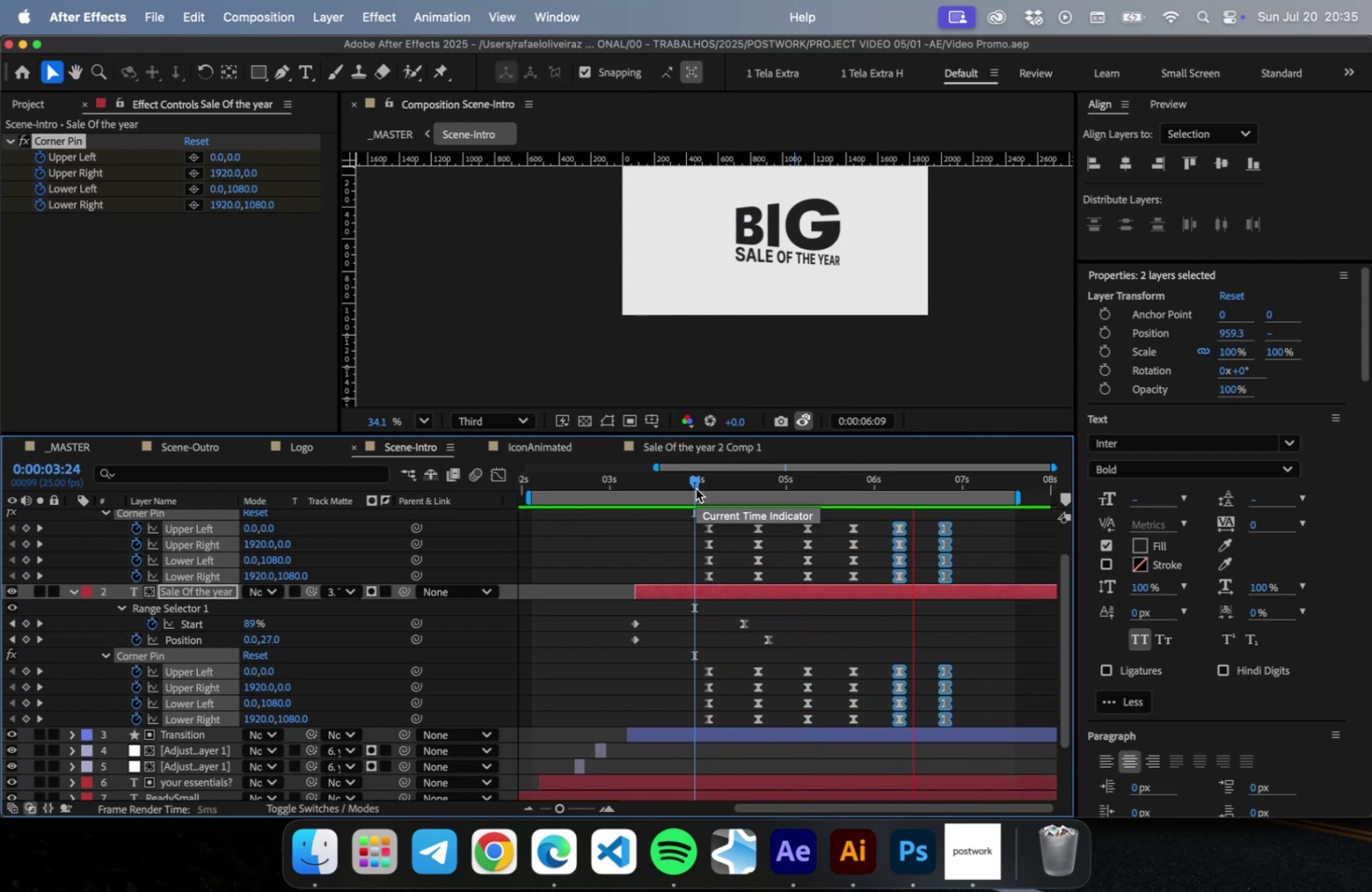 
key(Space)
 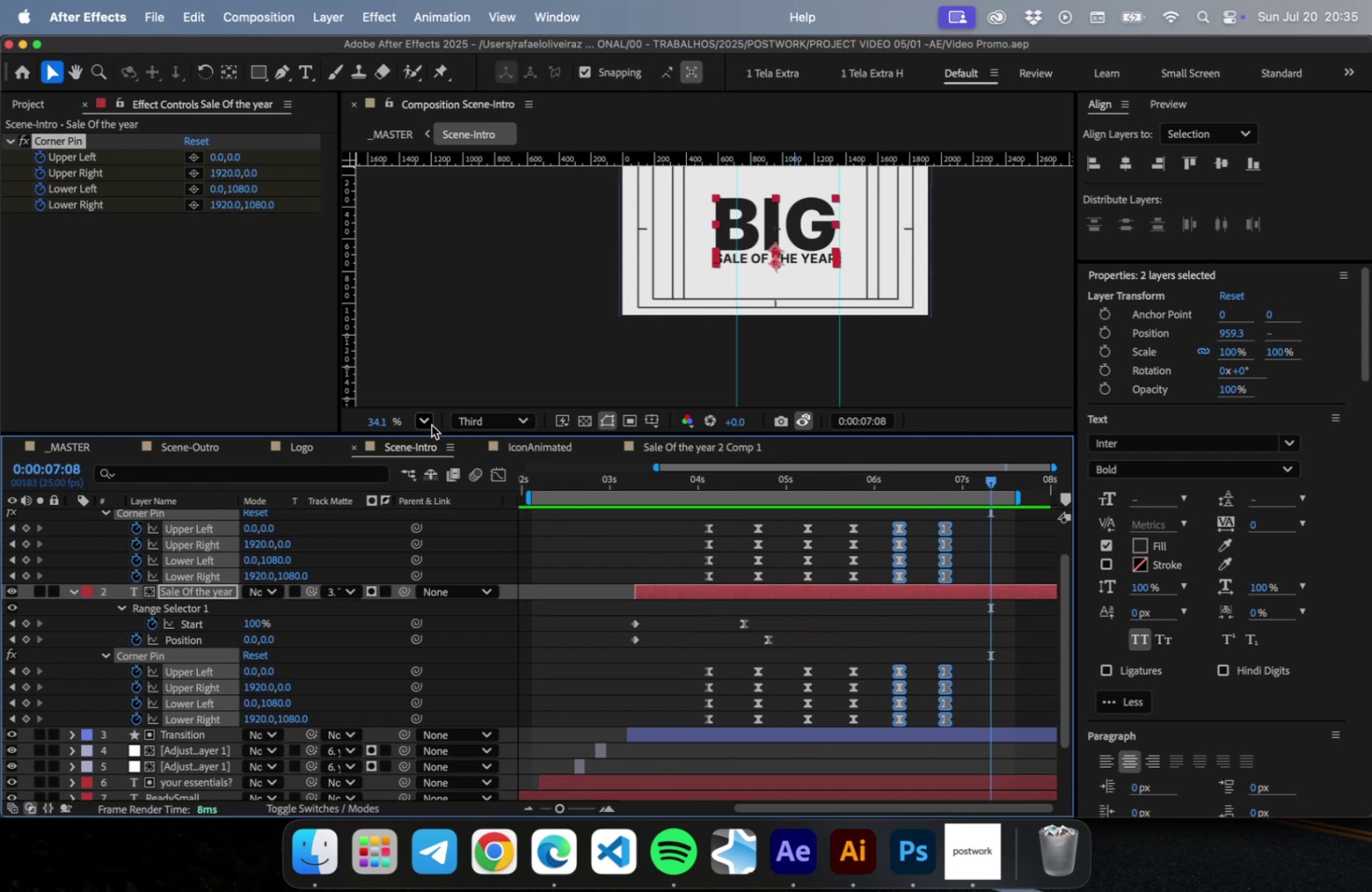 
left_click([437, 450])
 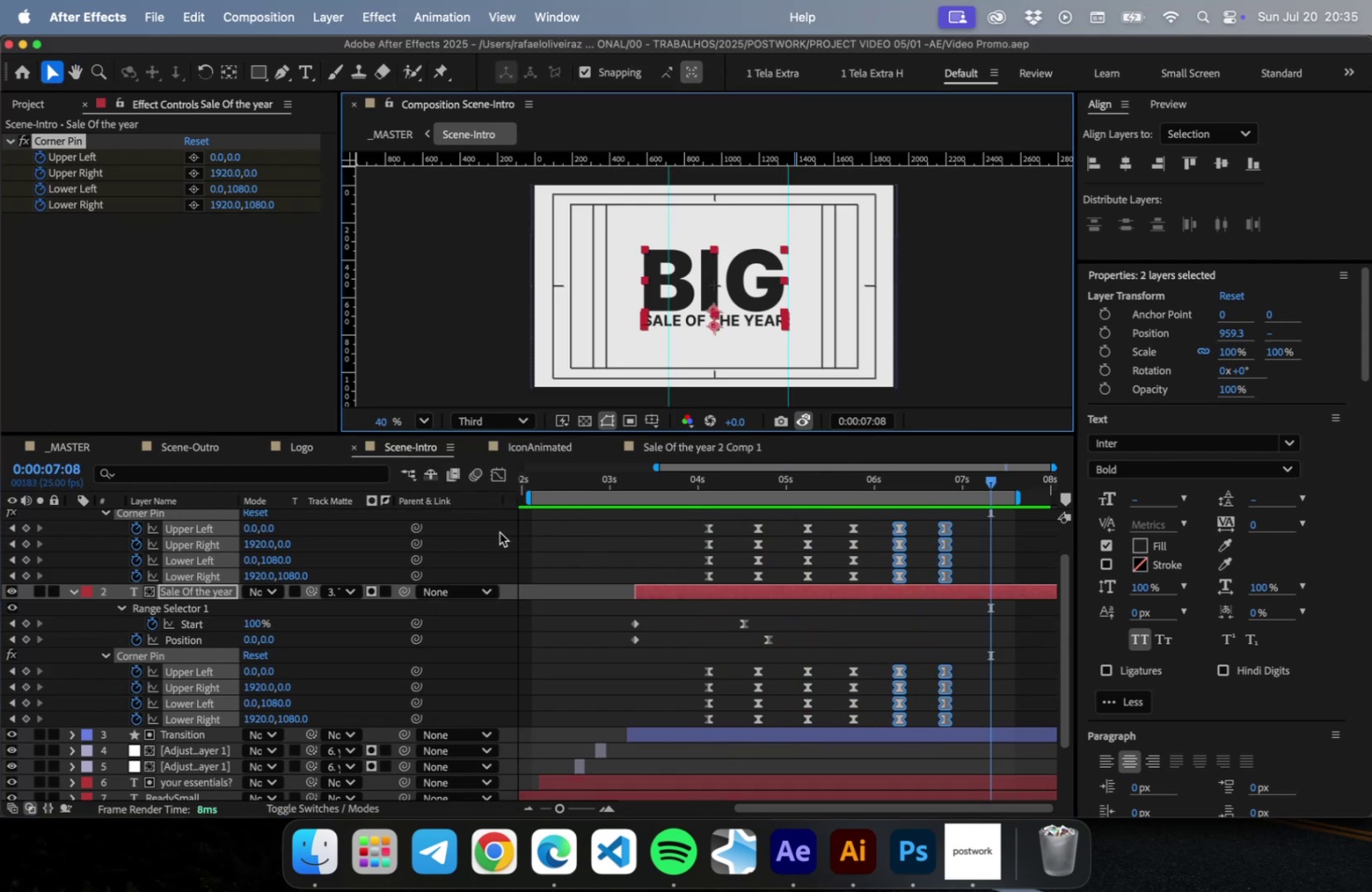 
key(Meta+S)
 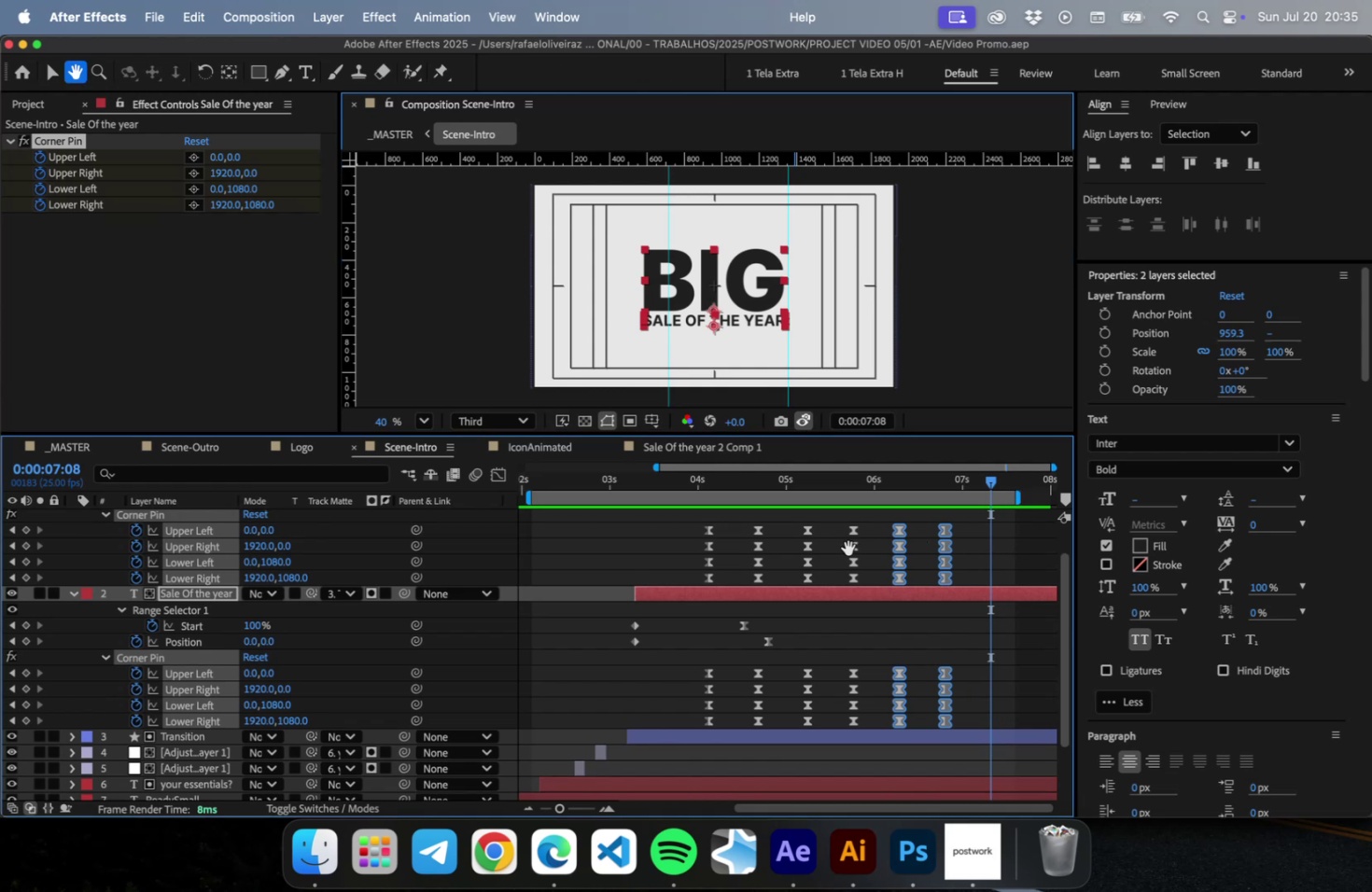 
key(Meta+S)
 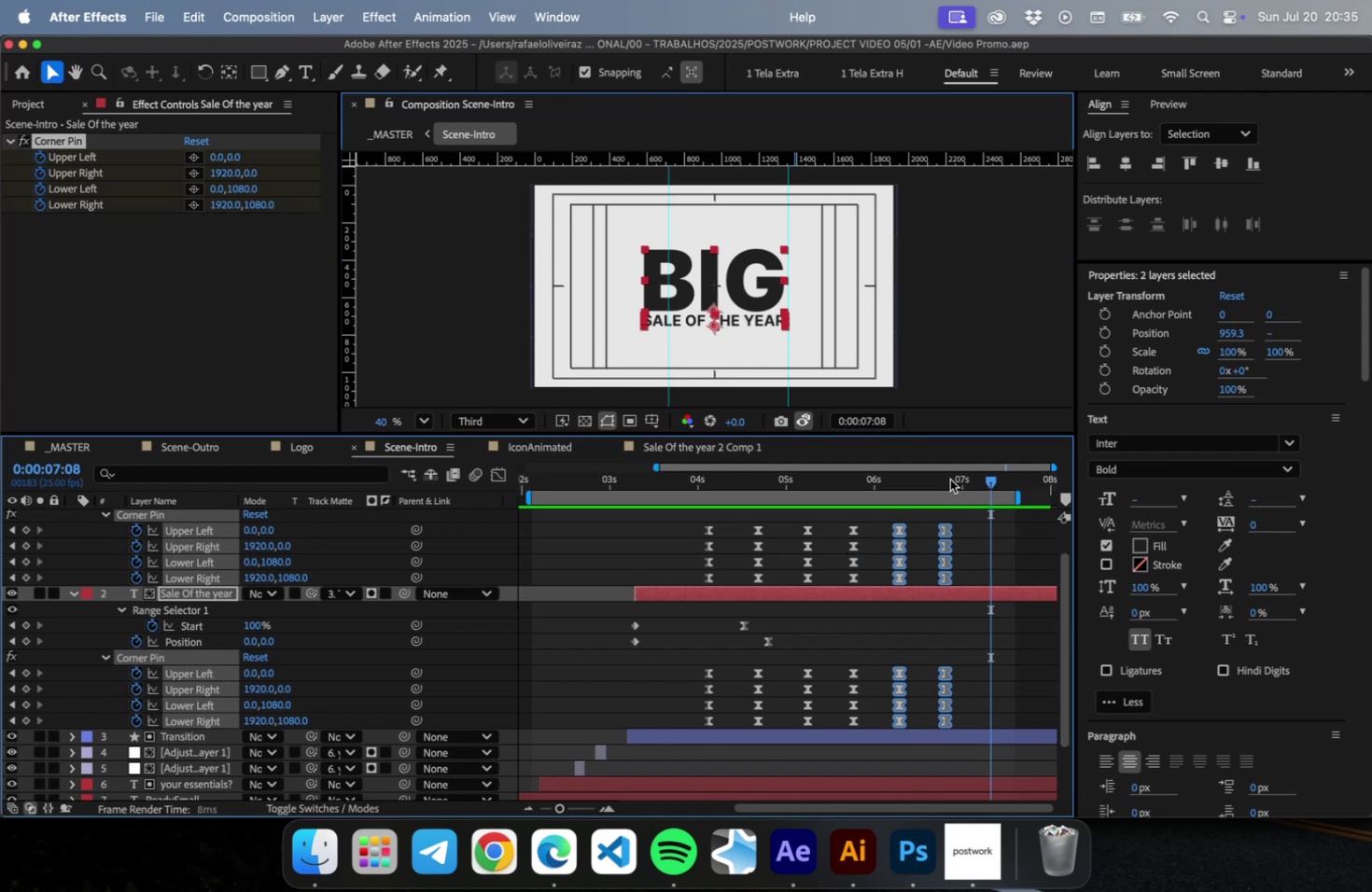 
left_click_drag(start_coordinate=[949, 479], to_coordinate=[674, 481])
 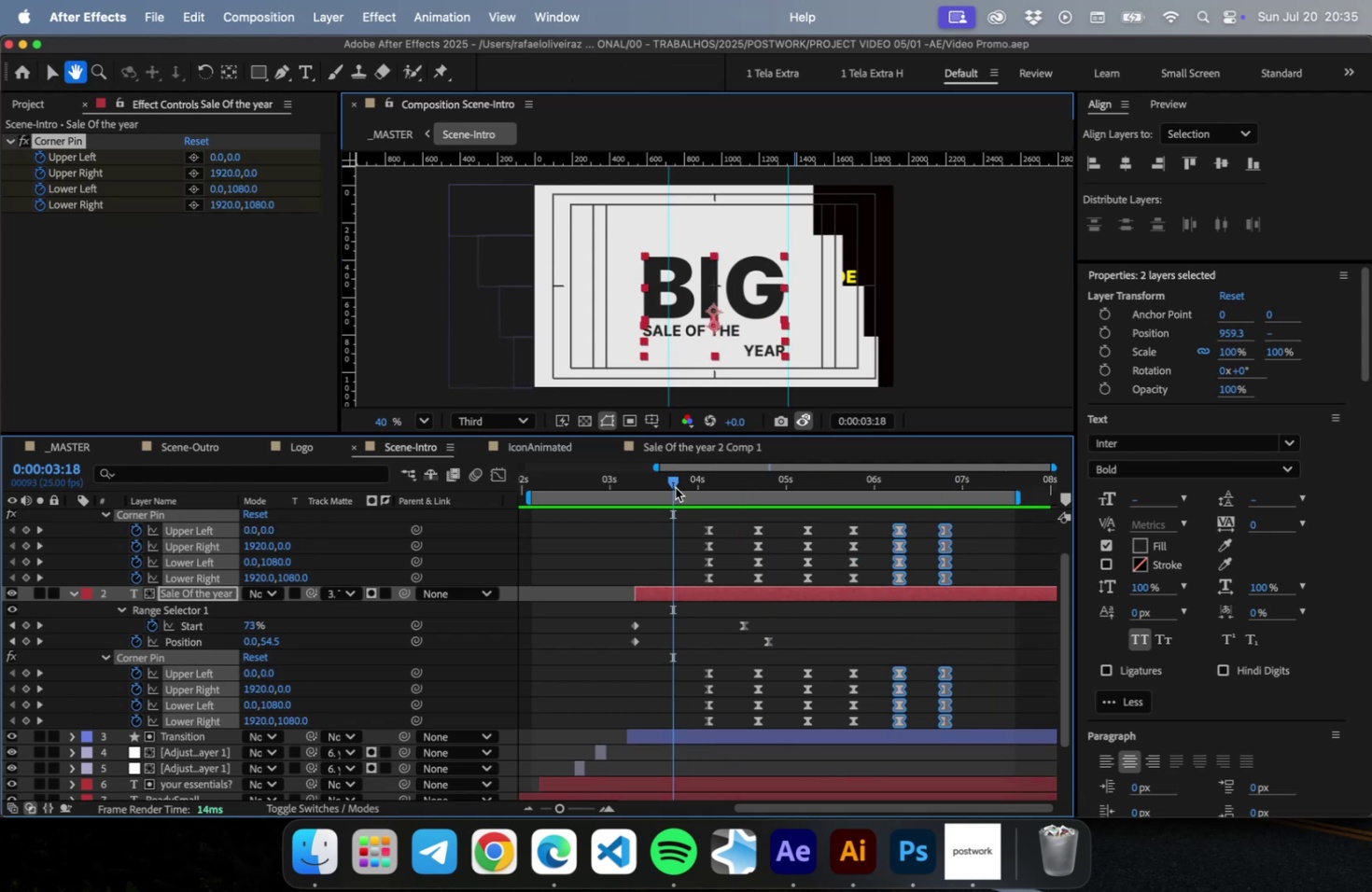 
key(Space)
 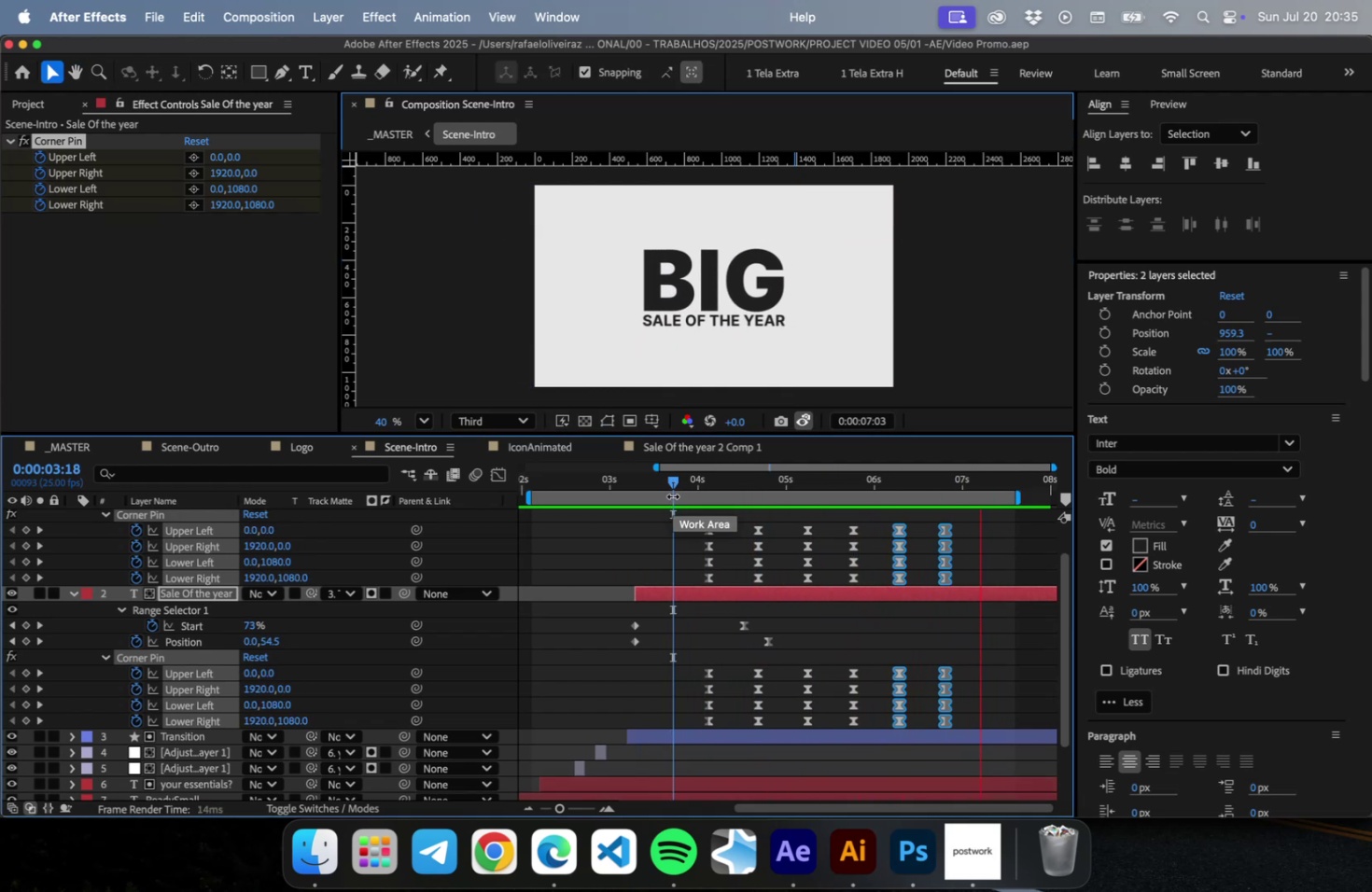 
left_click_drag(start_coordinate=[918, 479], to_coordinate=[849, 480])
 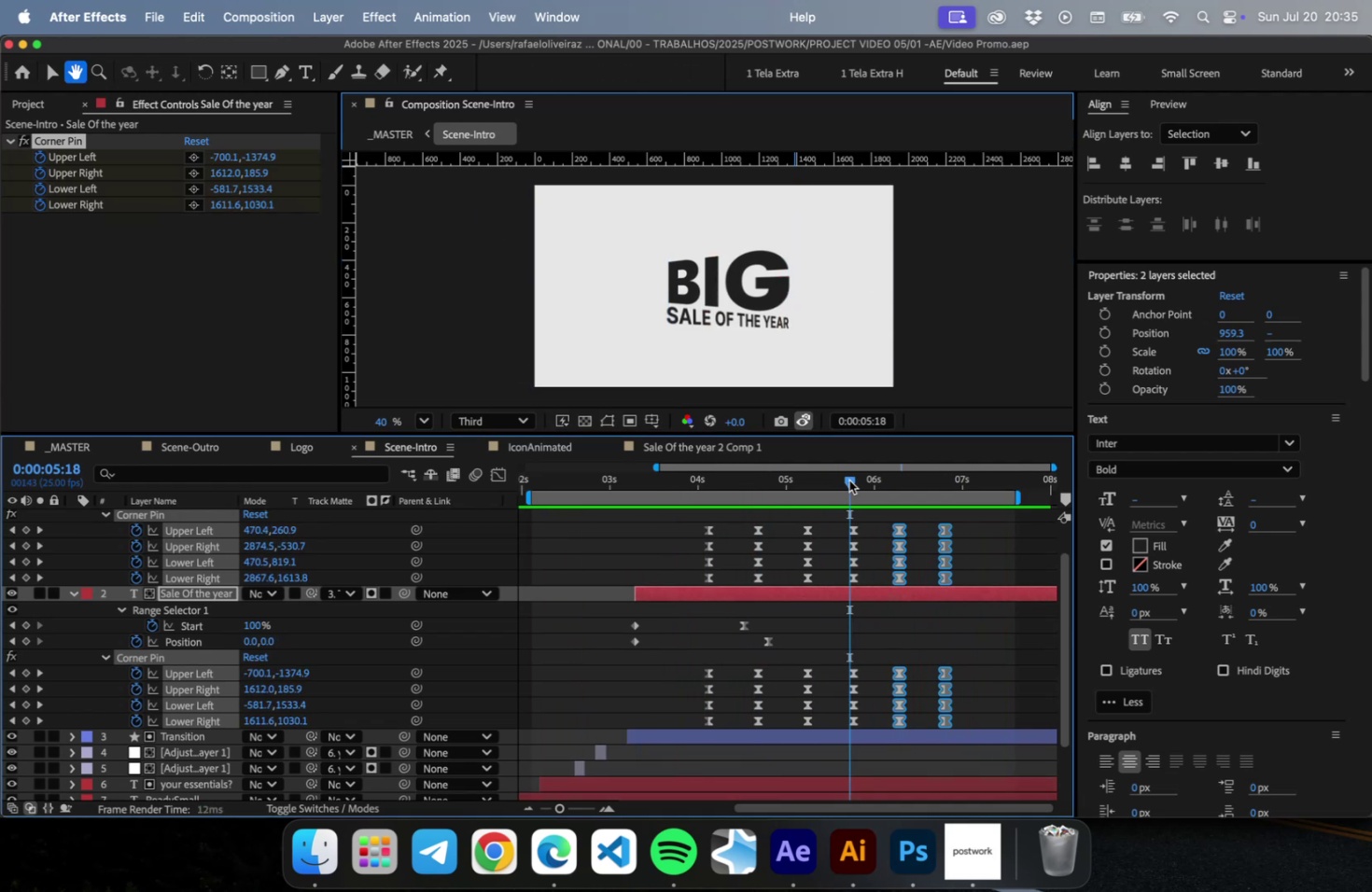 
key(Space)
 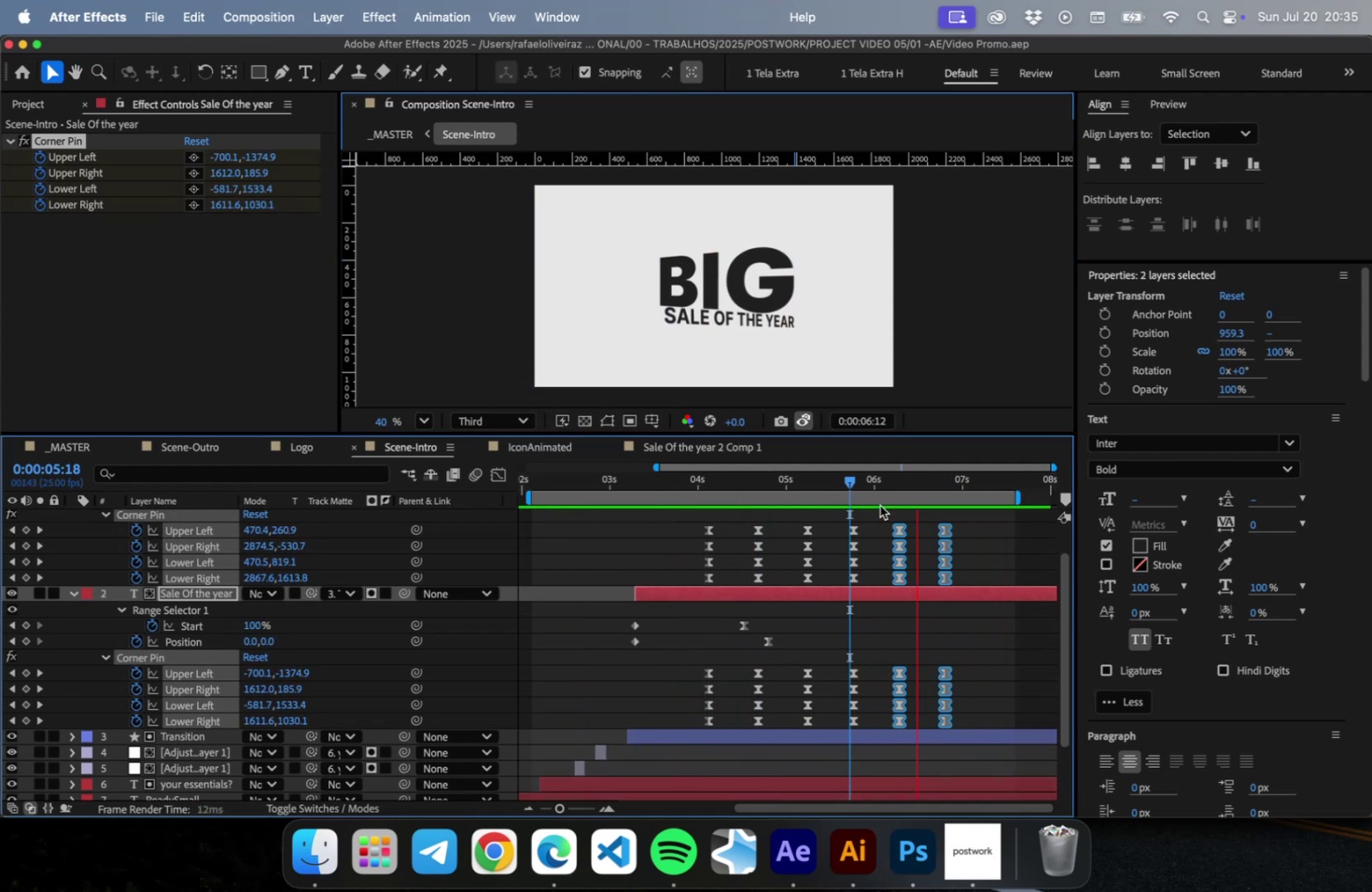 
key(Space)
 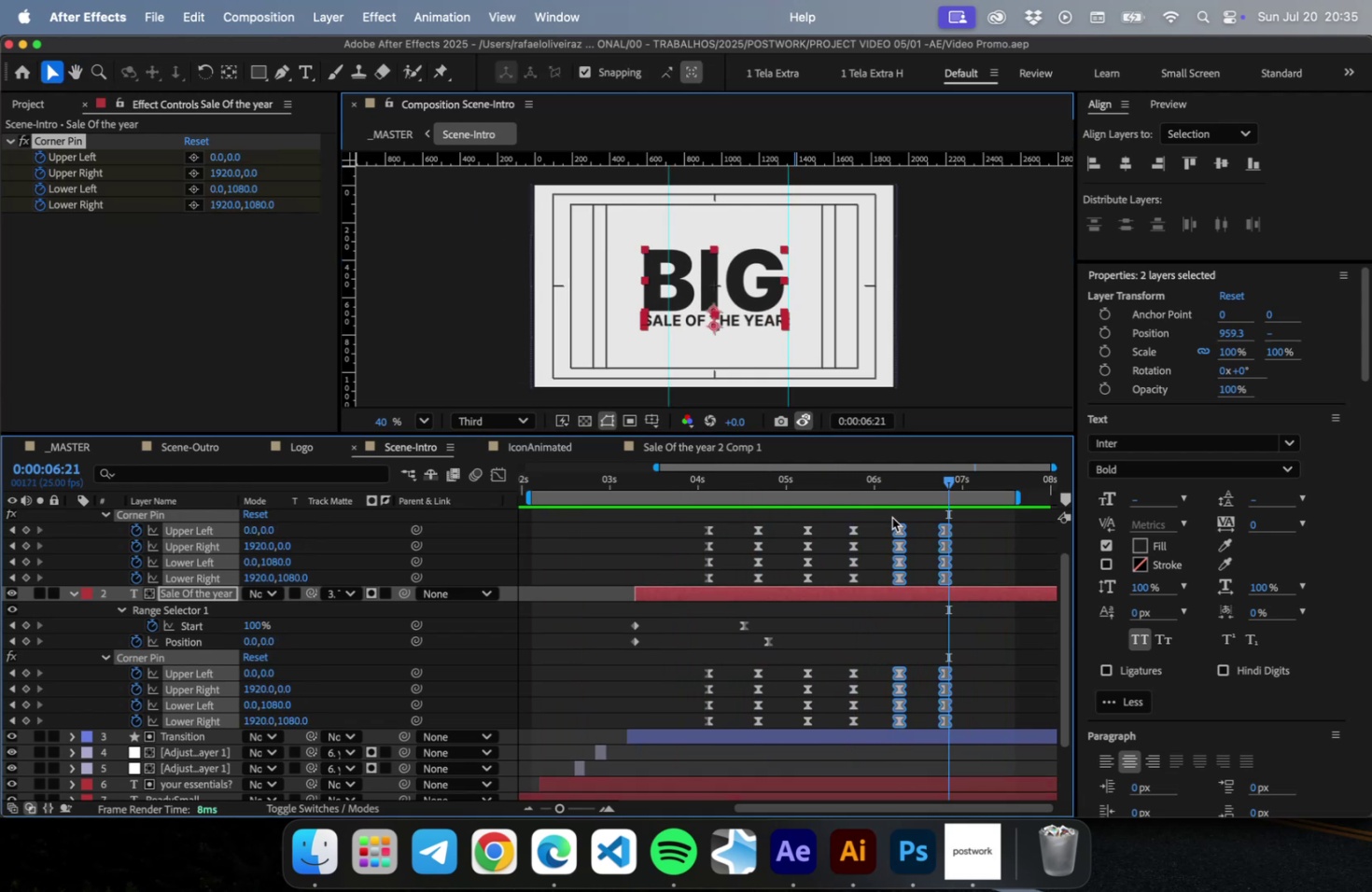 
left_click_drag(start_coordinate=[891, 517], to_coordinate=[969, 740])
 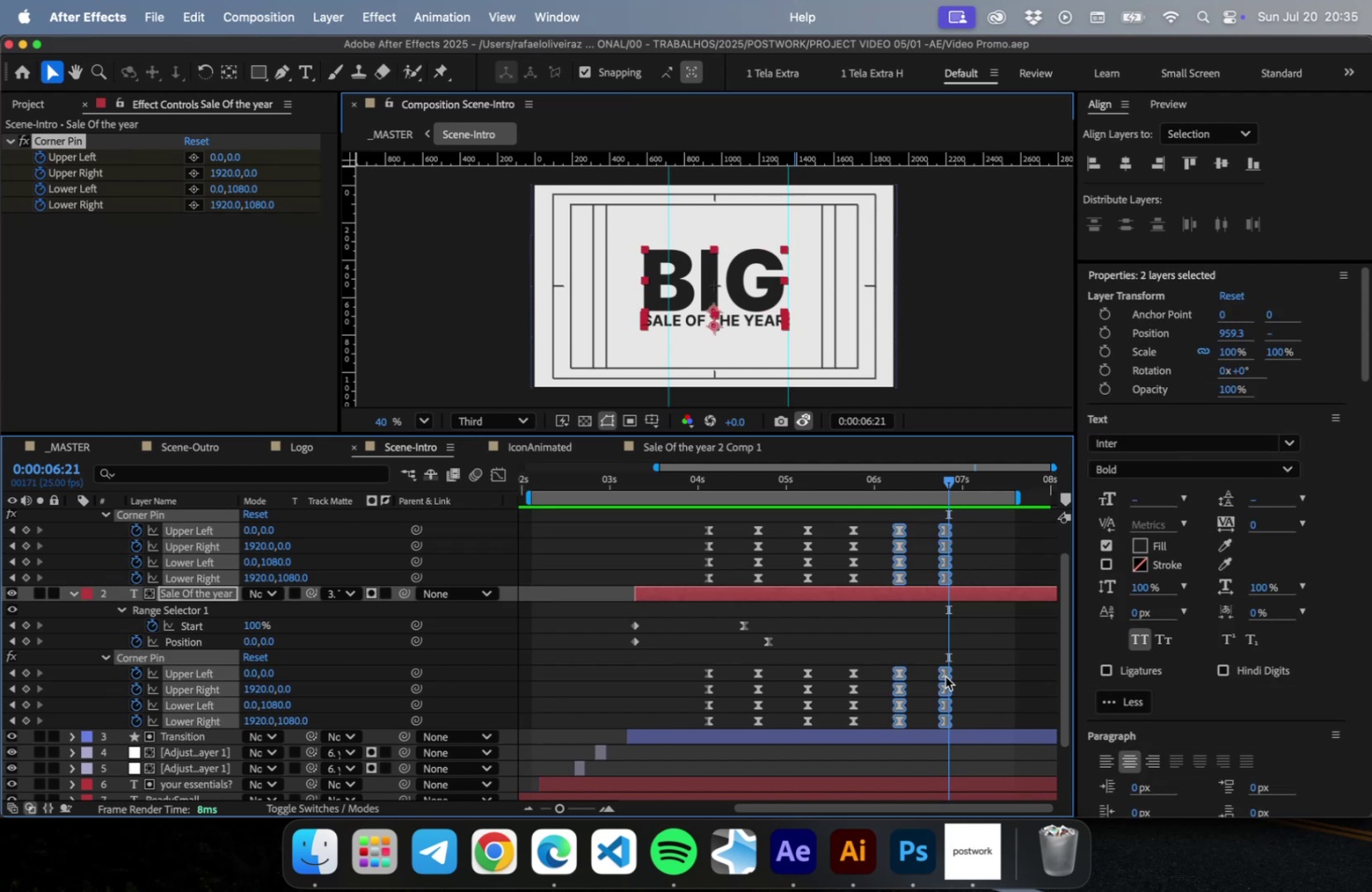 
left_click_drag(start_coordinate=[945, 676], to_coordinate=[931, 679])
 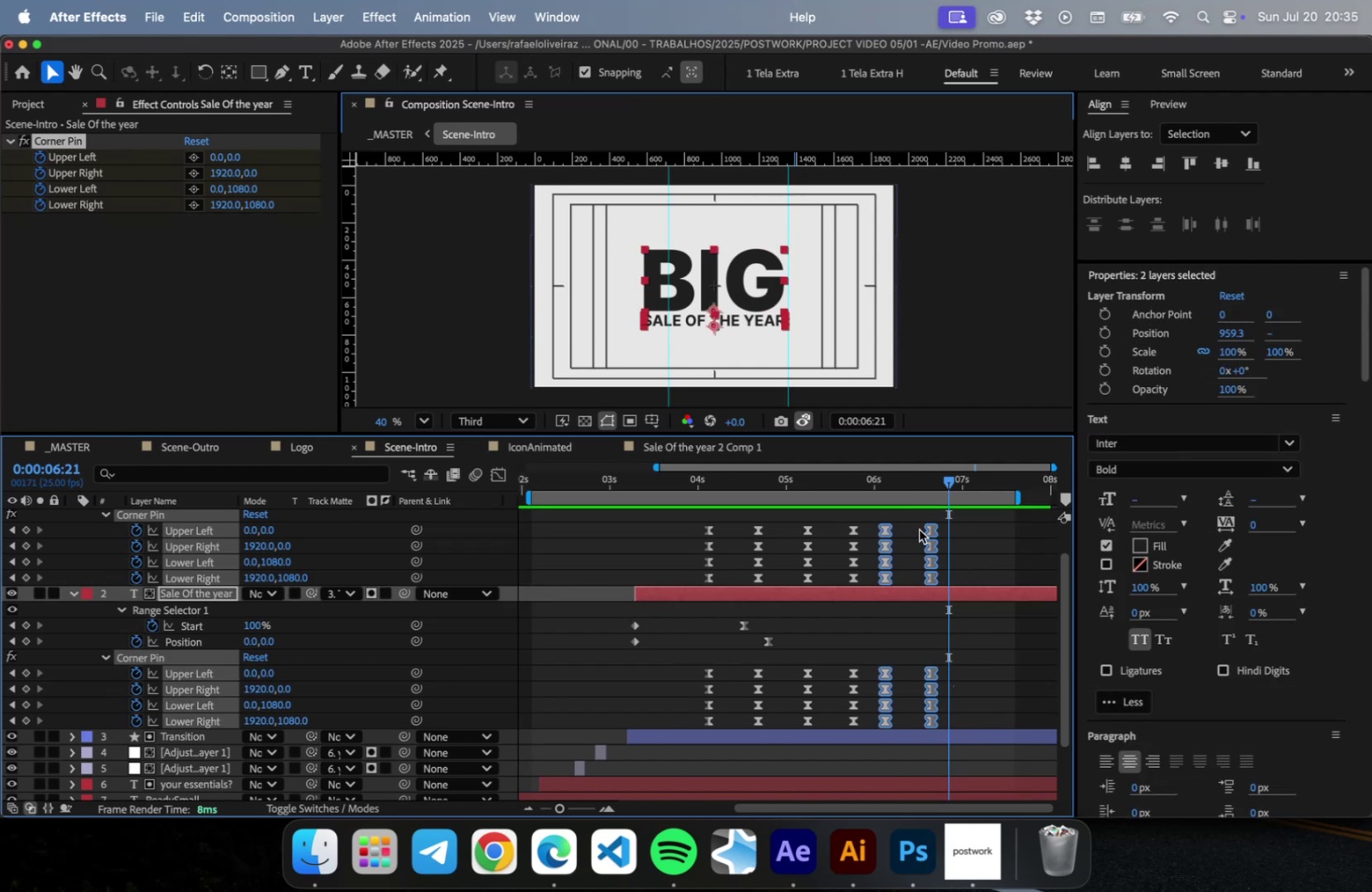 
left_click_drag(start_coordinate=[918, 529], to_coordinate=[951, 736])
 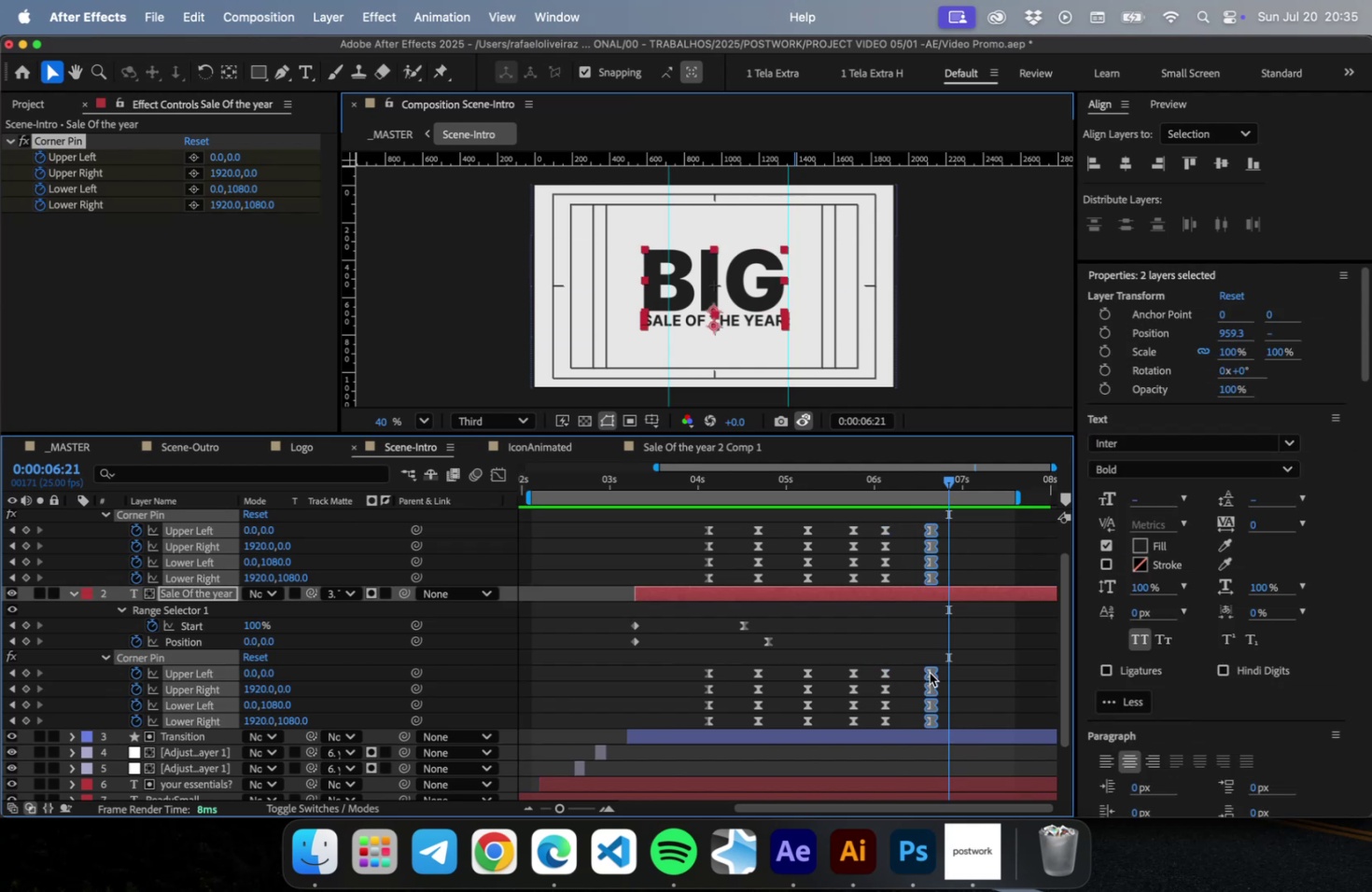 
left_click_drag(start_coordinate=[929, 672], to_coordinate=[924, 675])
 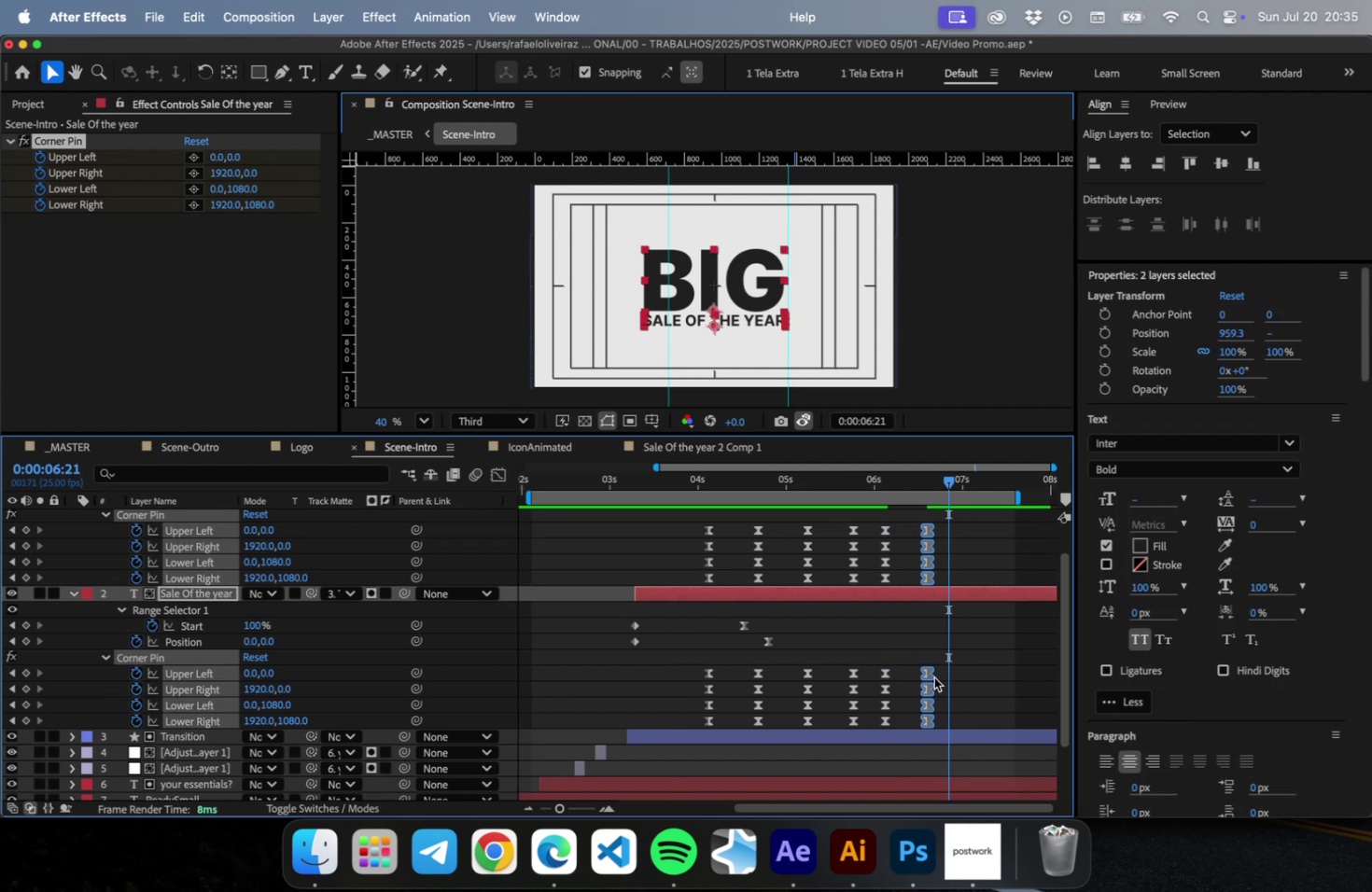 
key(Meta+S)
 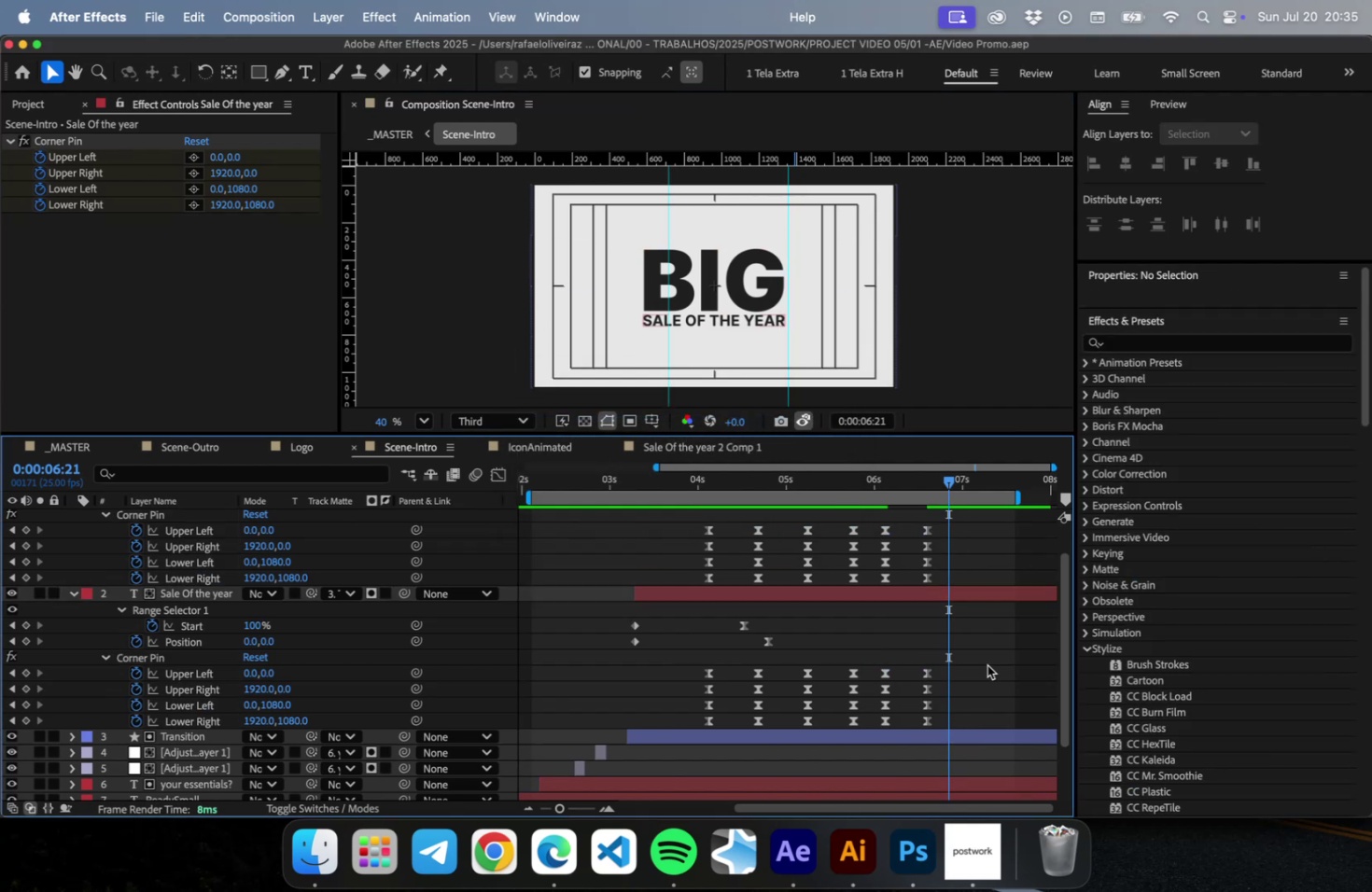 
left_click([987, 664])
 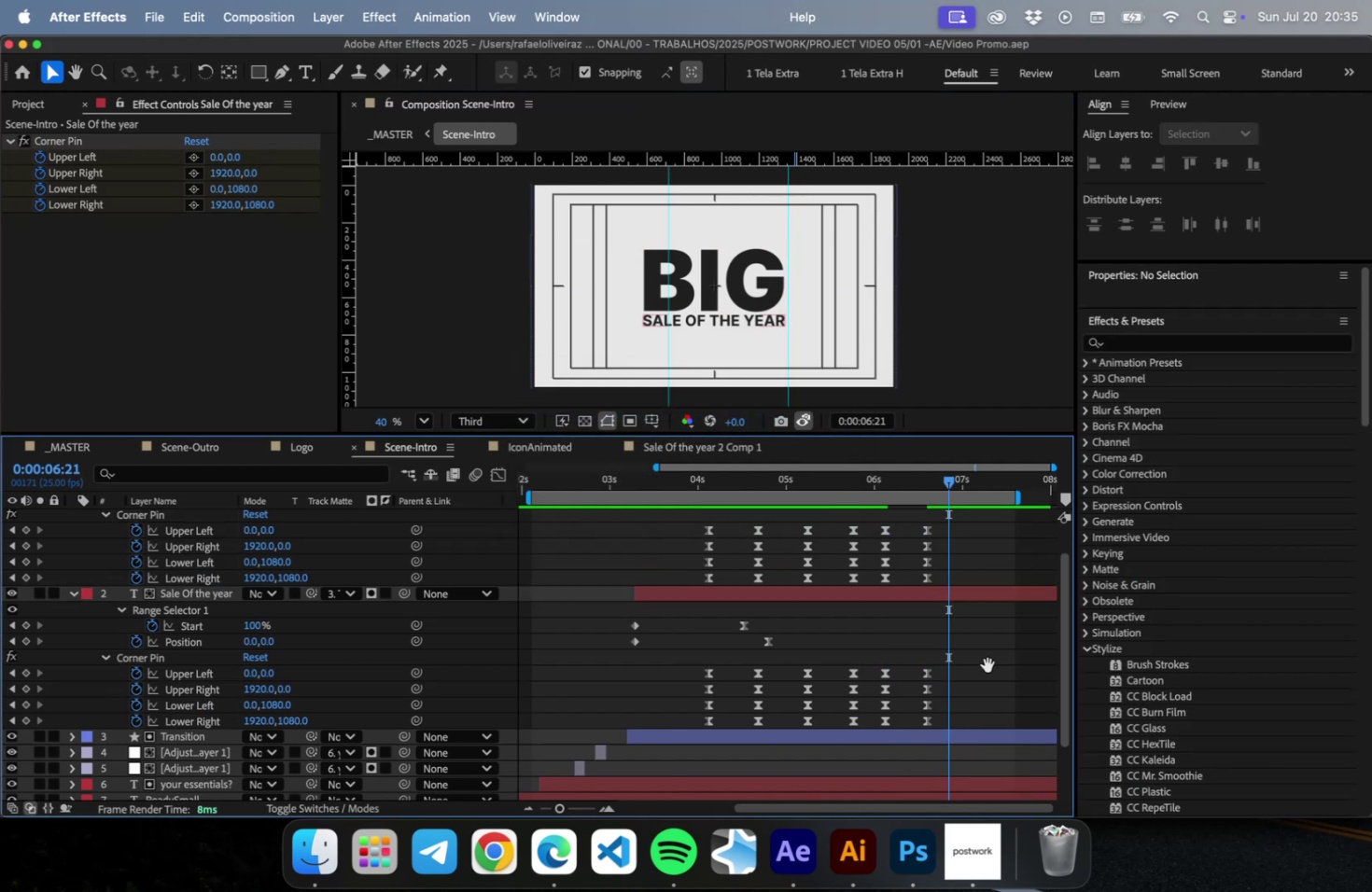 
key(Space)
 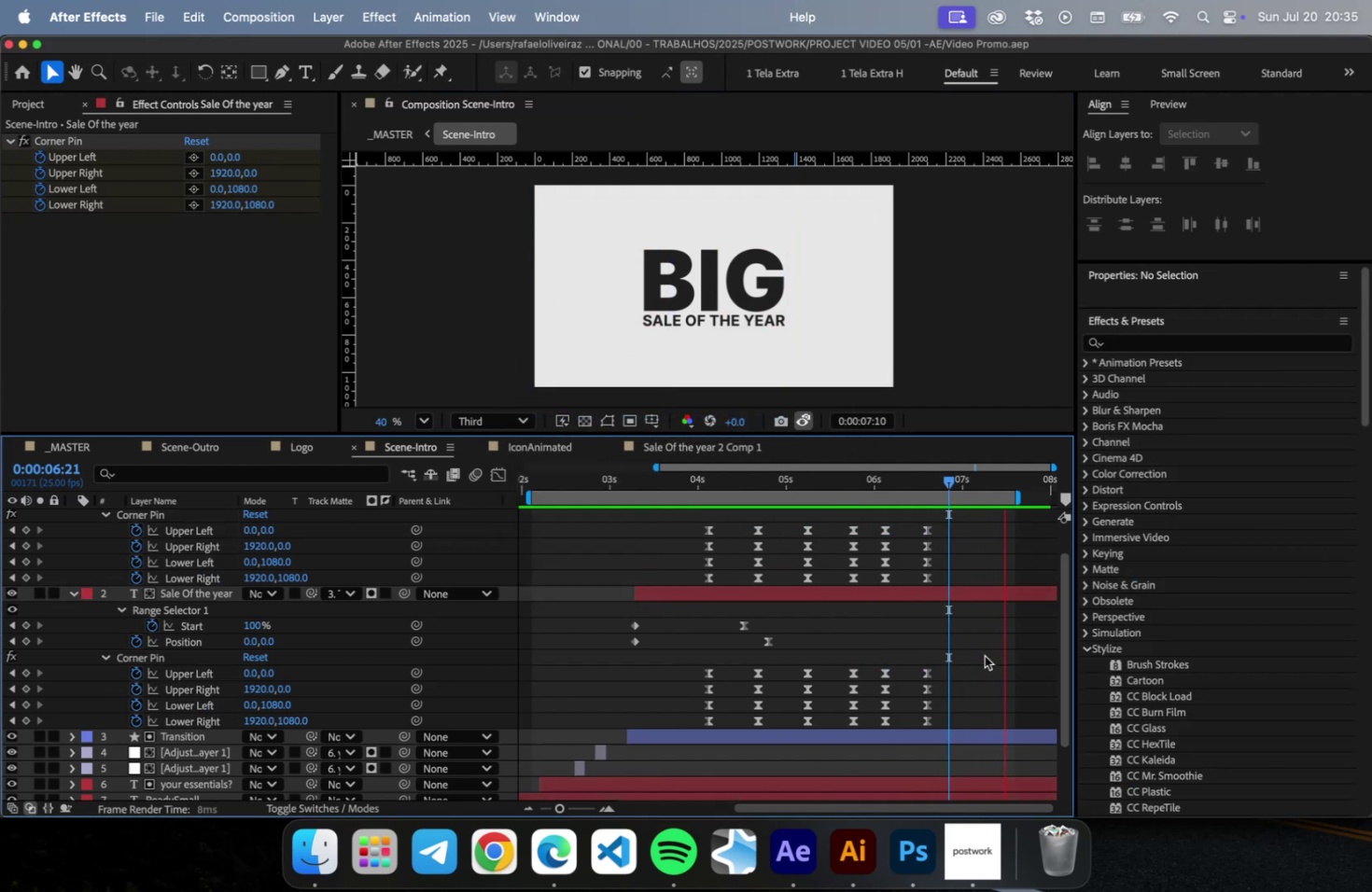 
key(Space)
 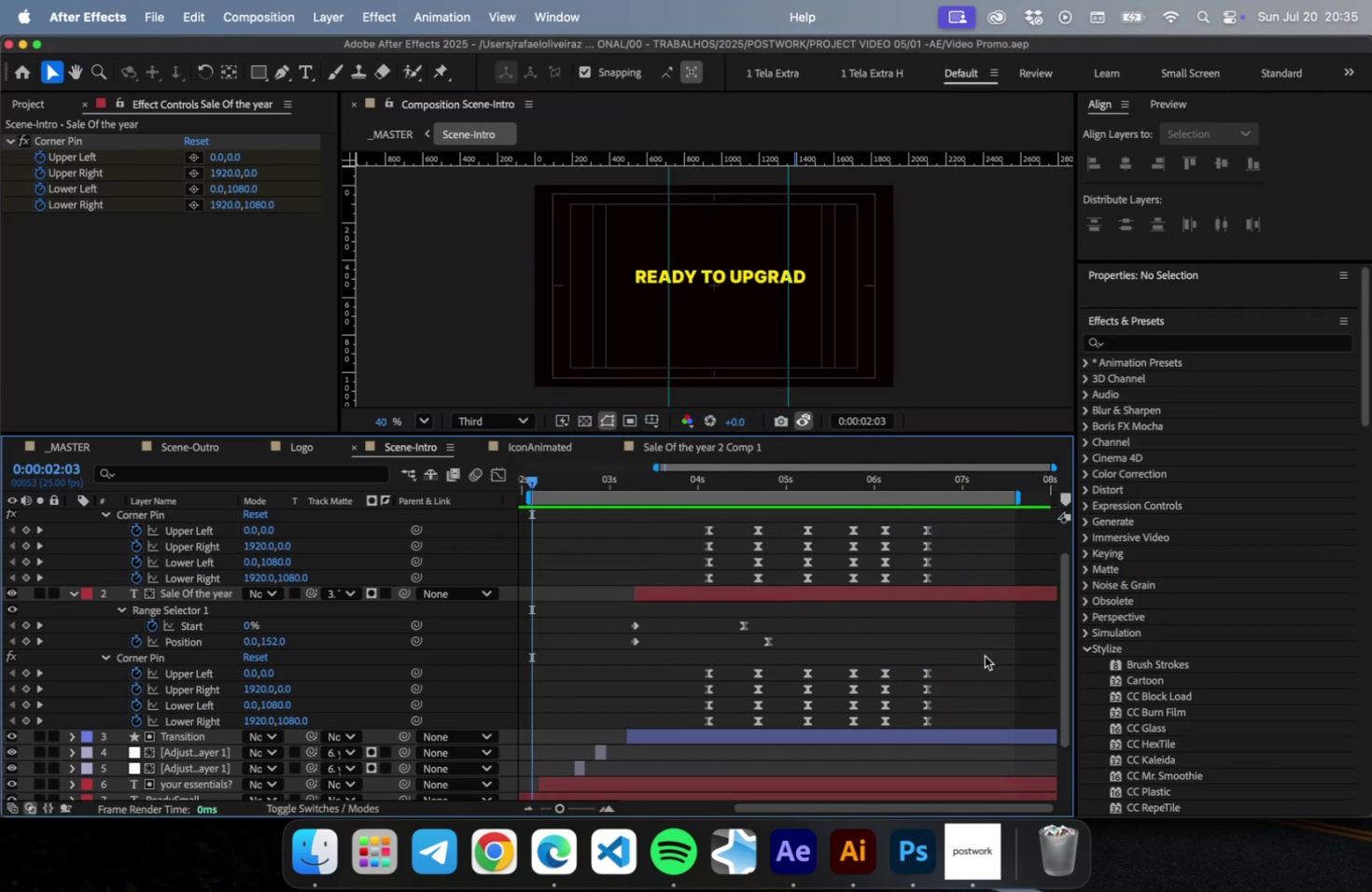 
key(Meta+CommandLeft)
 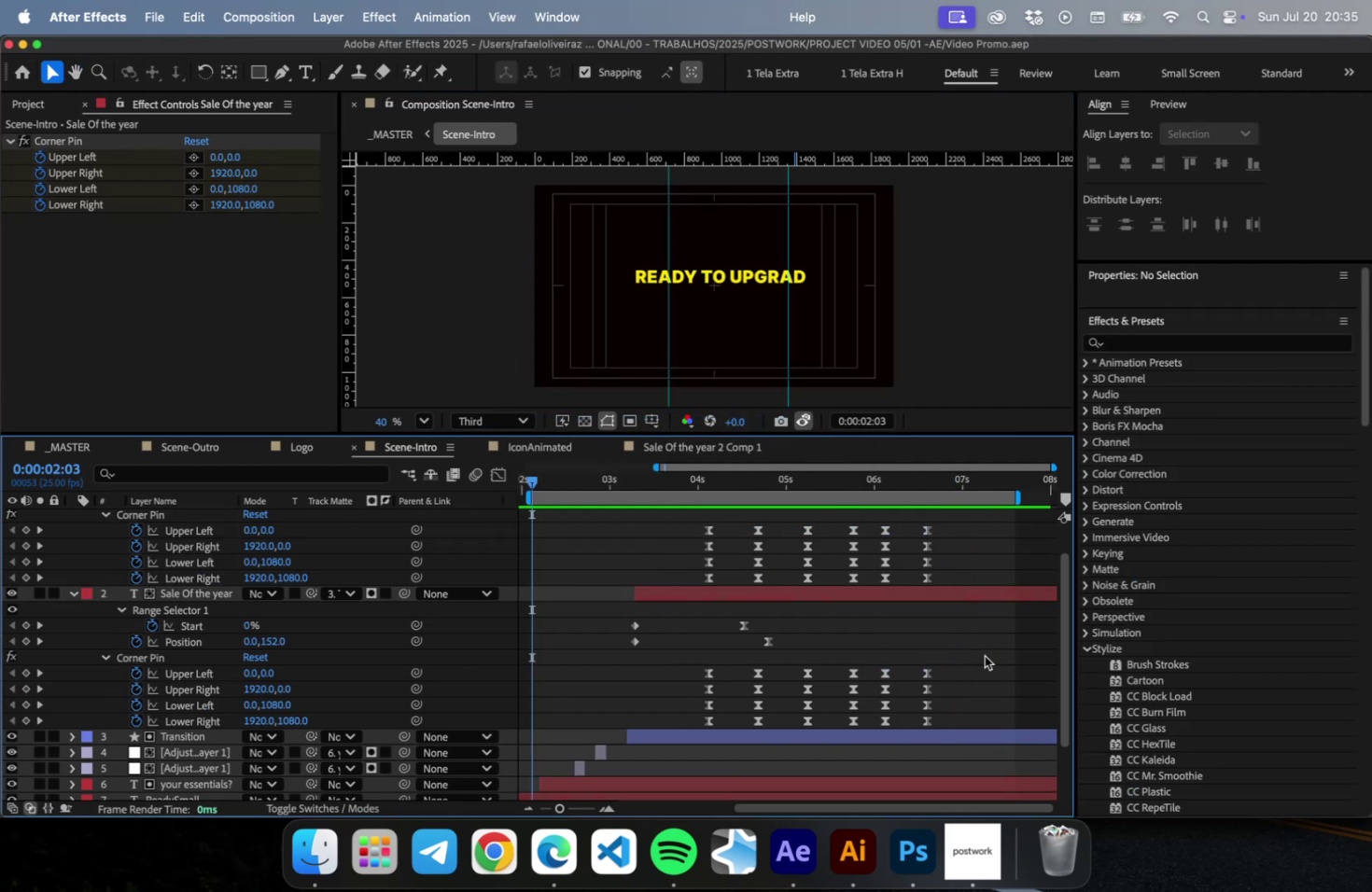 
key(Meta+S)
 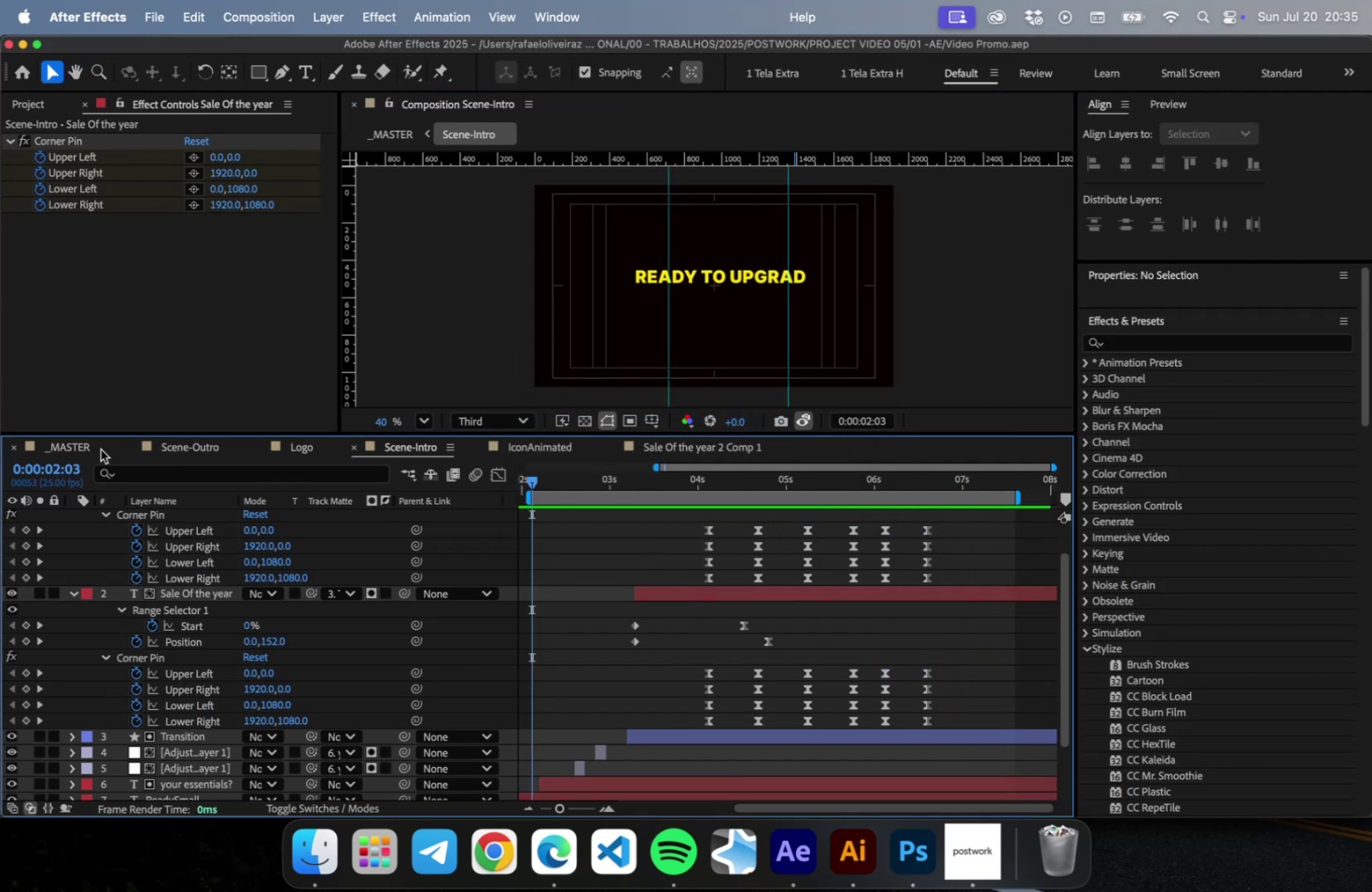 
left_click([83, 447])
 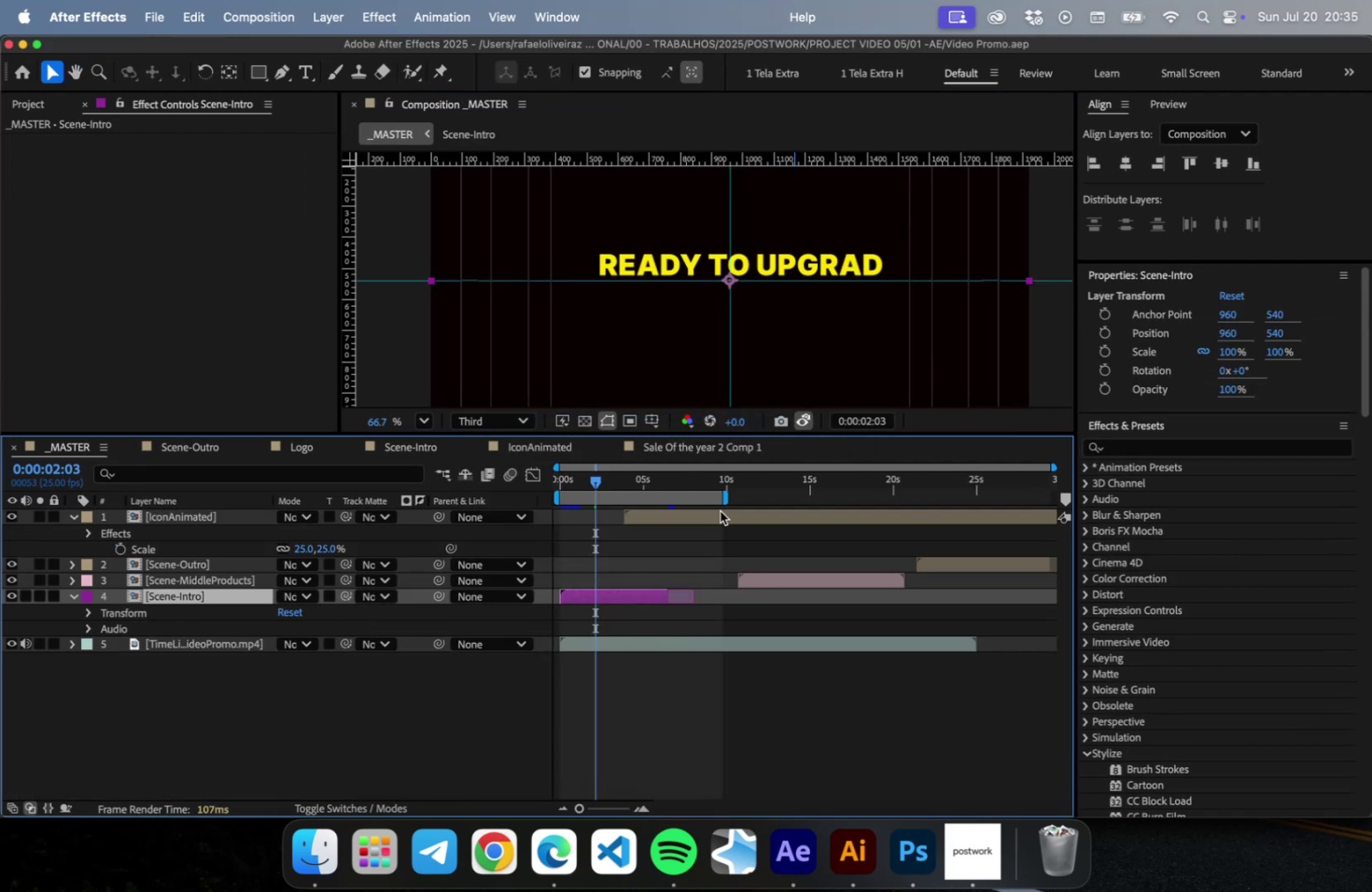 
key(Space)
 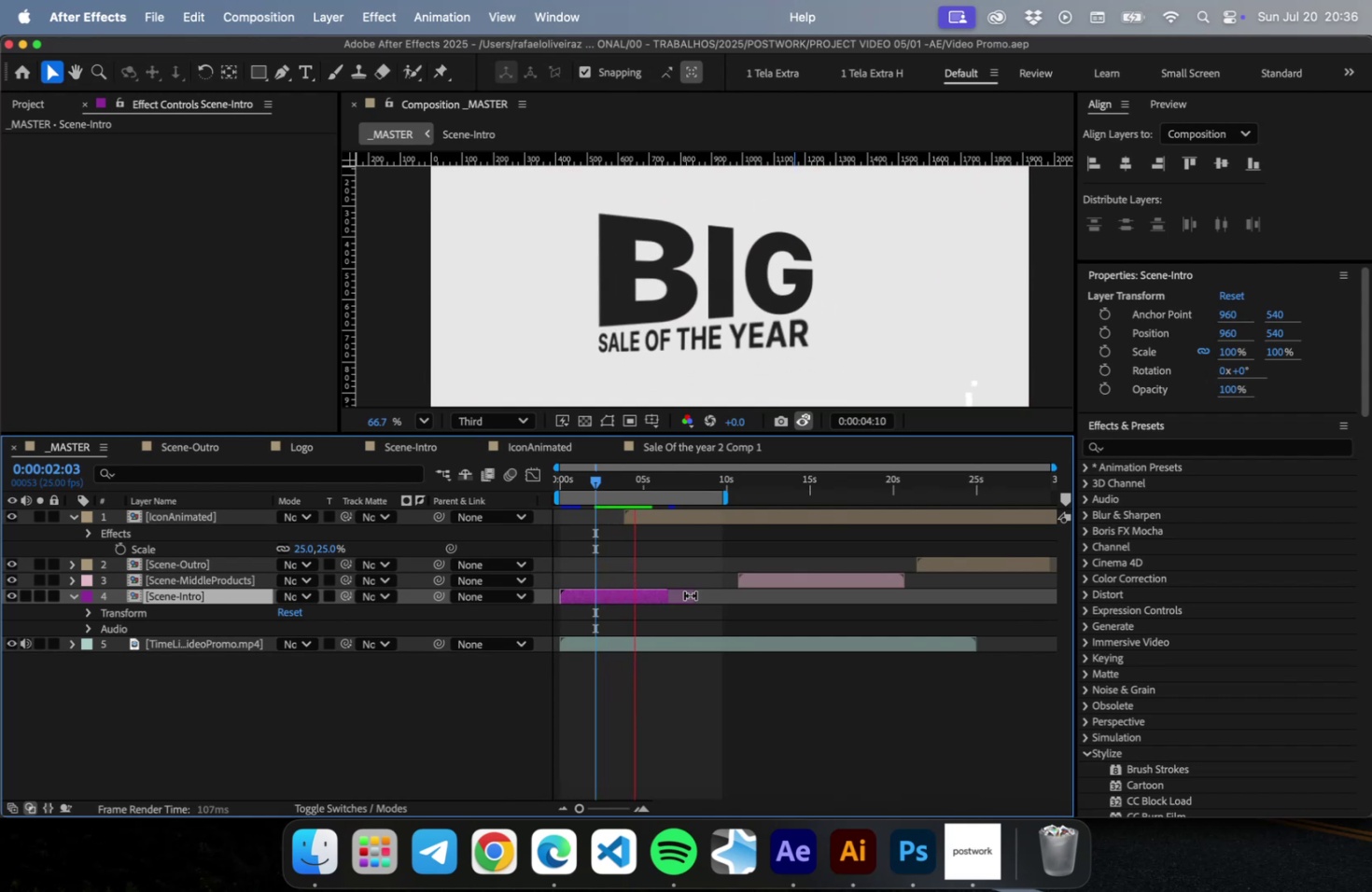 
key(Space)
 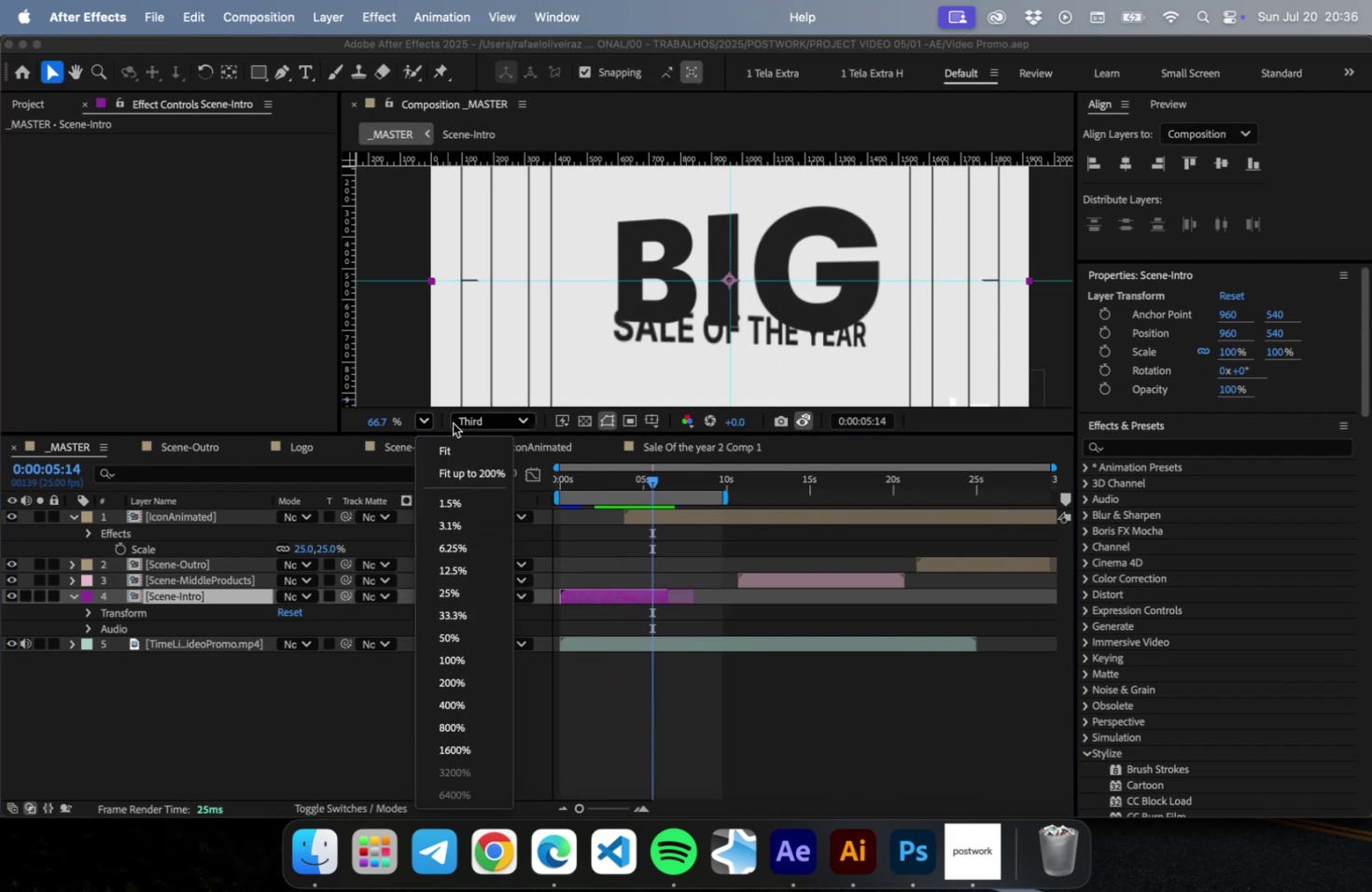 
left_click([453, 442])
 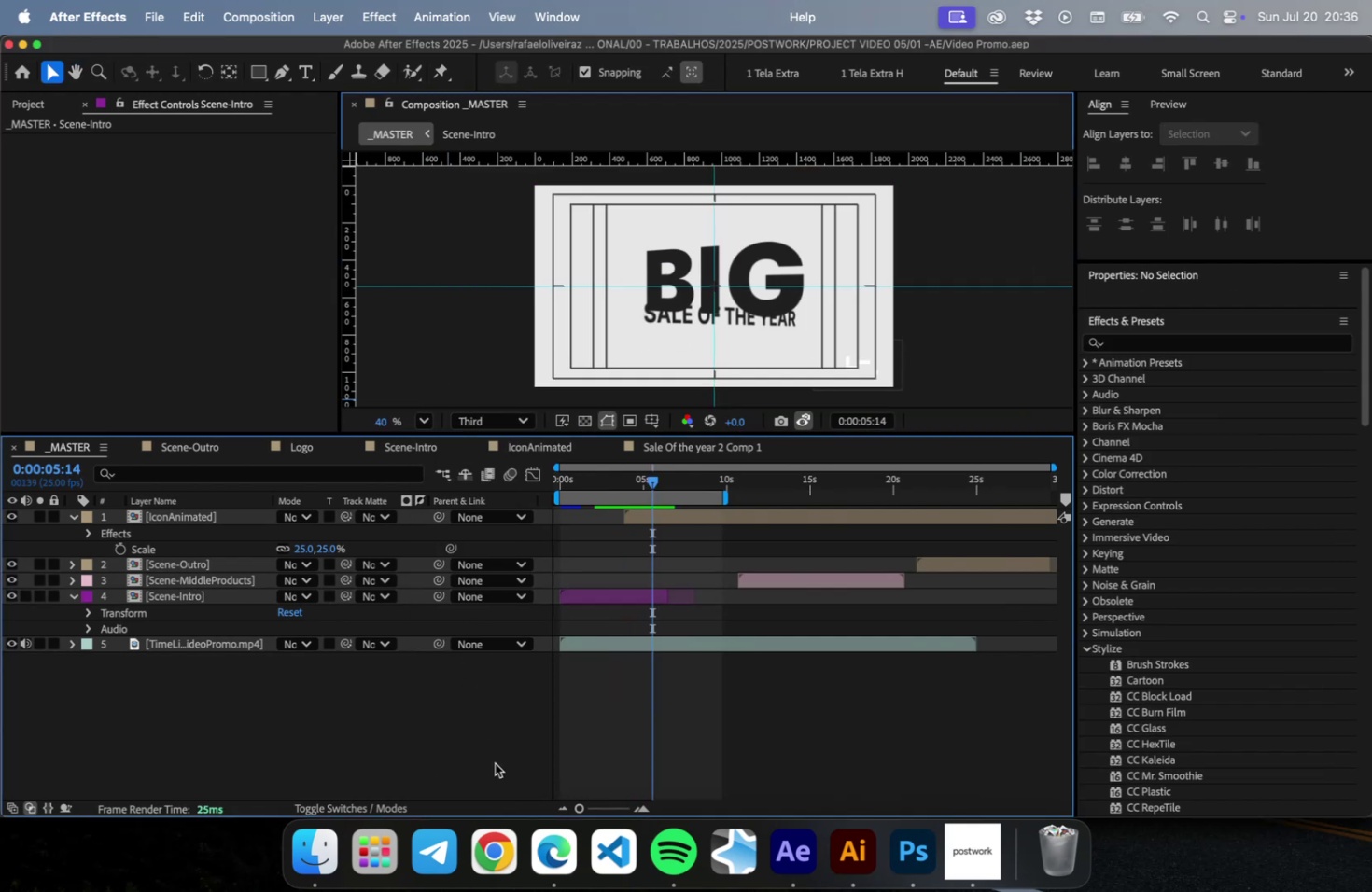 
key(Space)
 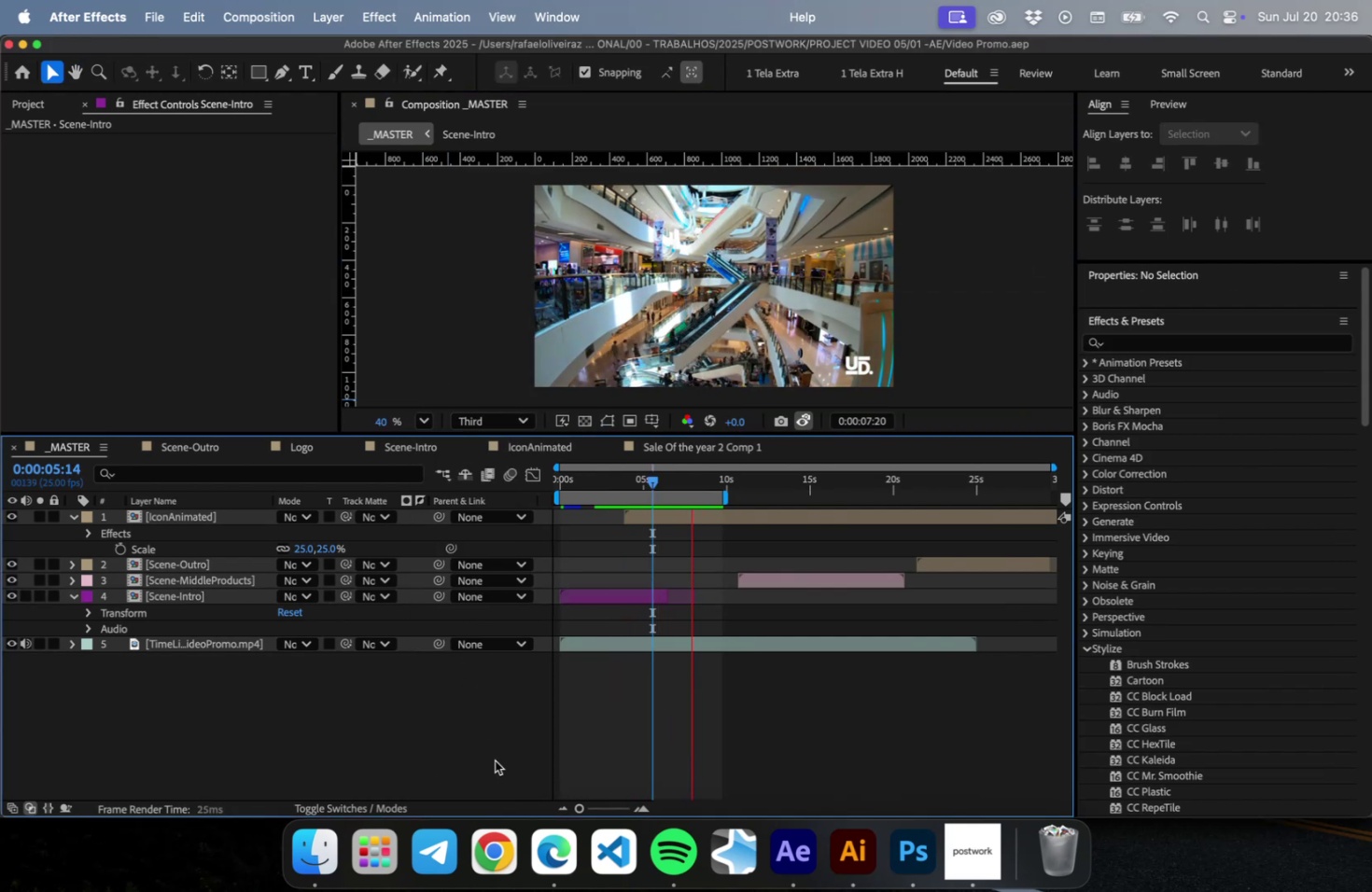 
key(Space)
 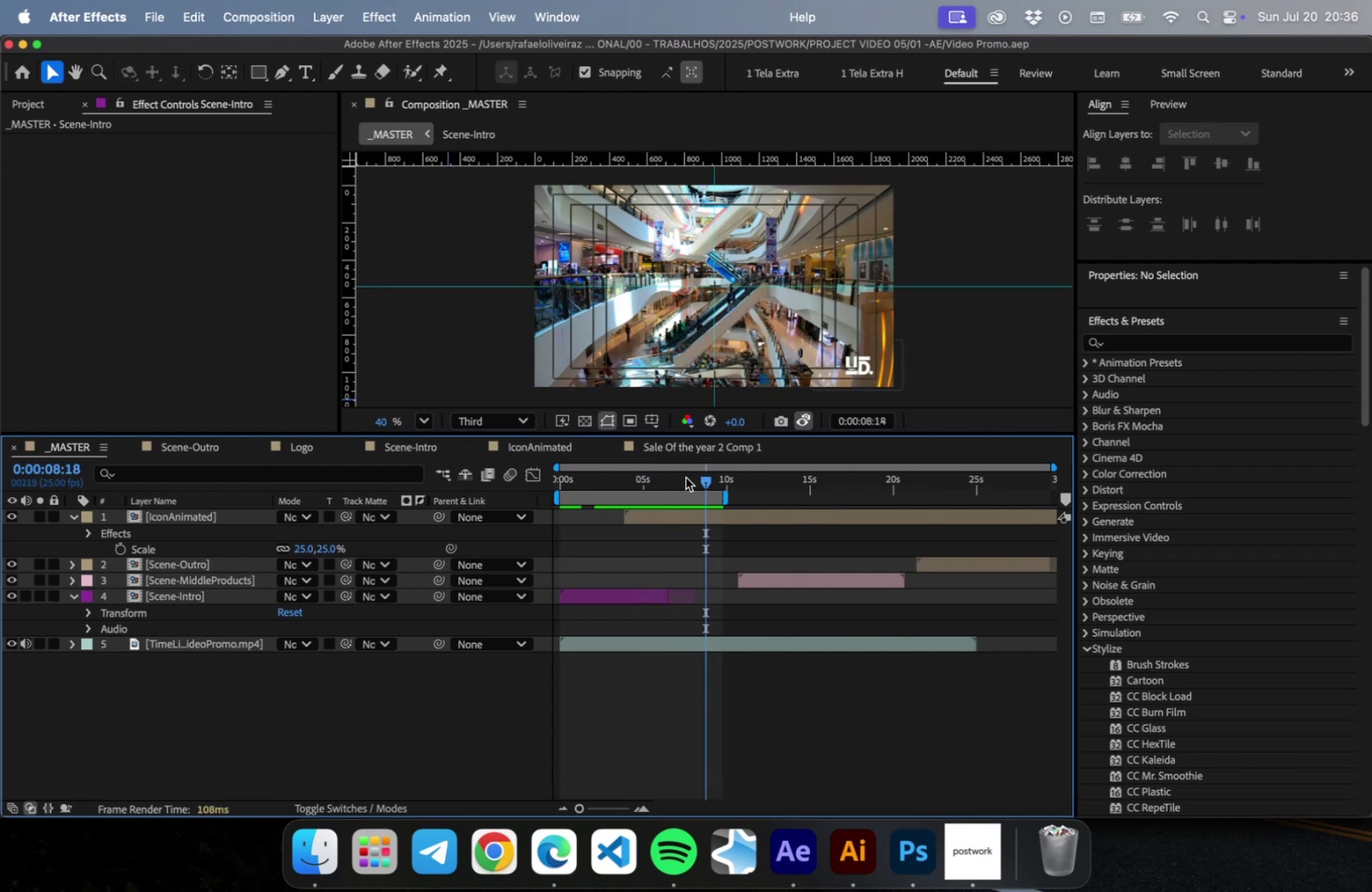 
left_click_drag(start_coordinate=[684, 476], to_coordinate=[656, 483])
 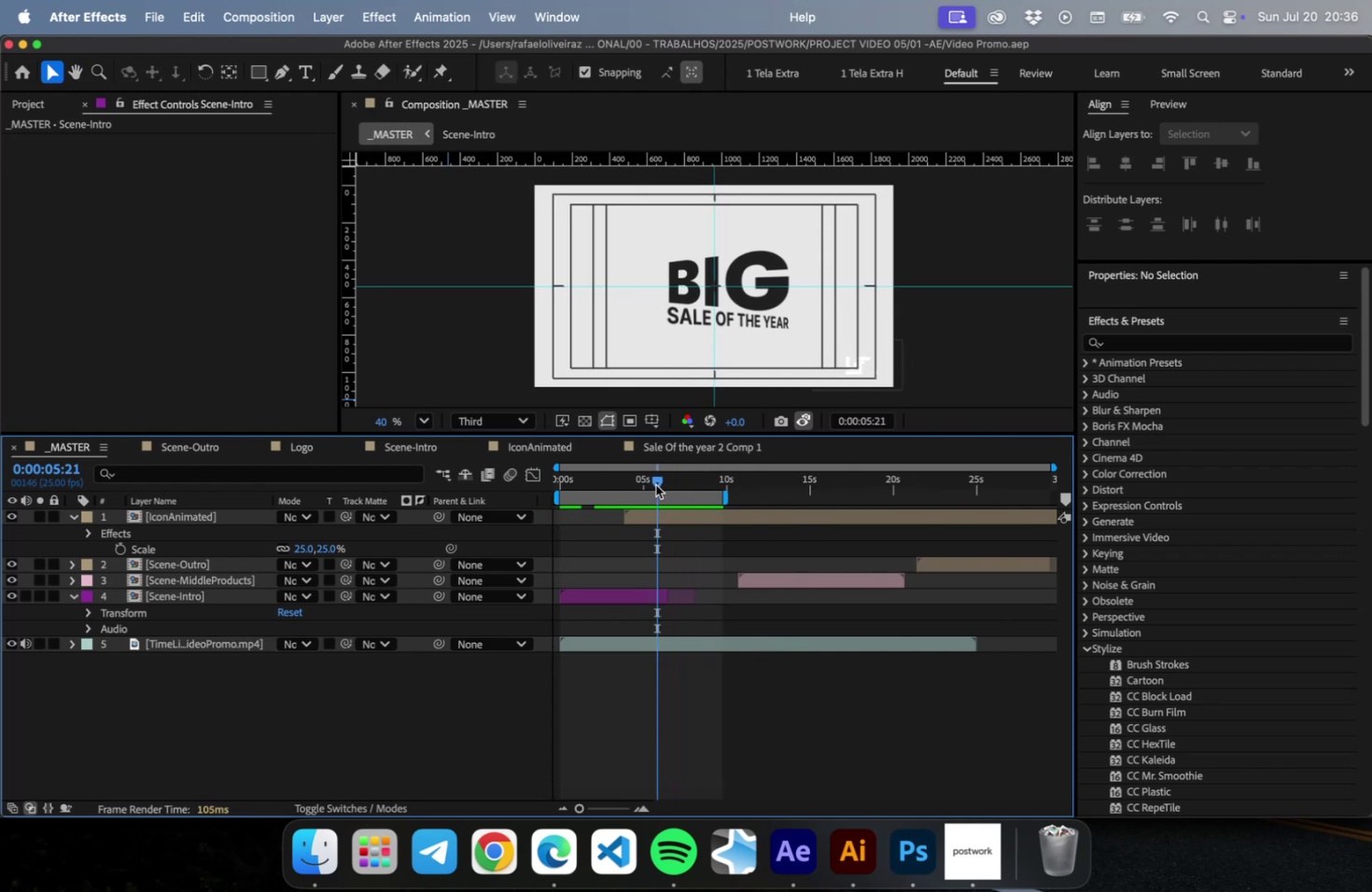 
key(Space)
 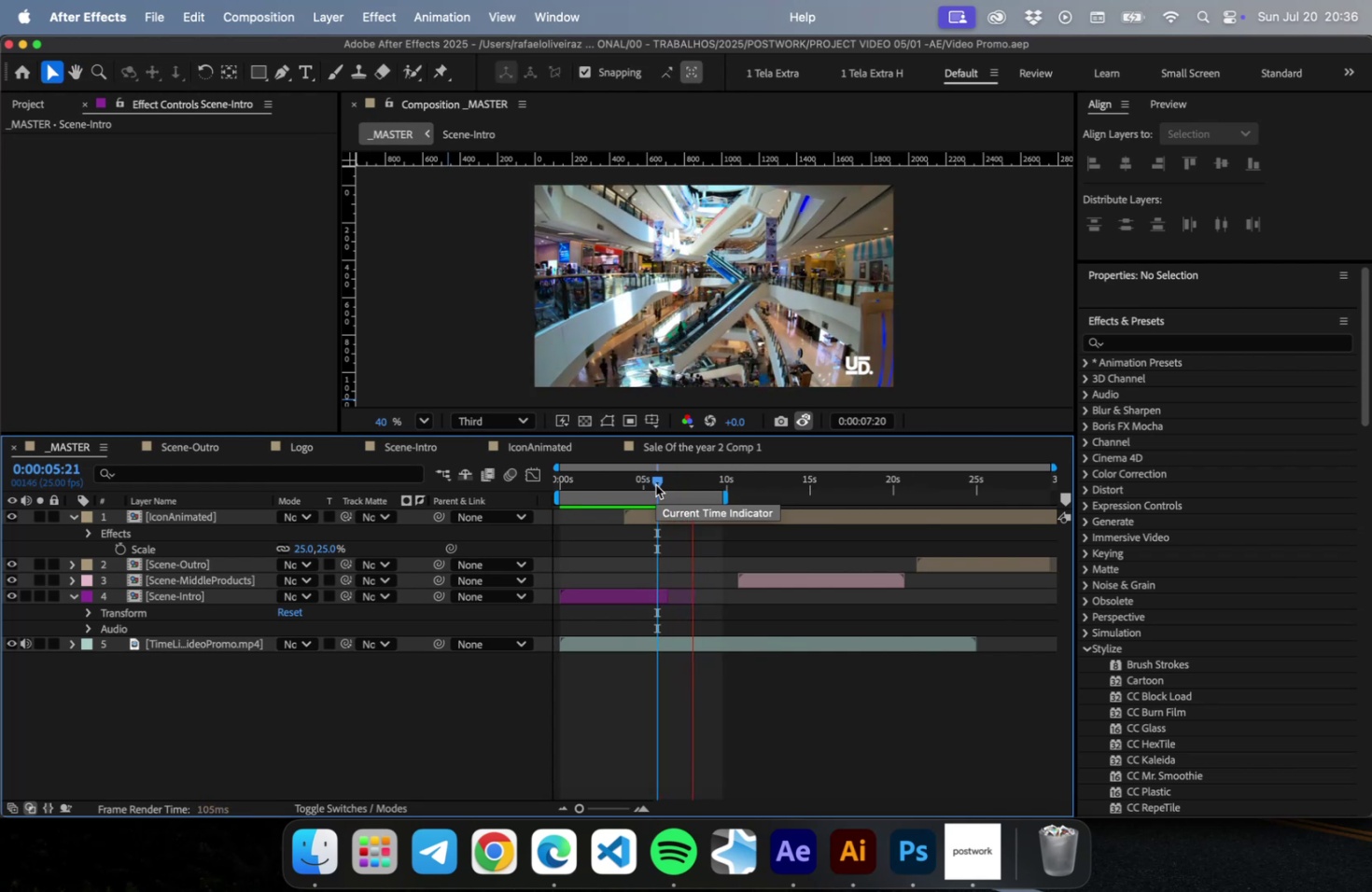 
key(Space)
 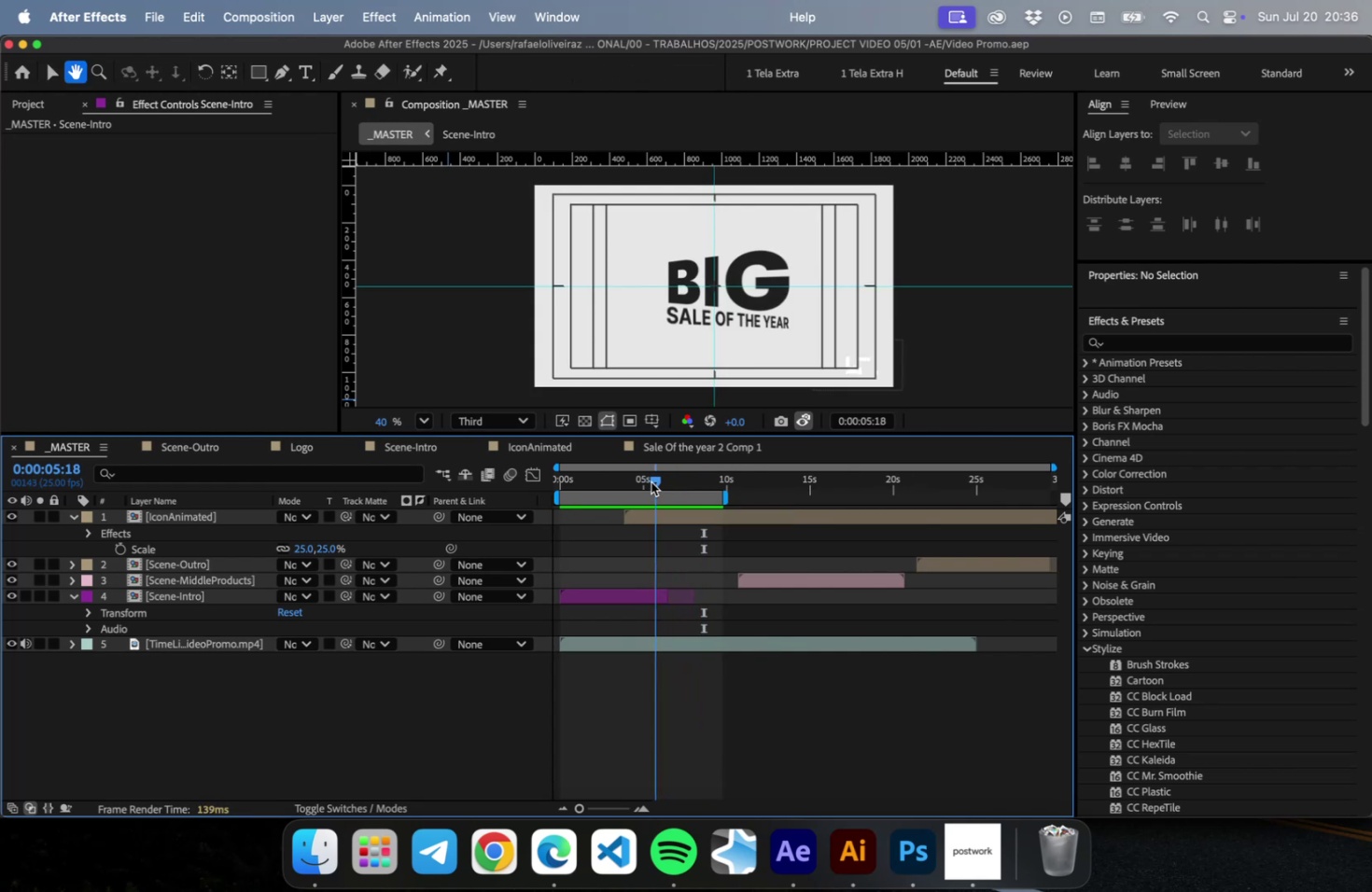 
left_click_drag(start_coordinate=[655, 484], to_coordinate=[645, 481])
 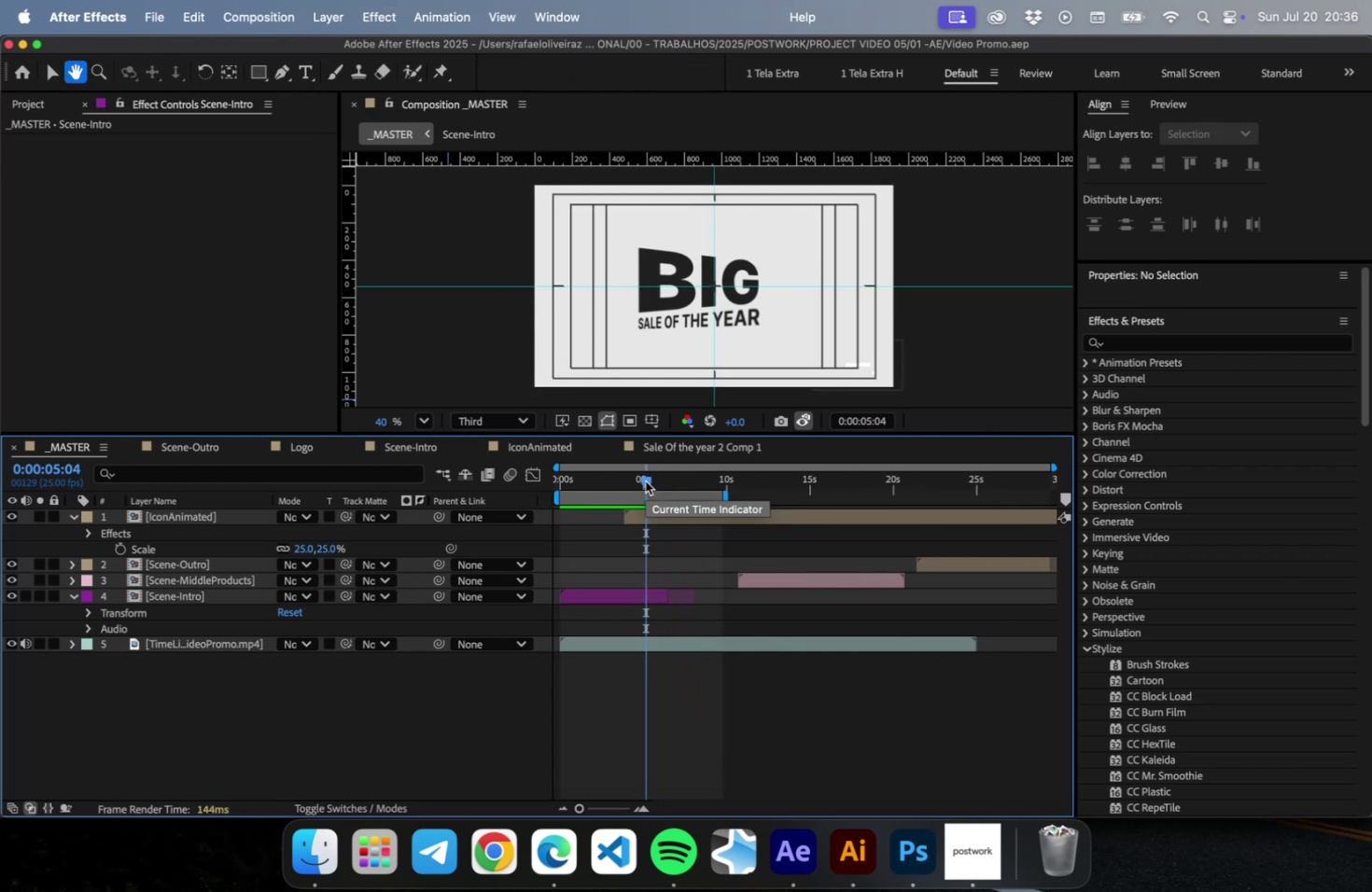 
key(Space)
 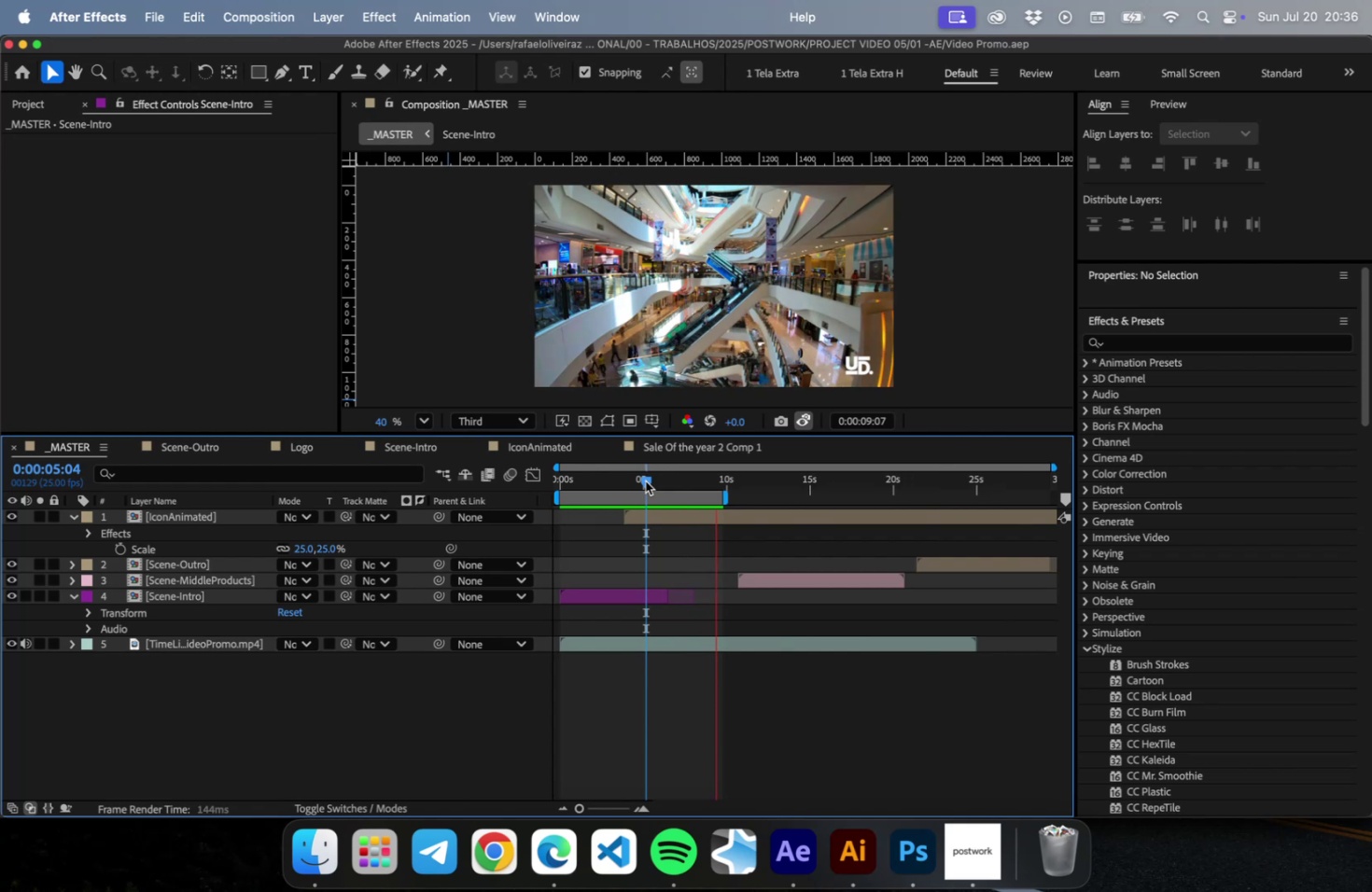 
wait(5.75)
 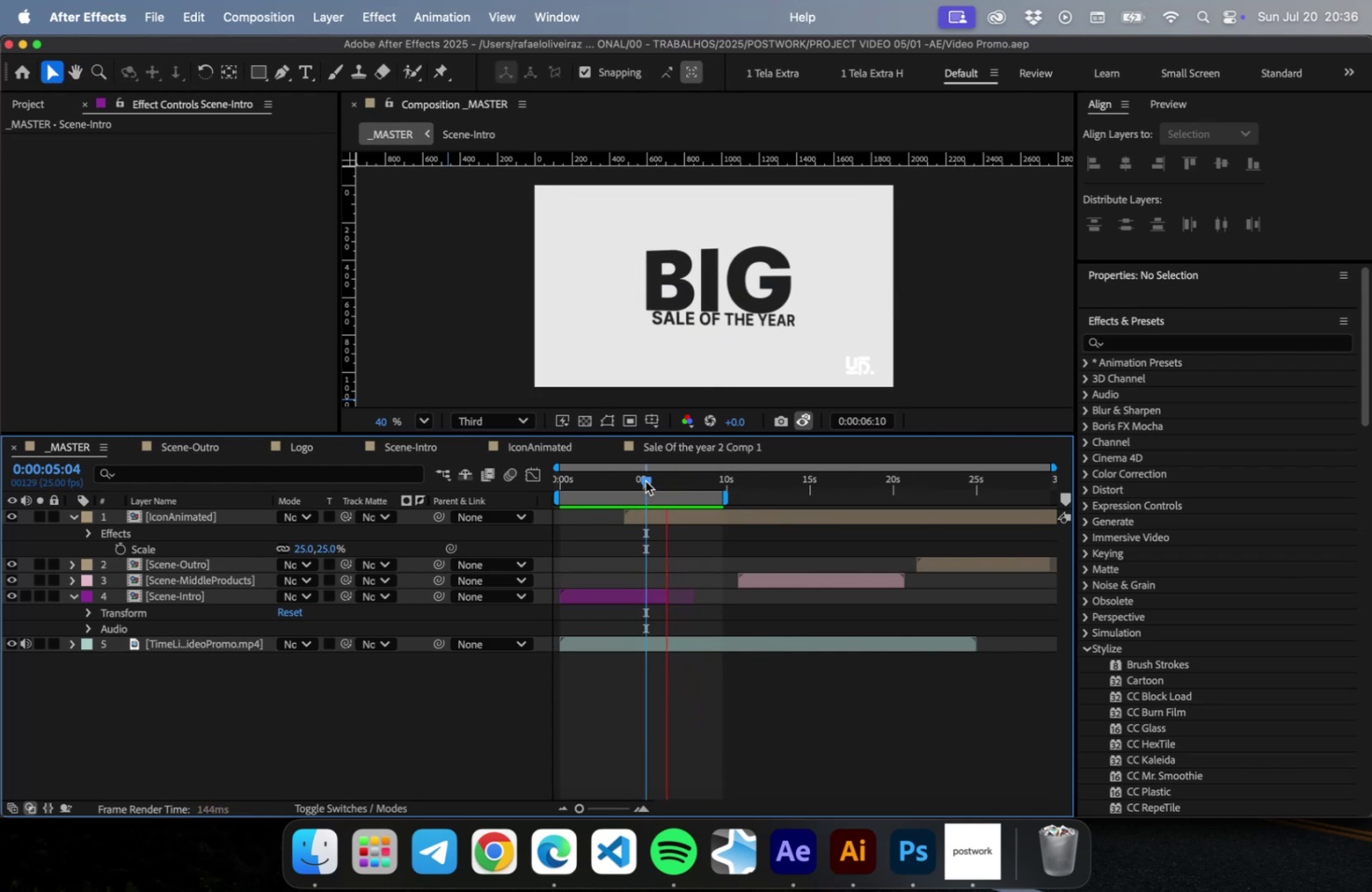 
key(Meta+CommandLeft)
 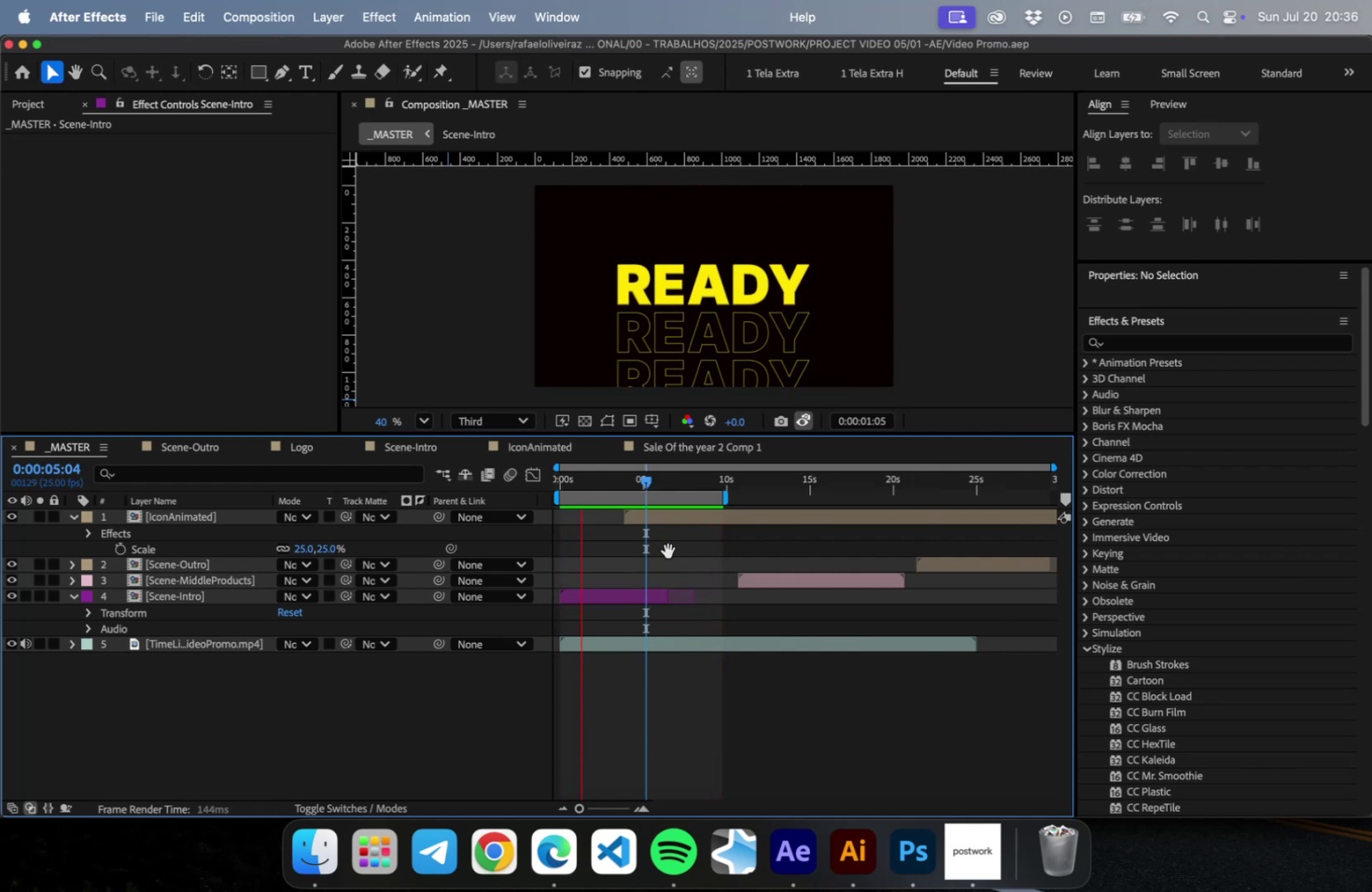 
key(Space)
 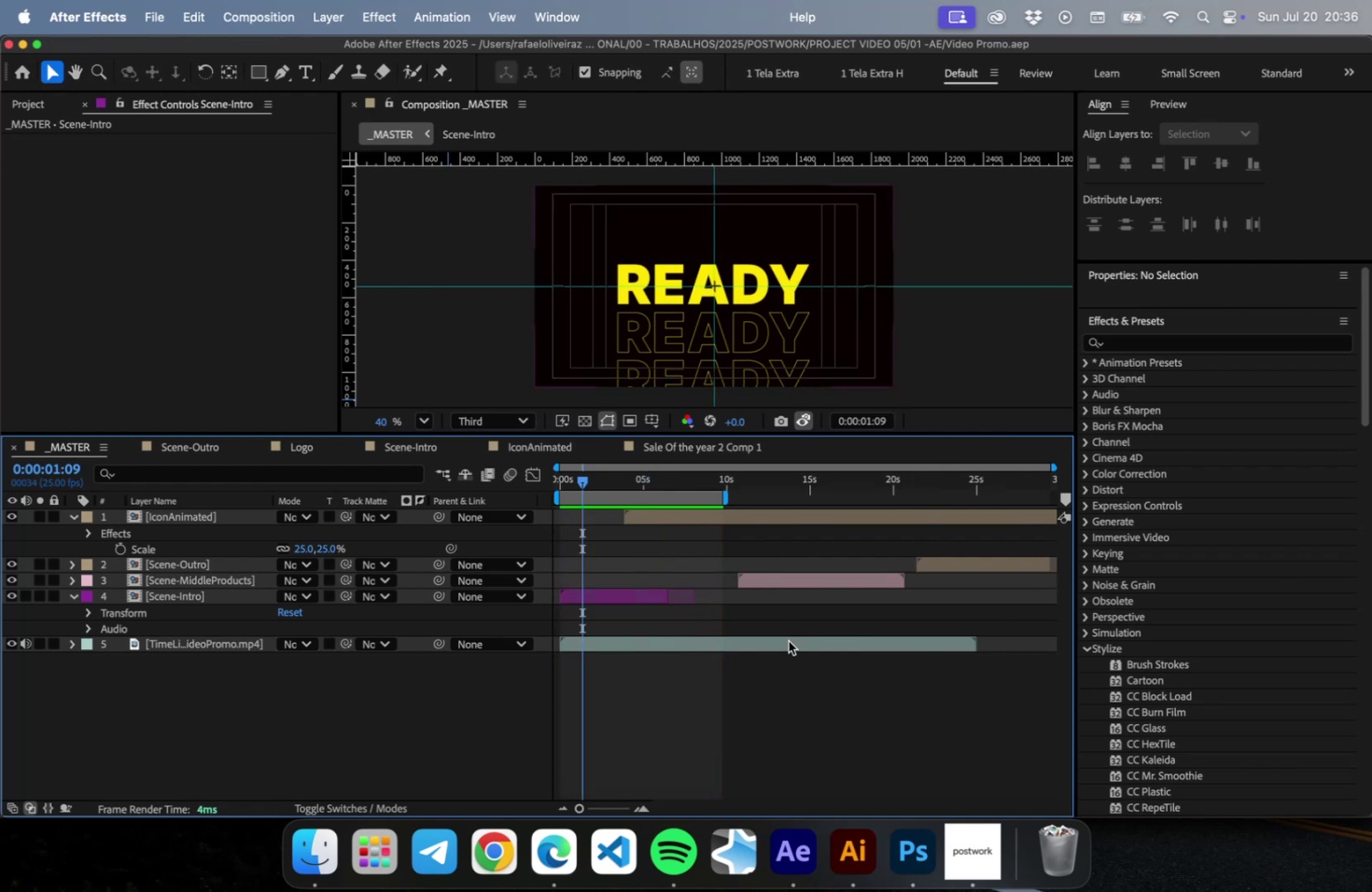 
key(Meta+CommandLeft)
 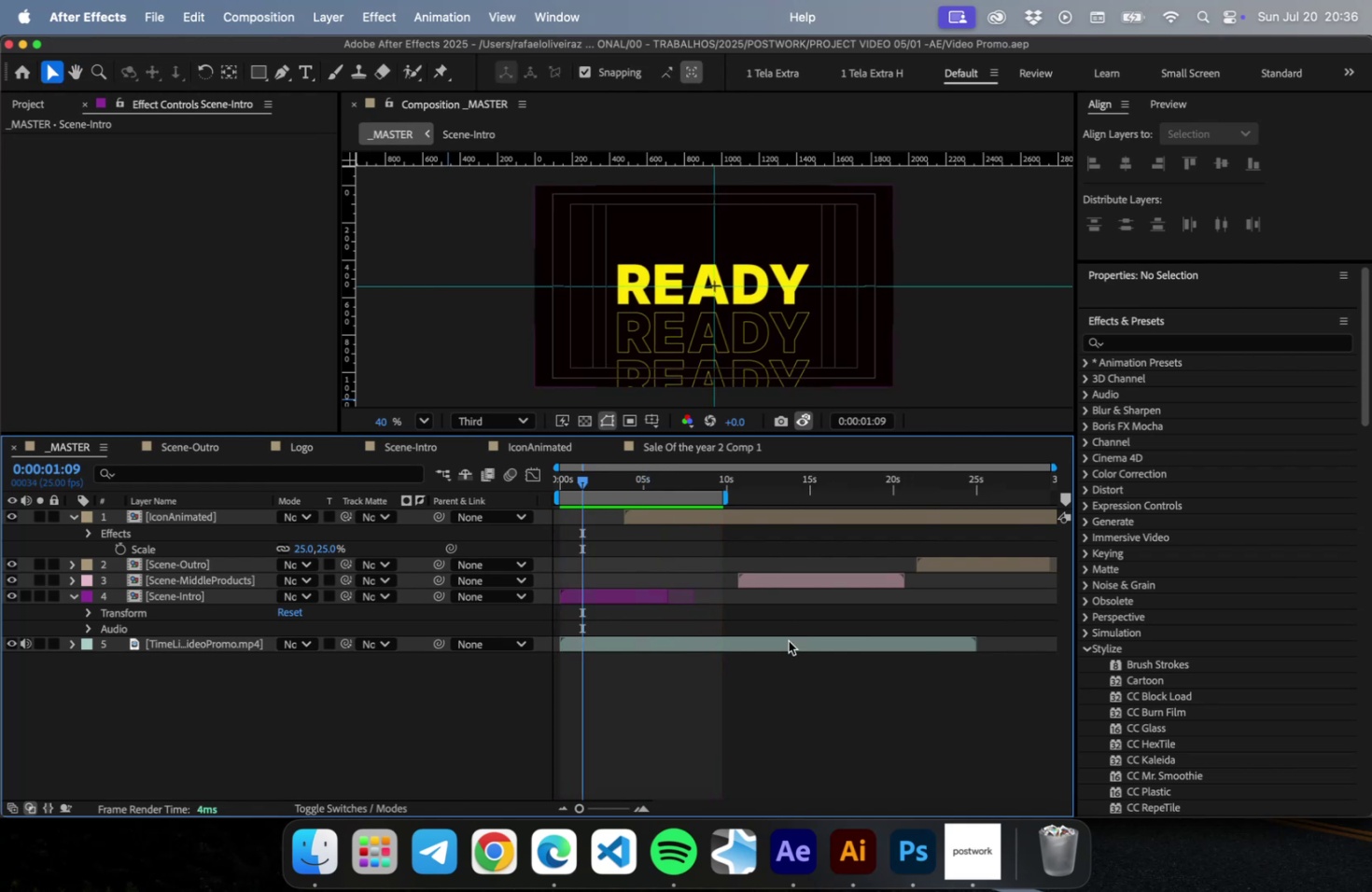 
key(Meta+S)
 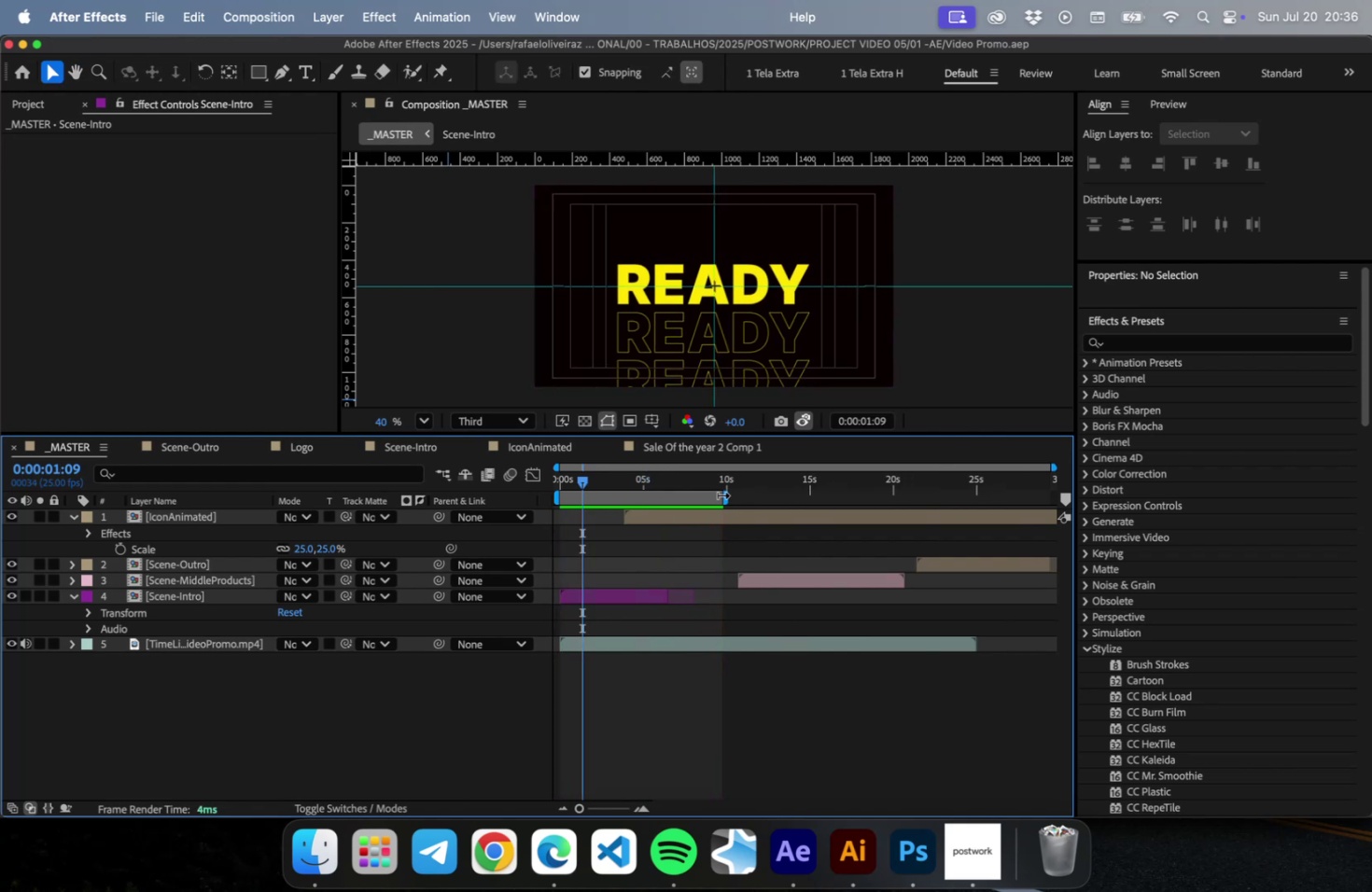 
left_click_drag(start_coordinate=[728, 495], to_coordinate=[783, 495])
 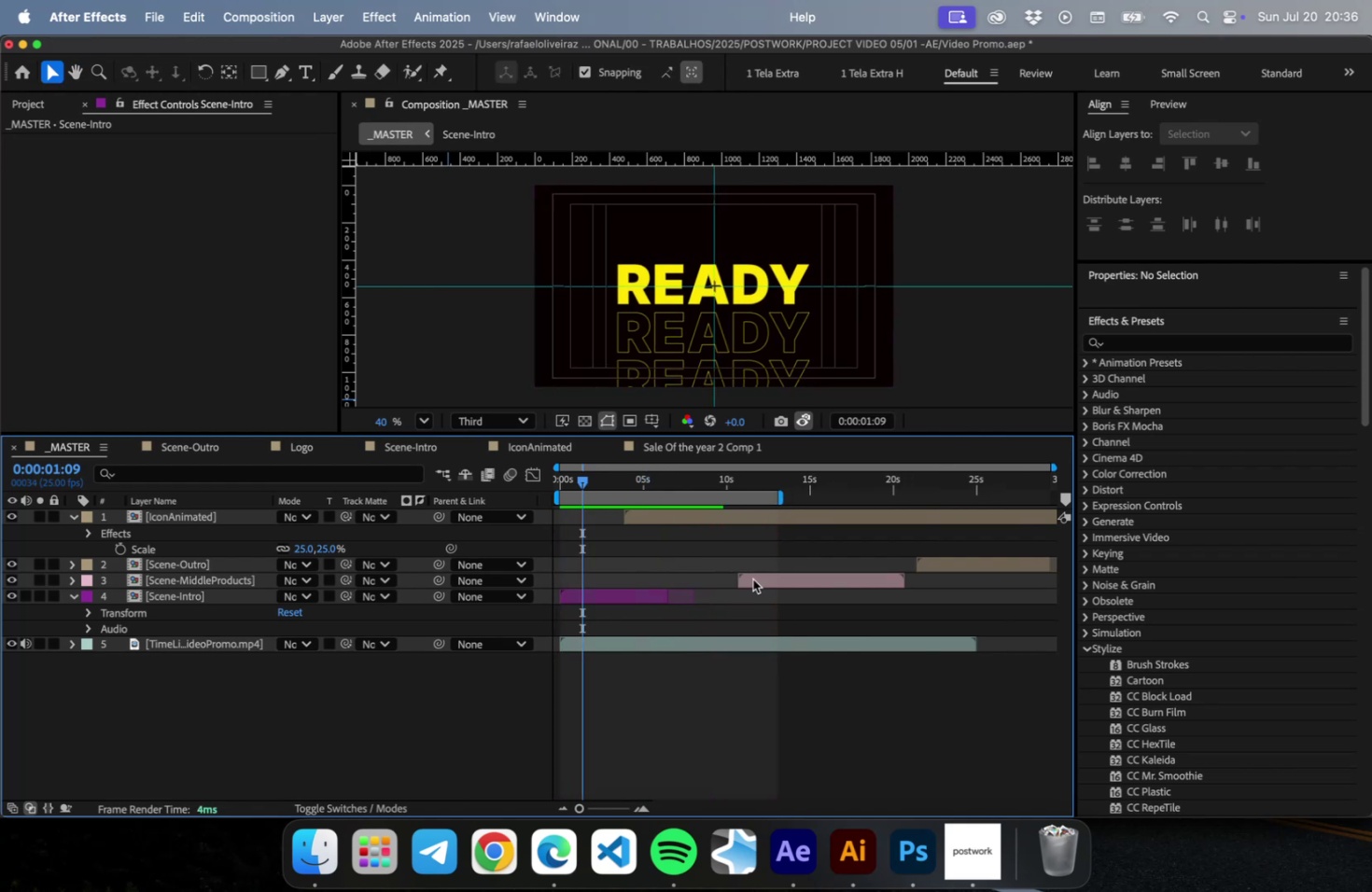 
key(Meta+CommandLeft)
 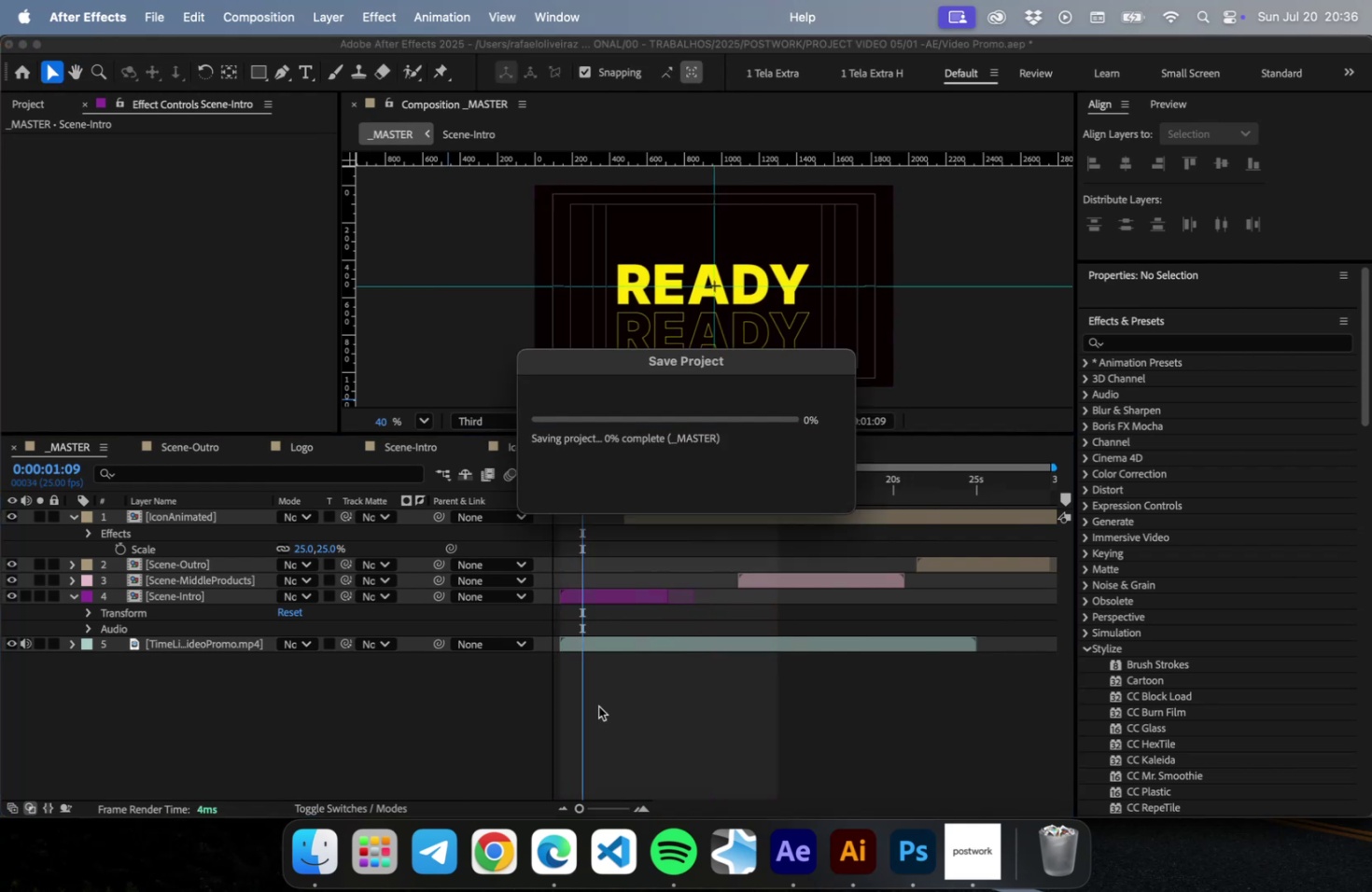 
key(Meta+S)
 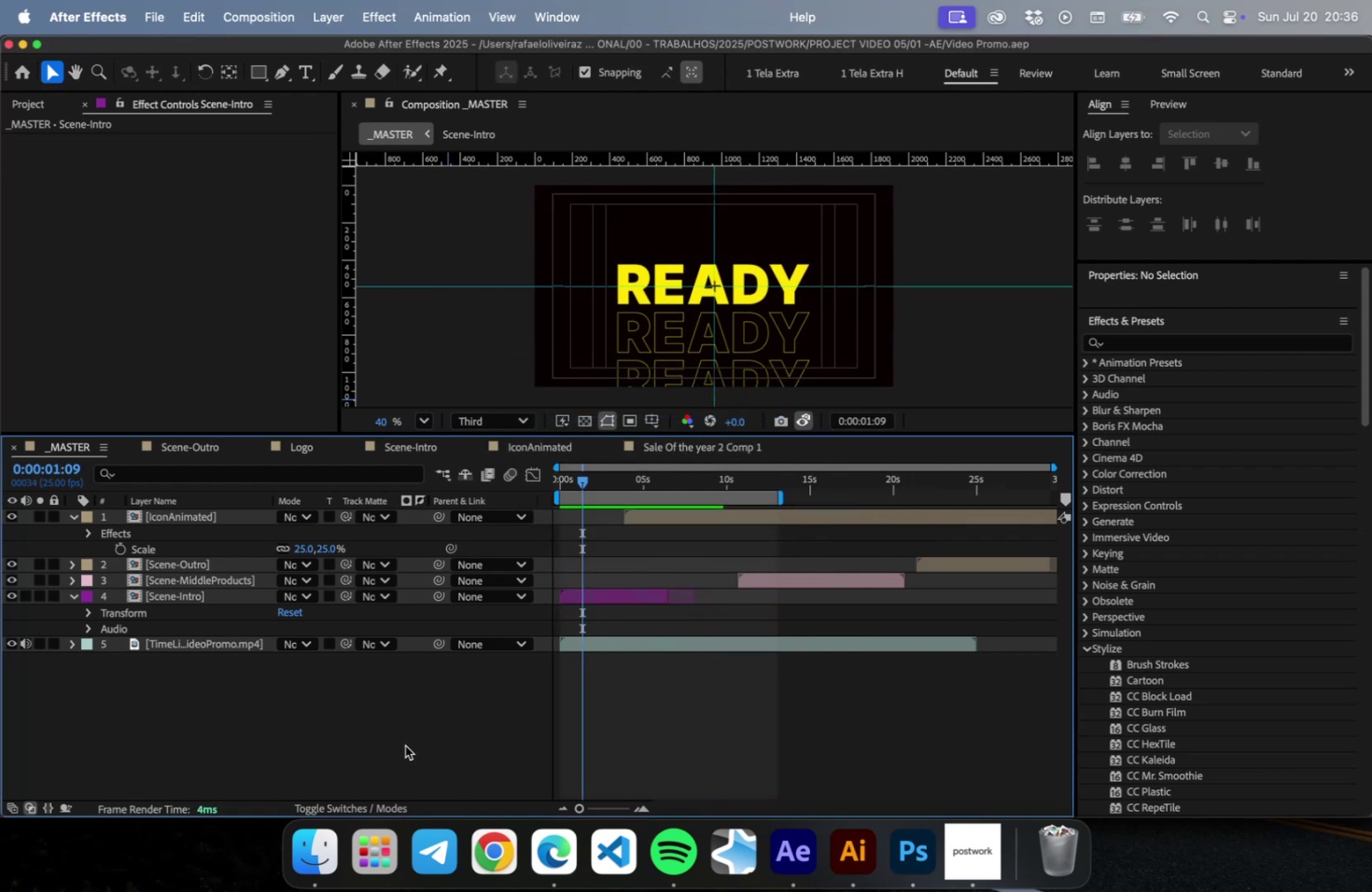 
wait(5.37)
 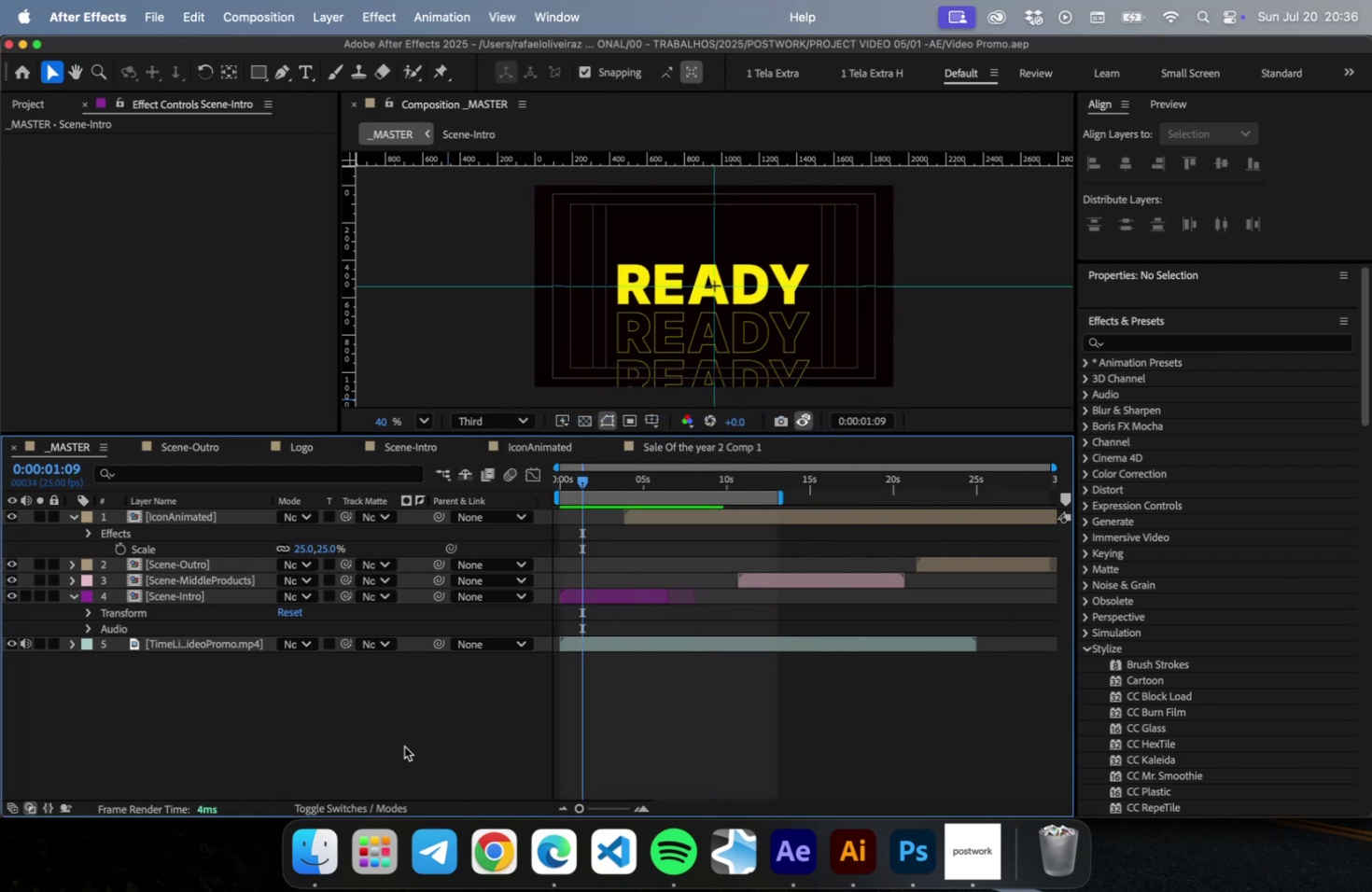 
key(Meta+S)
 